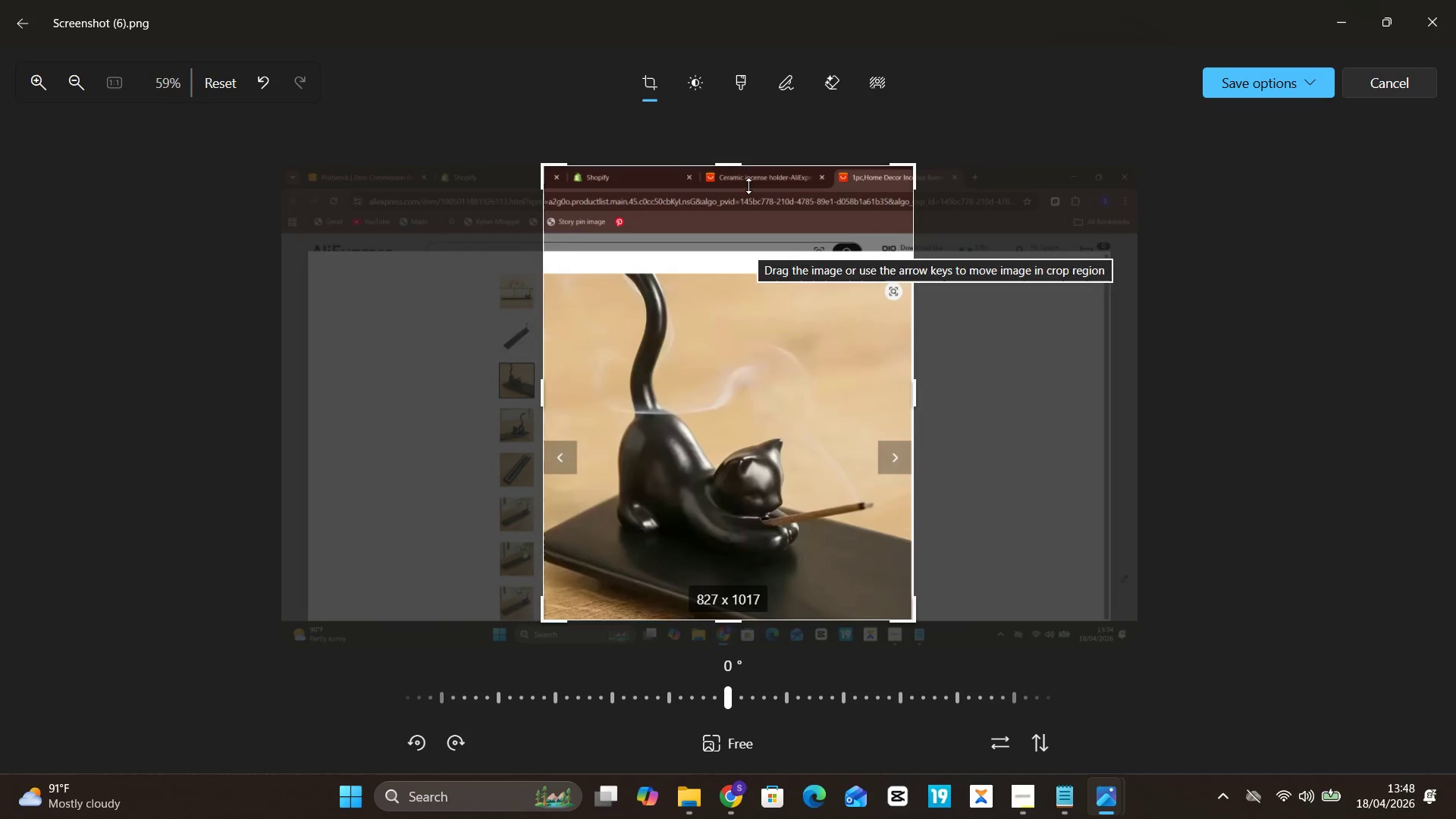 
left_click_drag(start_coordinate=[750, 165], to_coordinate=[764, 269])
 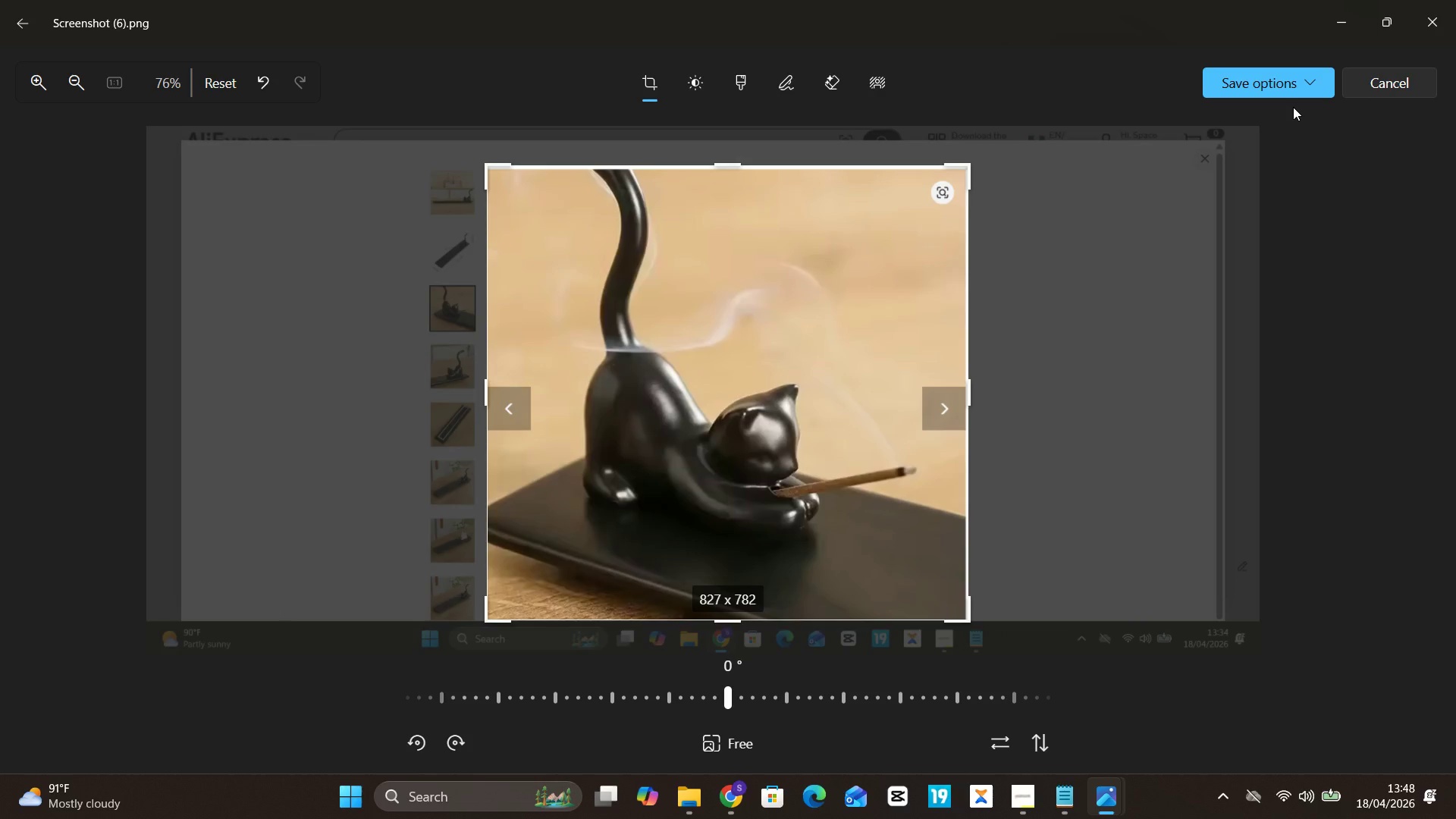 
left_click([1285, 91])
 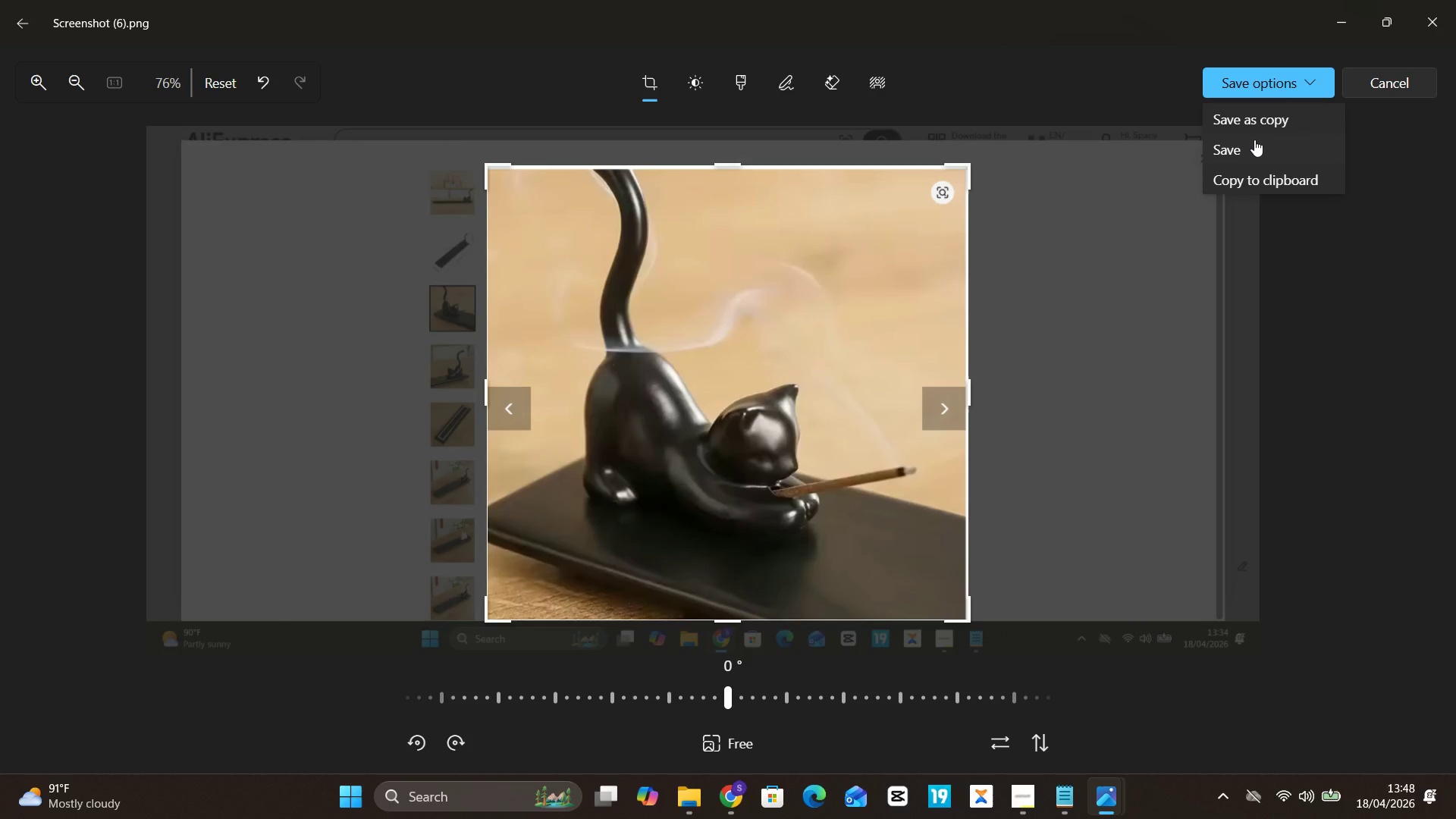 
left_click([1254, 140])
 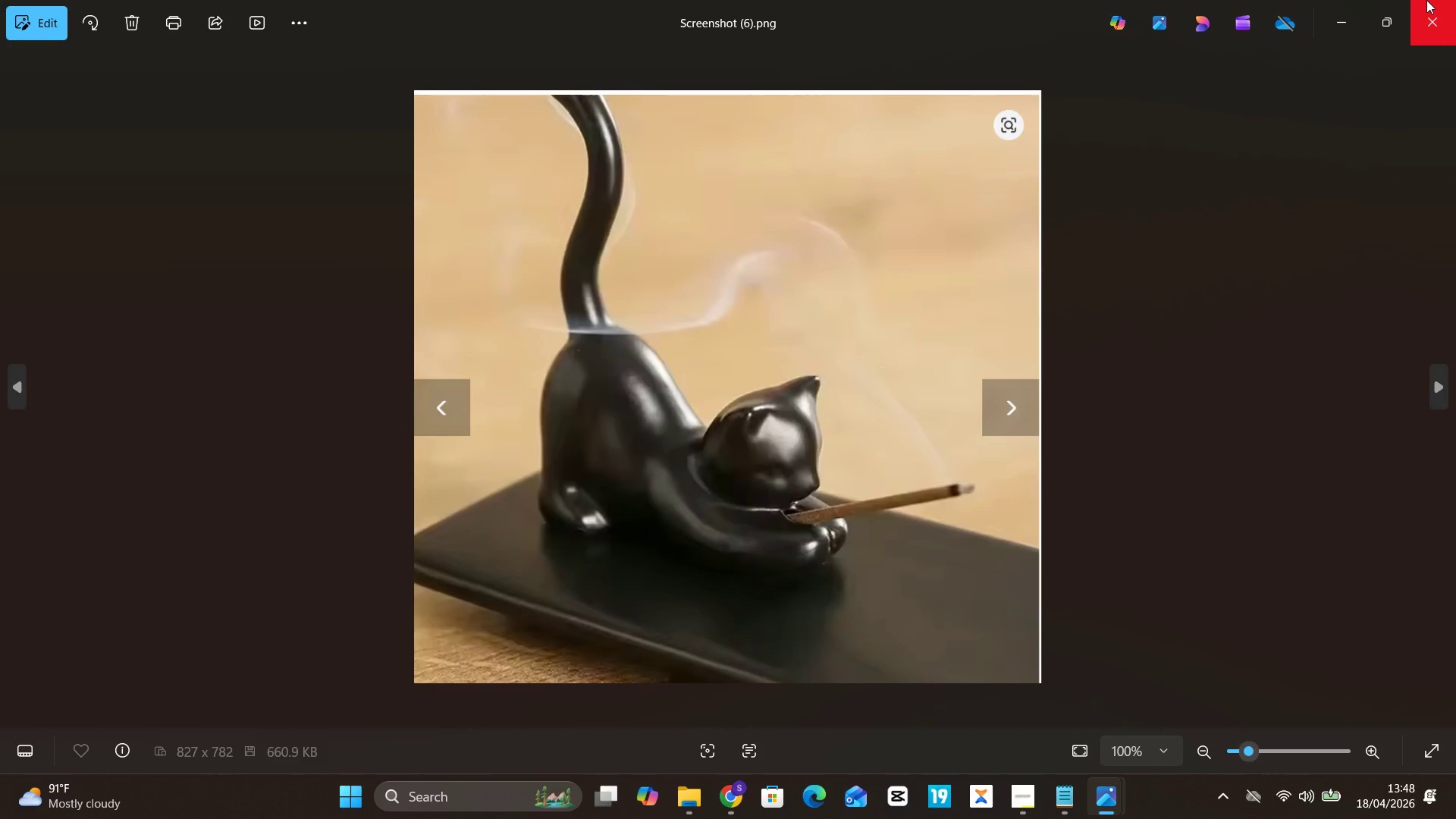 
left_click([1455, 0])
 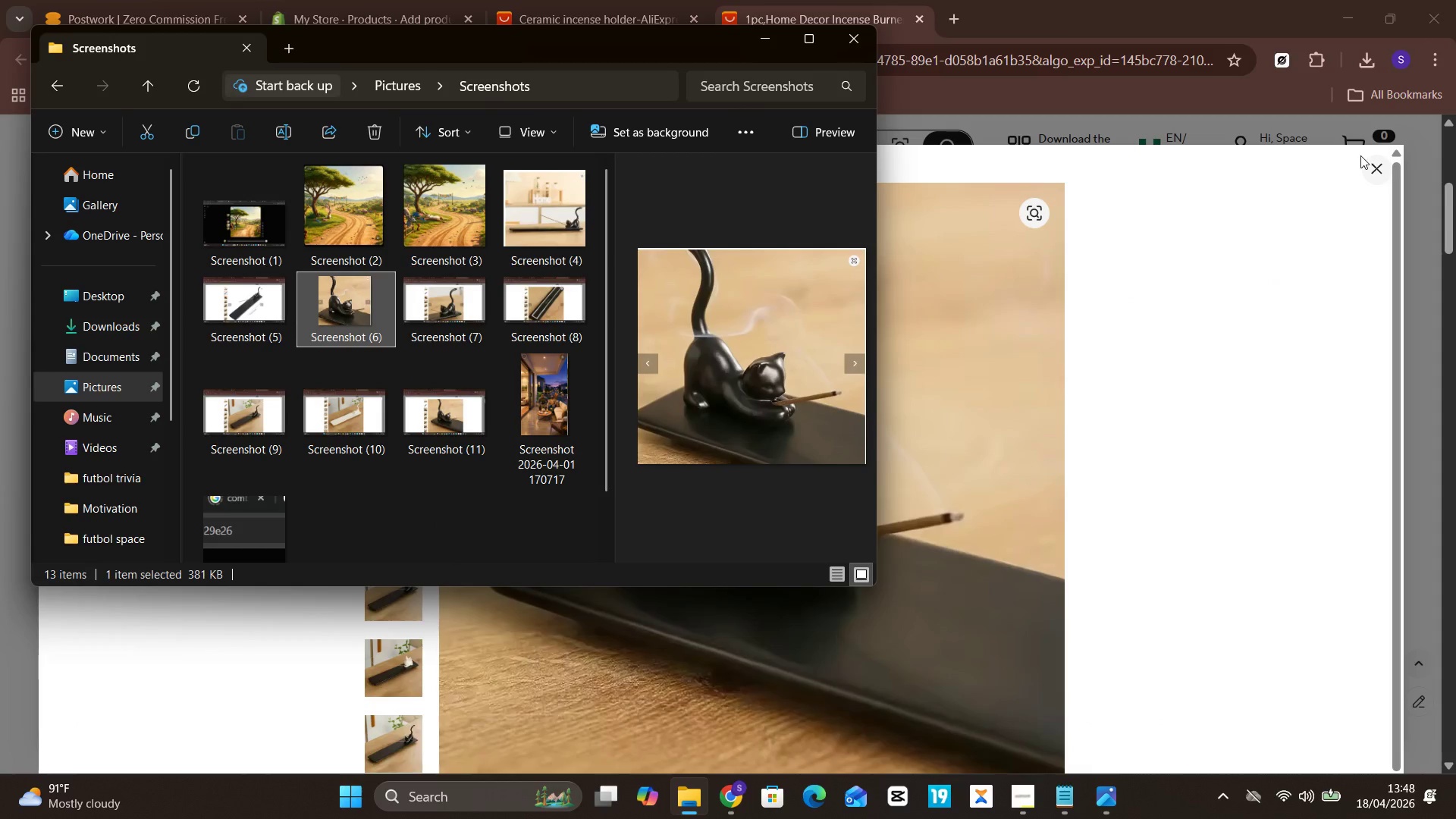 
left_click([1315, 254])
 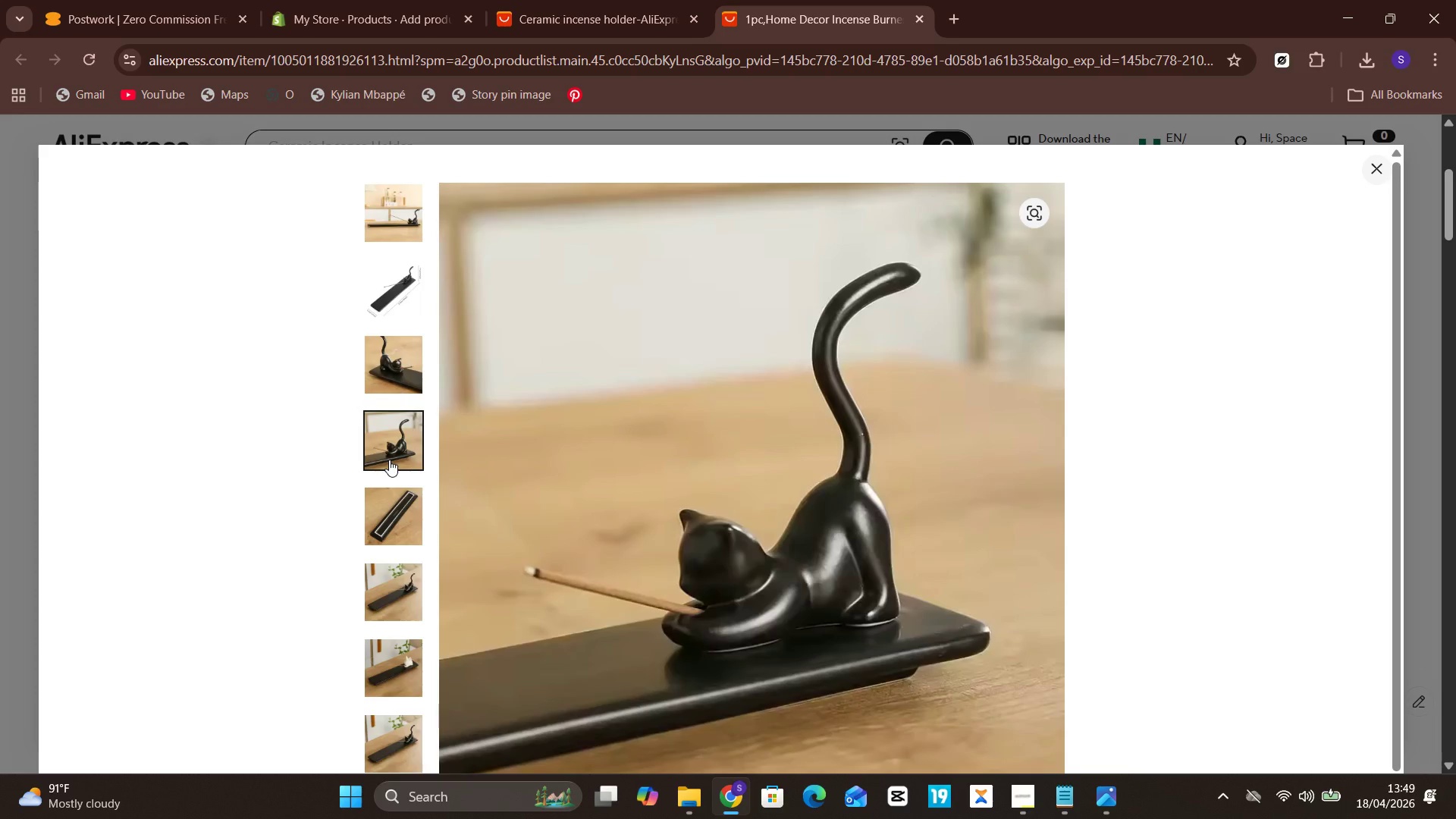 
wait(5.91)
 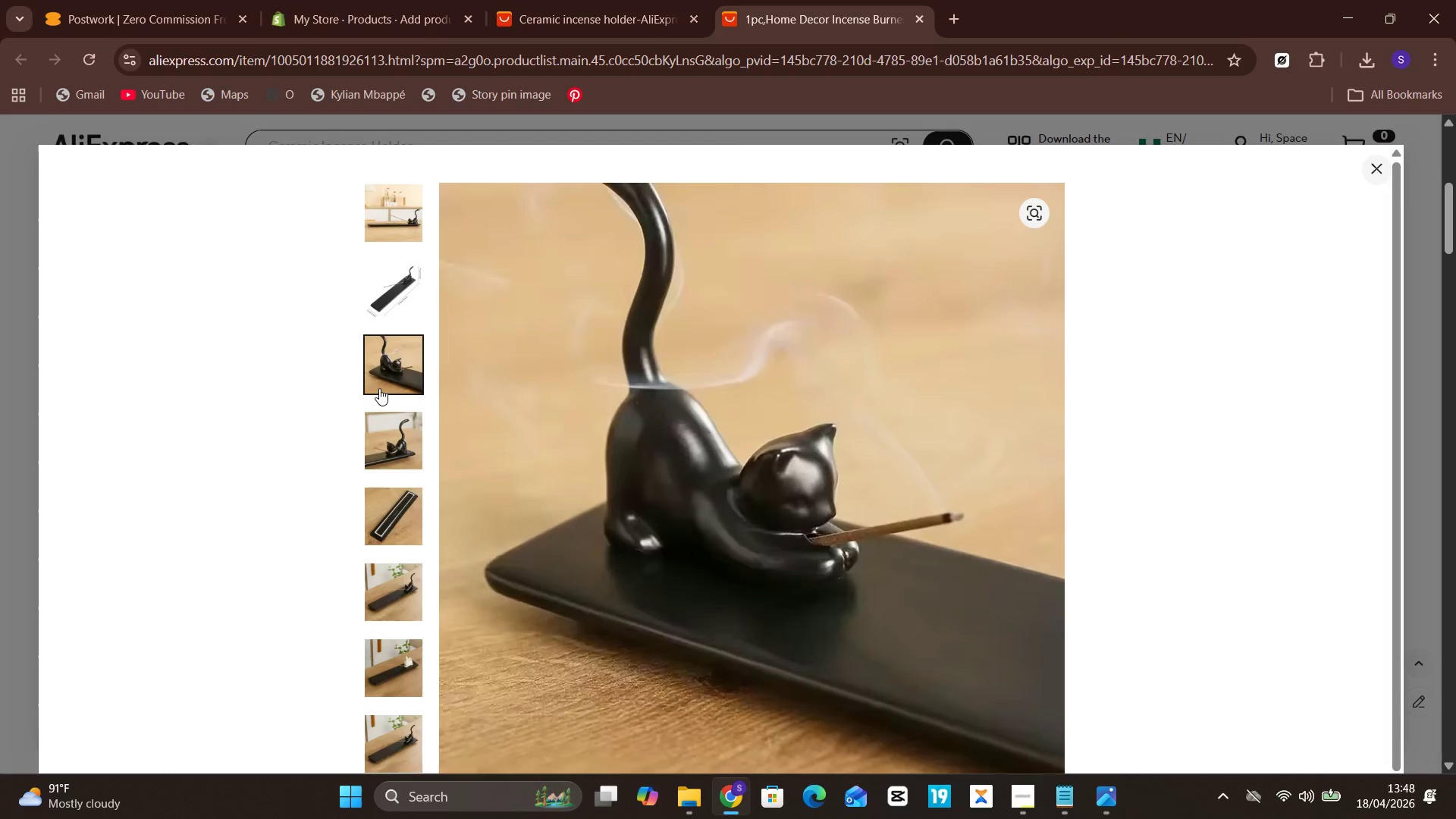 
left_click([389, 457])
 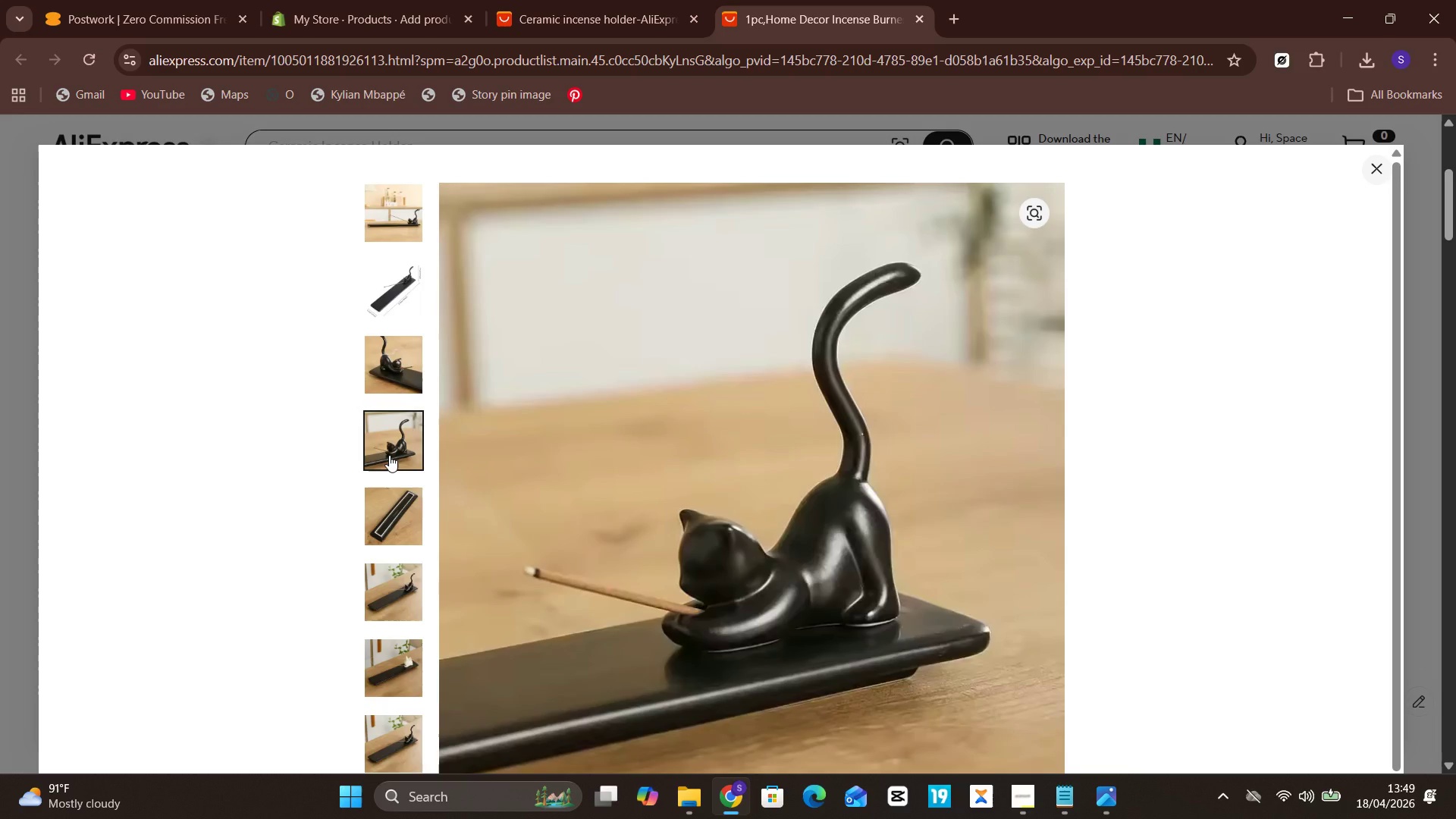 
left_click([390, 453])
 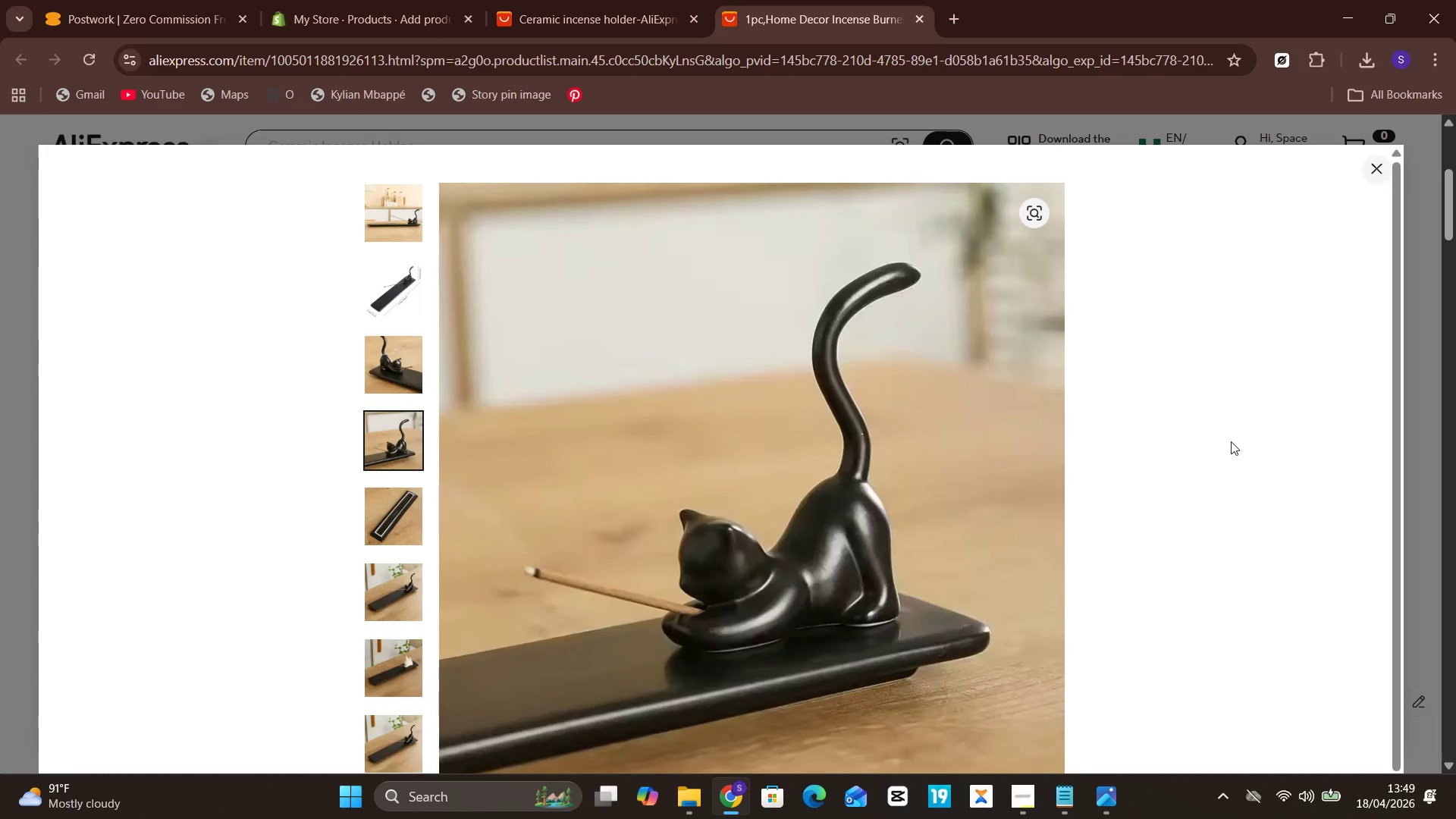 
wait(6.22)
 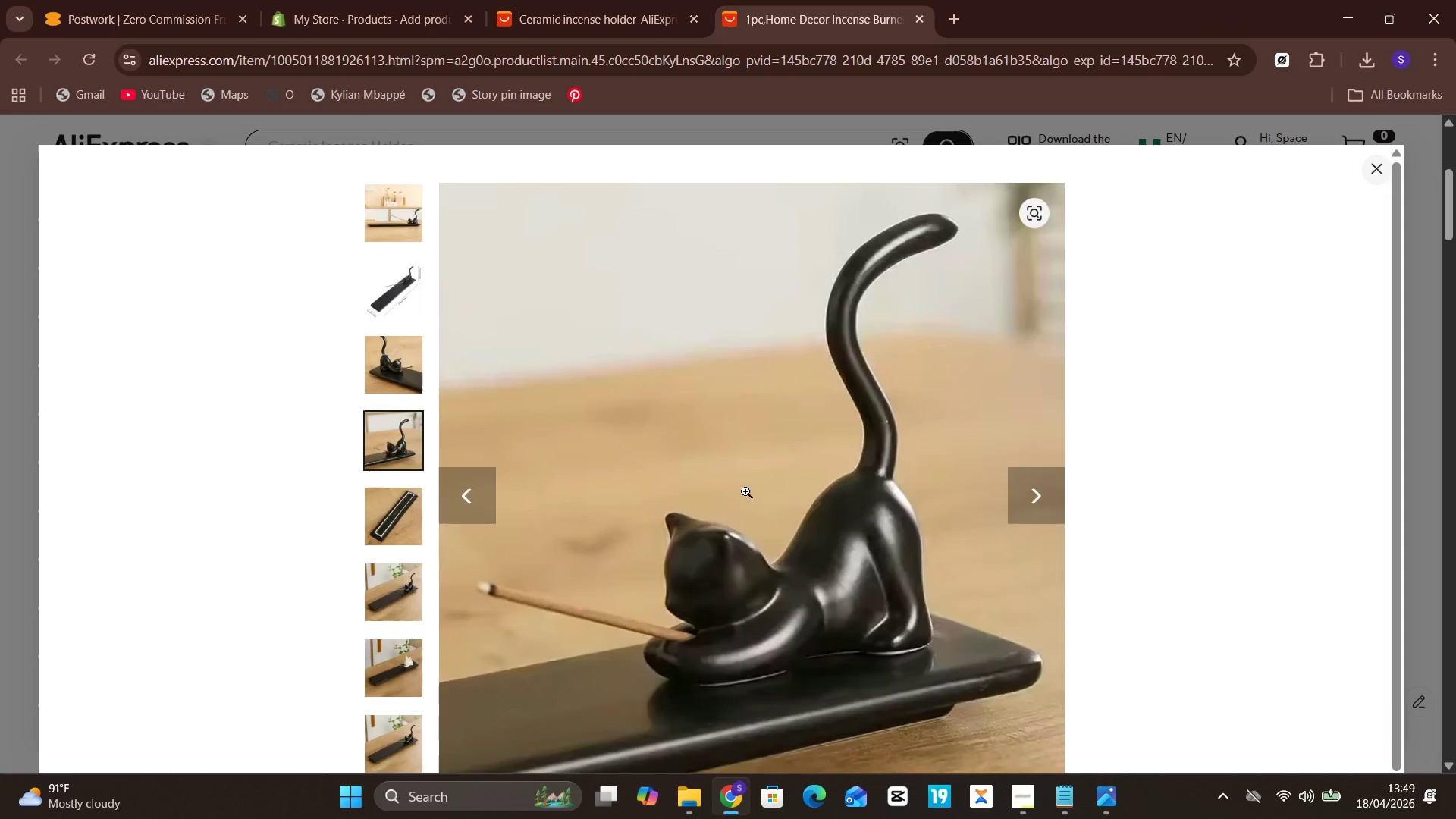 
key(Meta+PrintScreen)
 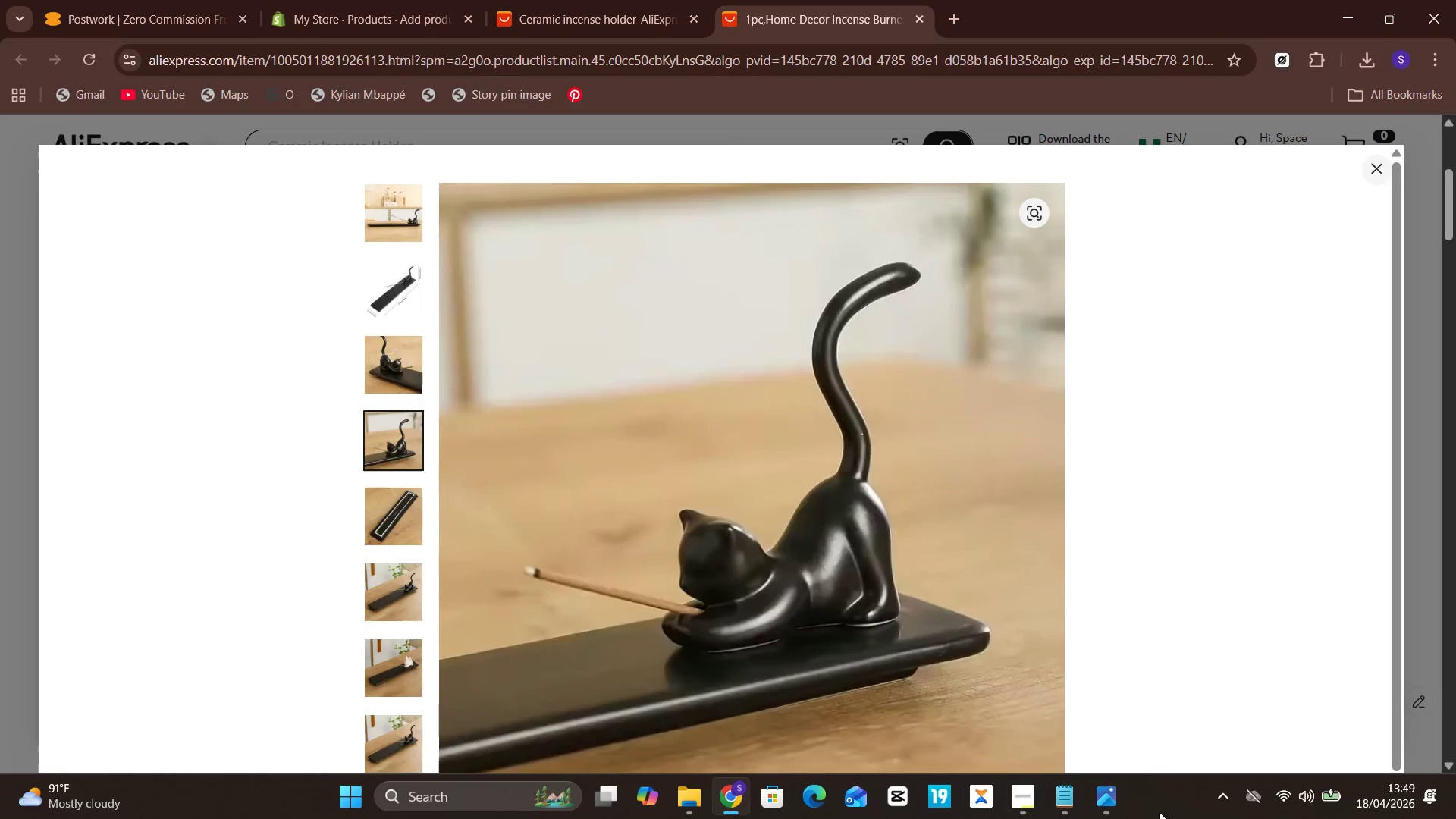 
left_click([1113, 805])
 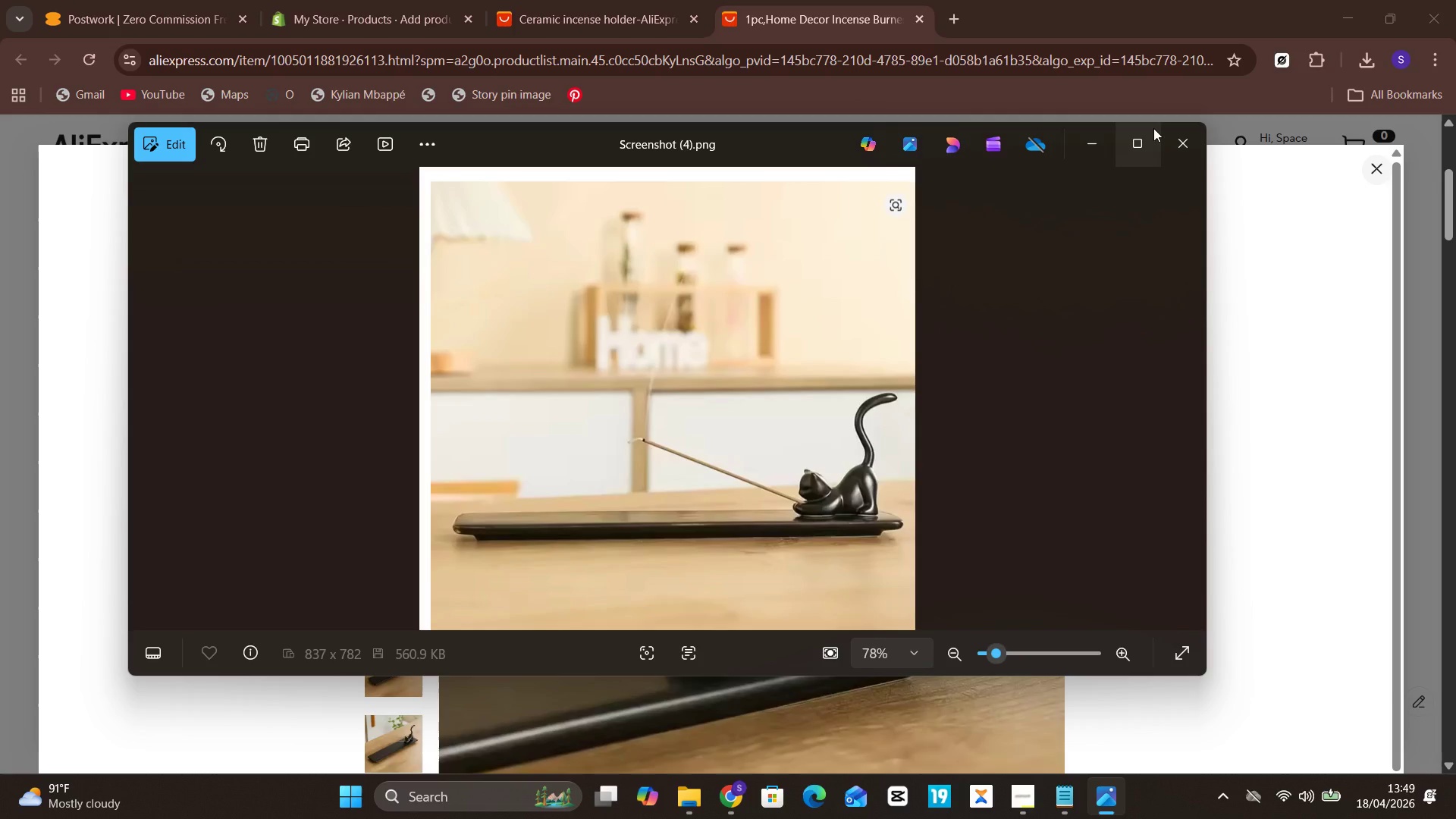 
left_click([1172, 145])
 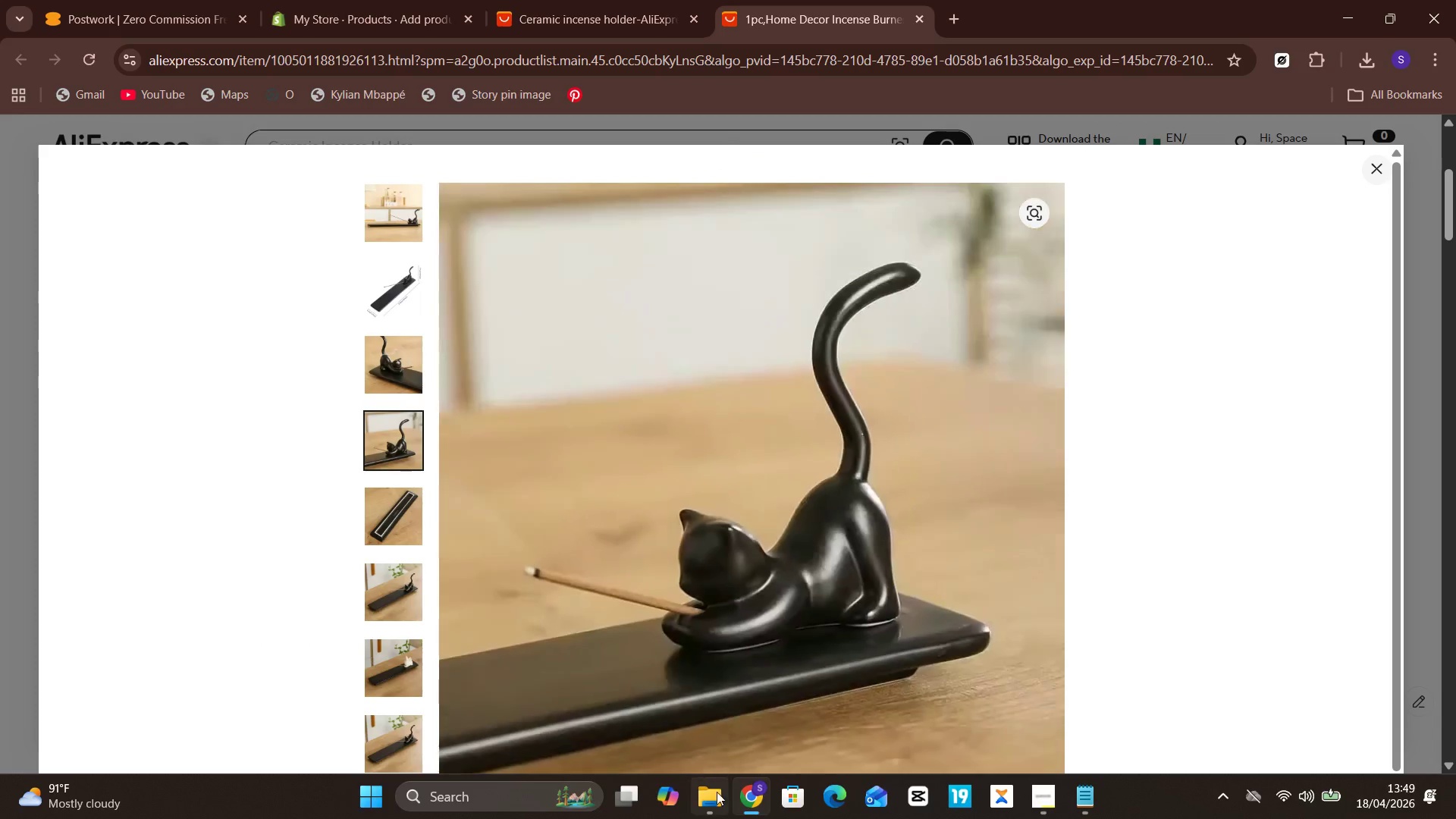 
left_click([718, 808])
 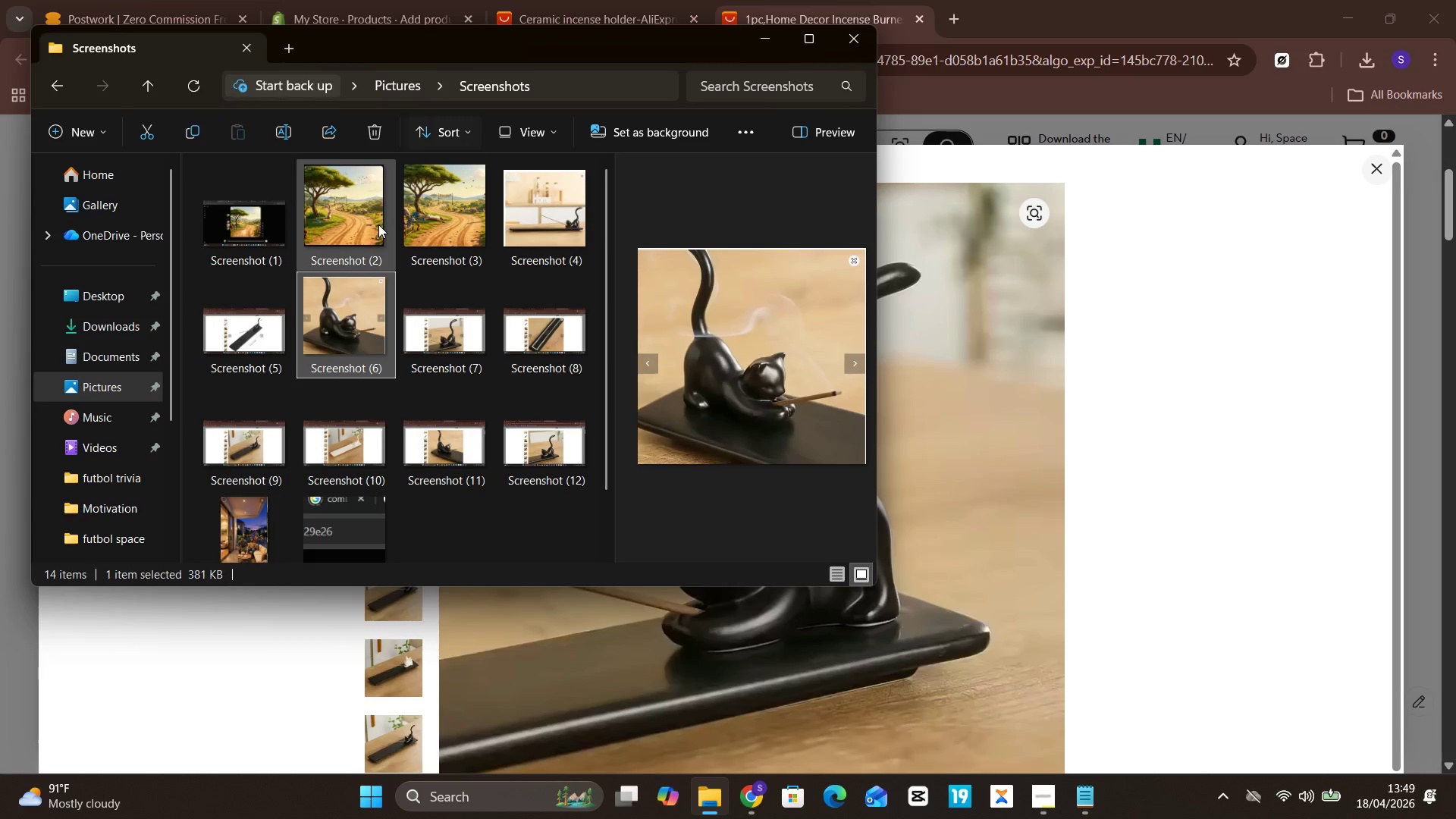 
mouse_move([345, 341])
 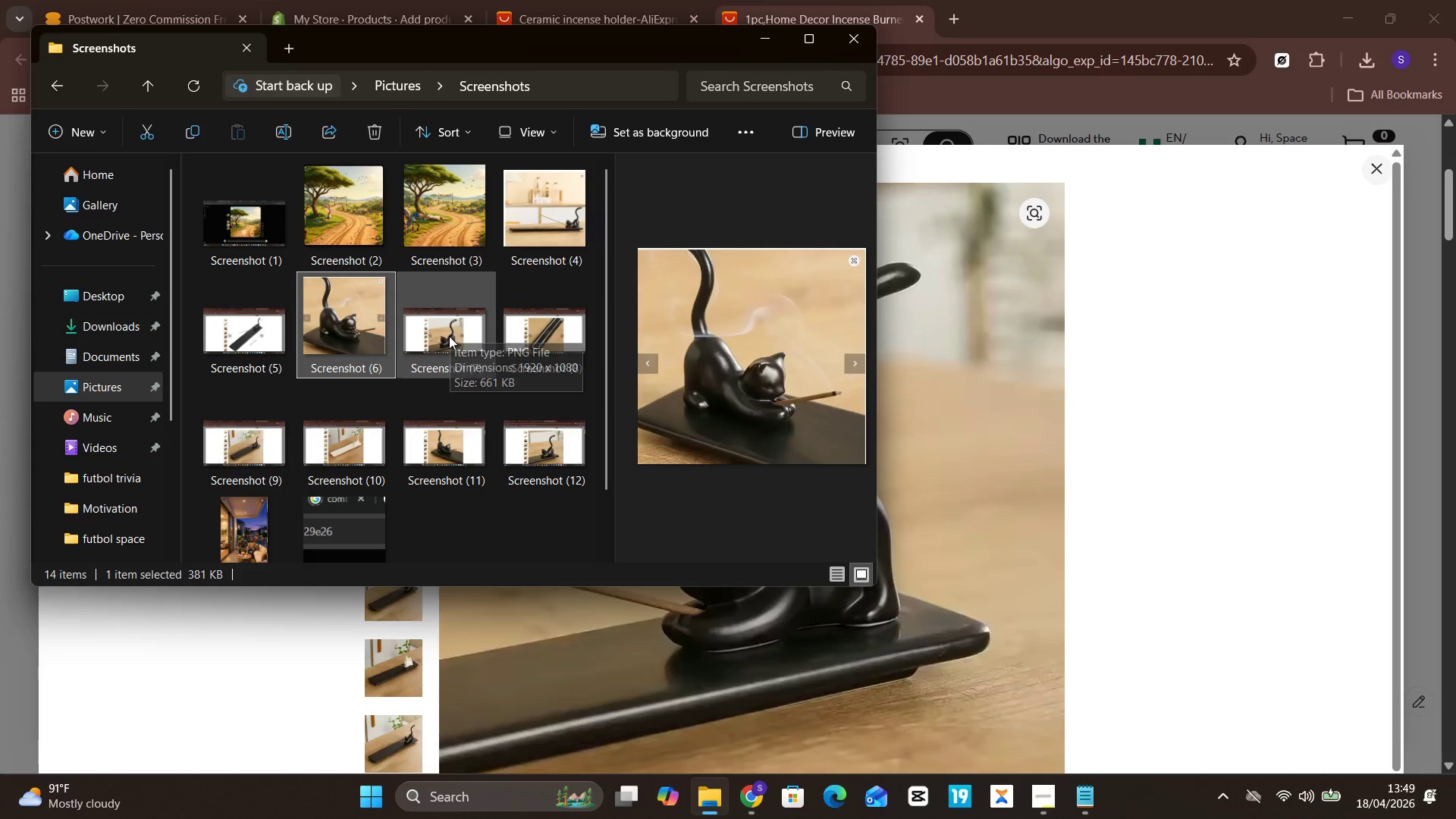 
mouse_move([422, 353])
 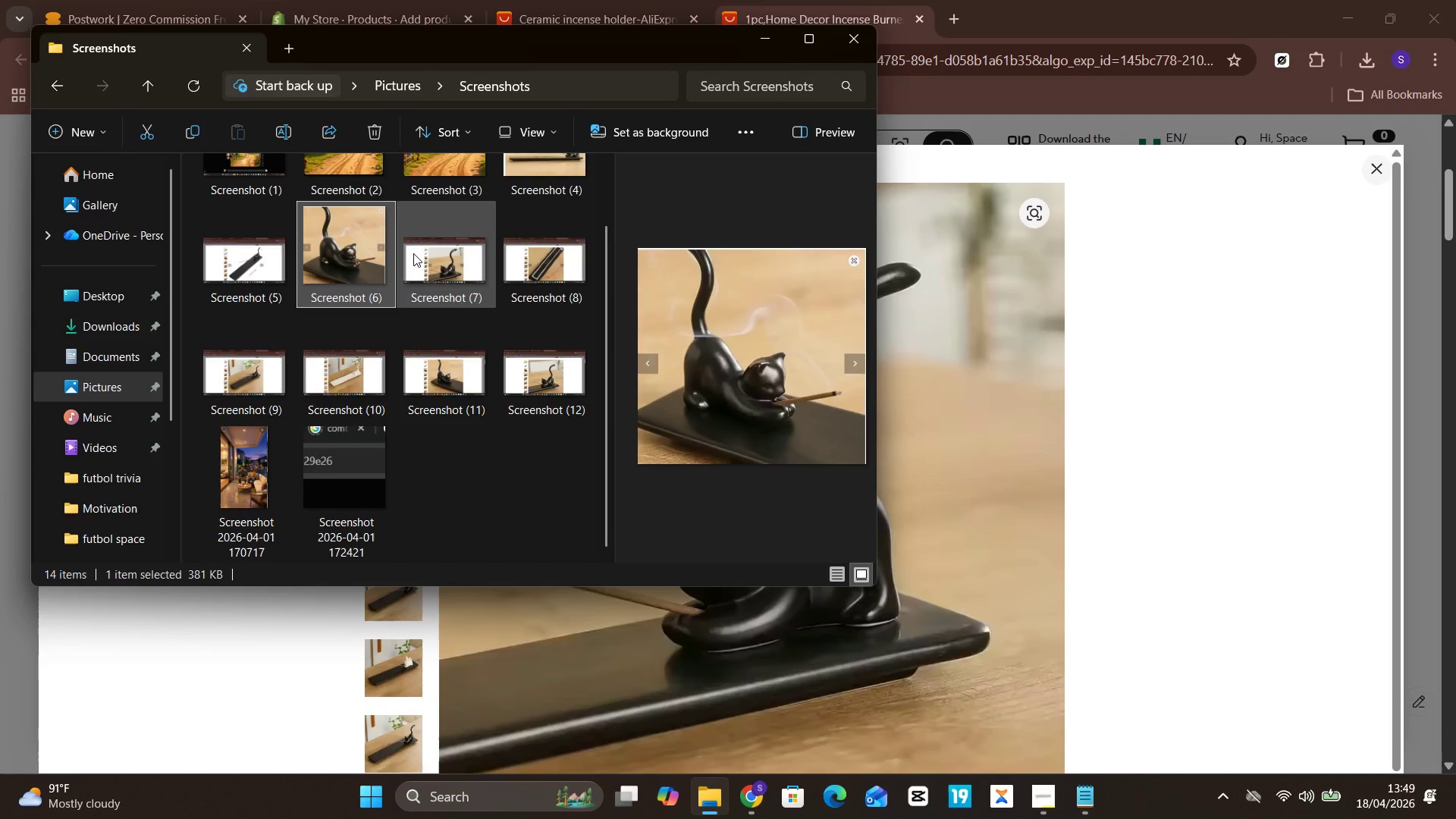 
left_click([413, 253])
 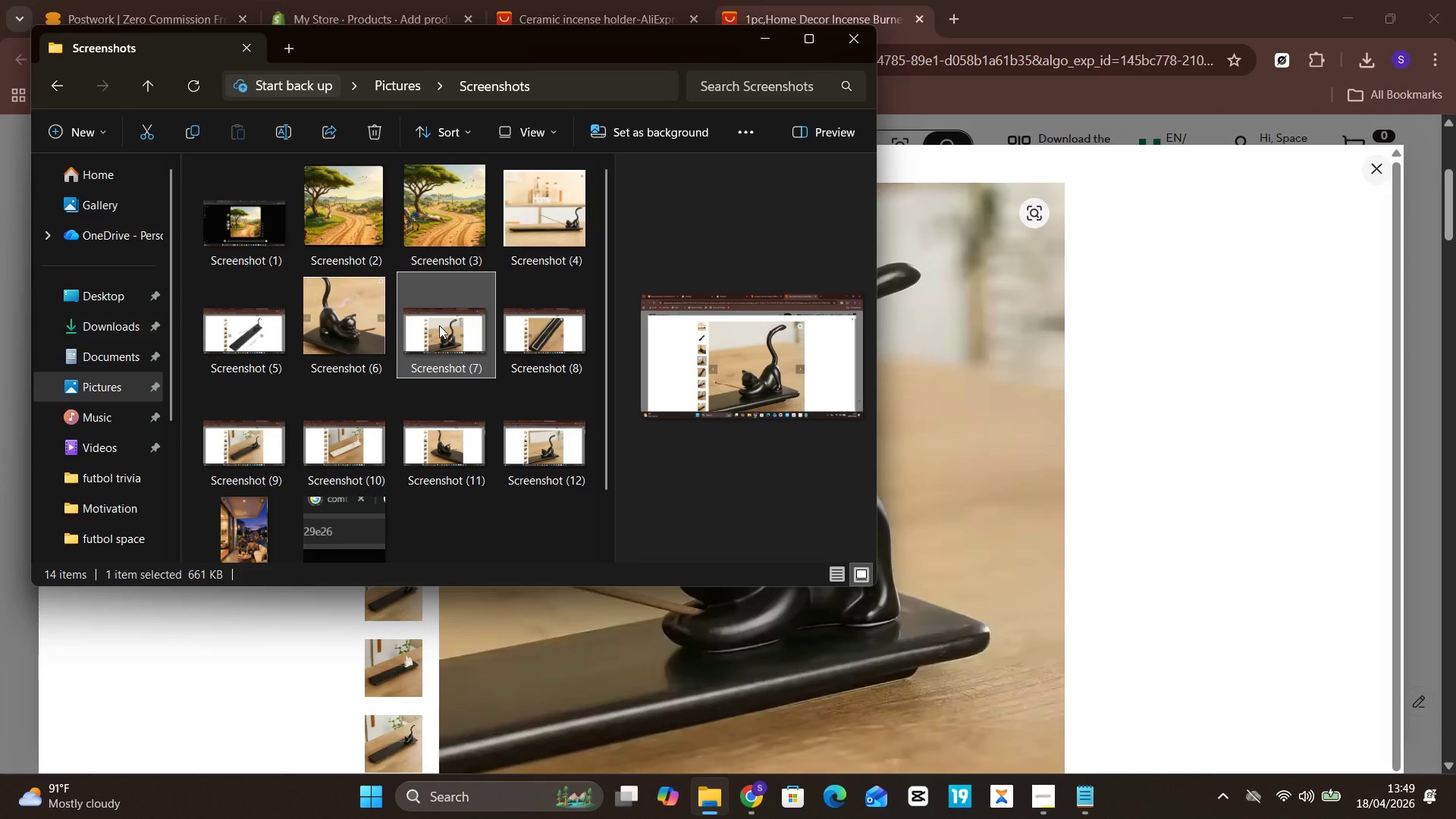 
double_click([439, 334])
 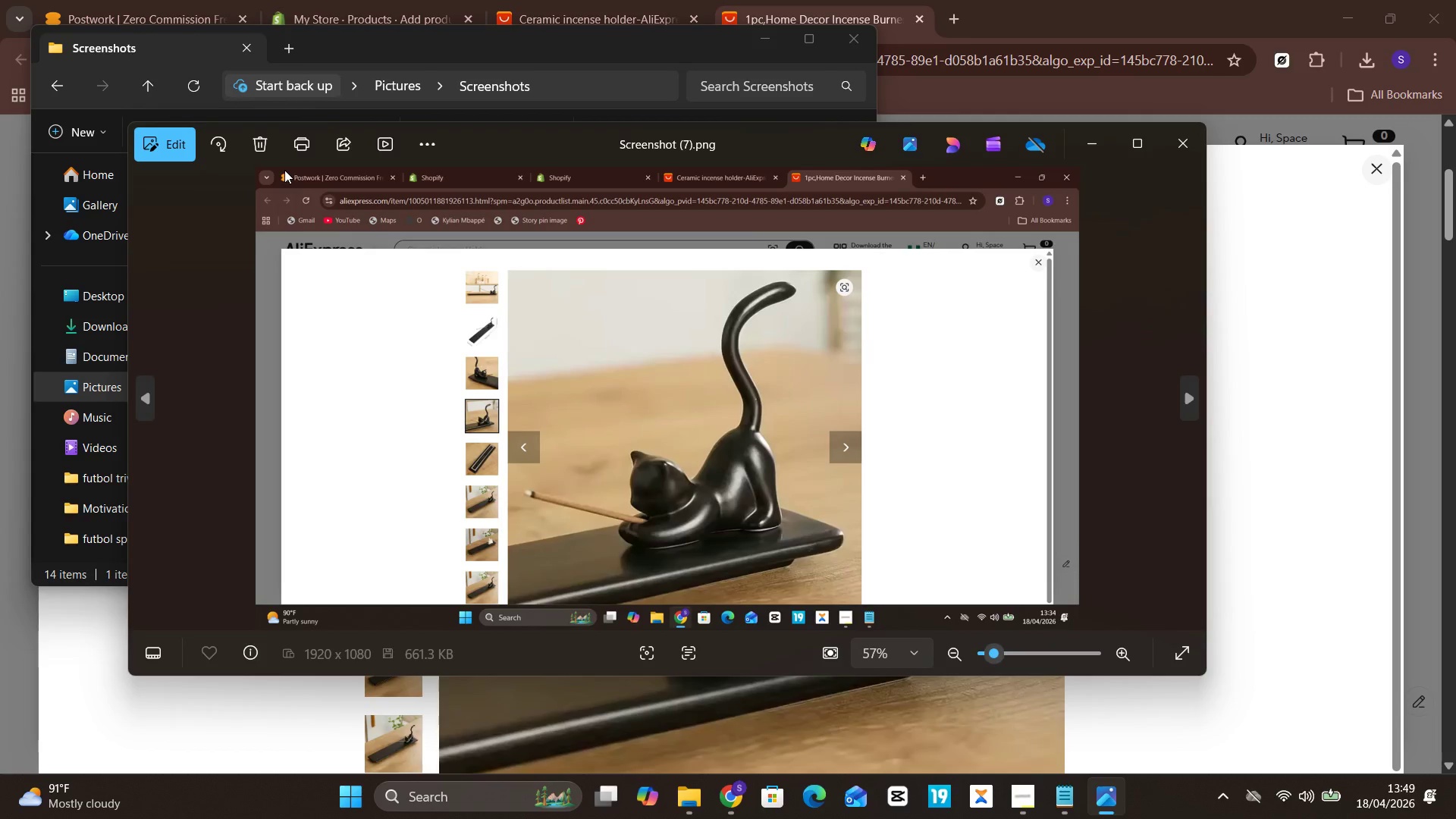 
left_click([171, 152])
 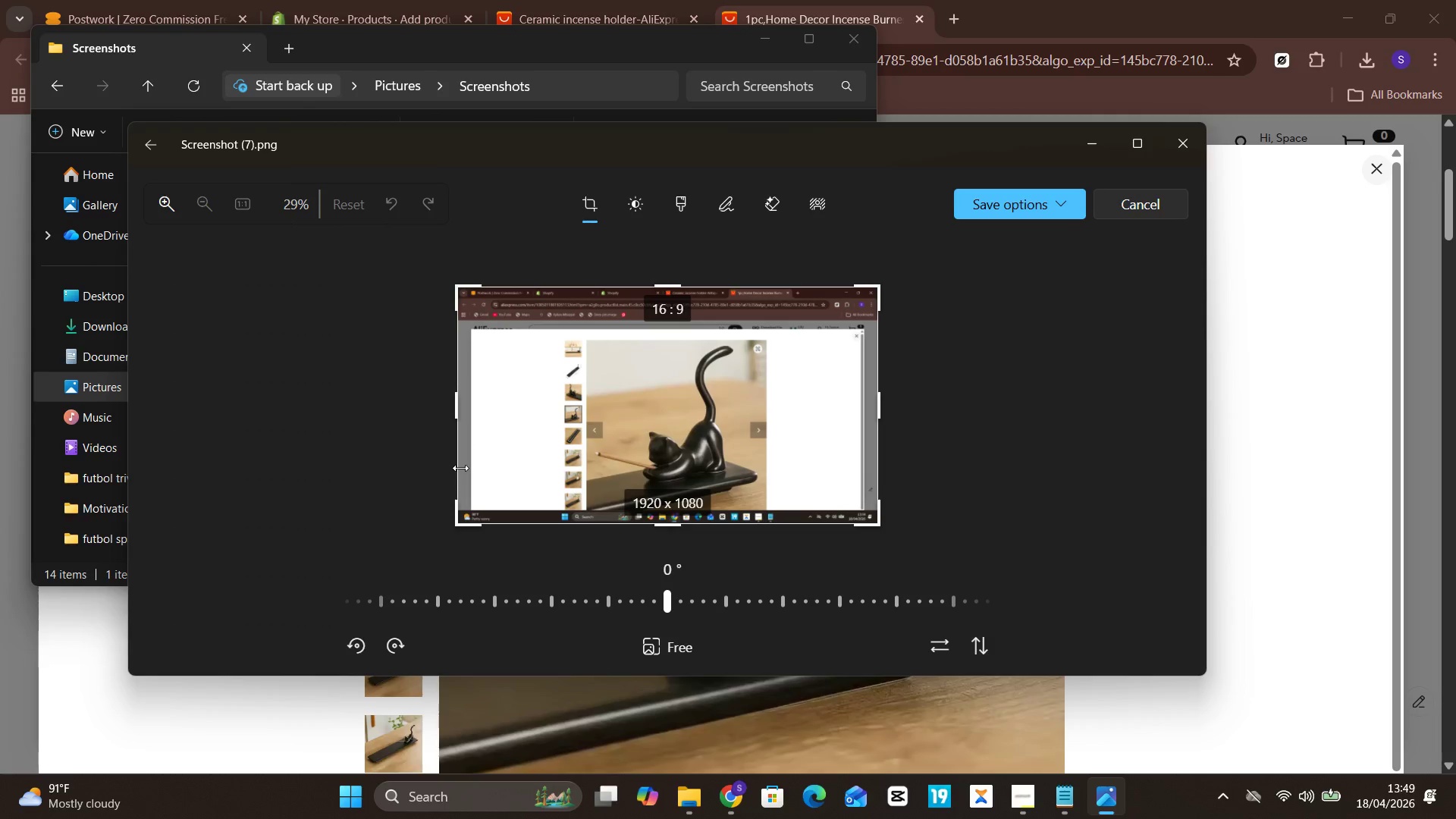 
left_click_drag(start_coordinate=[452, 428], to_coordinate=[581, 443])
 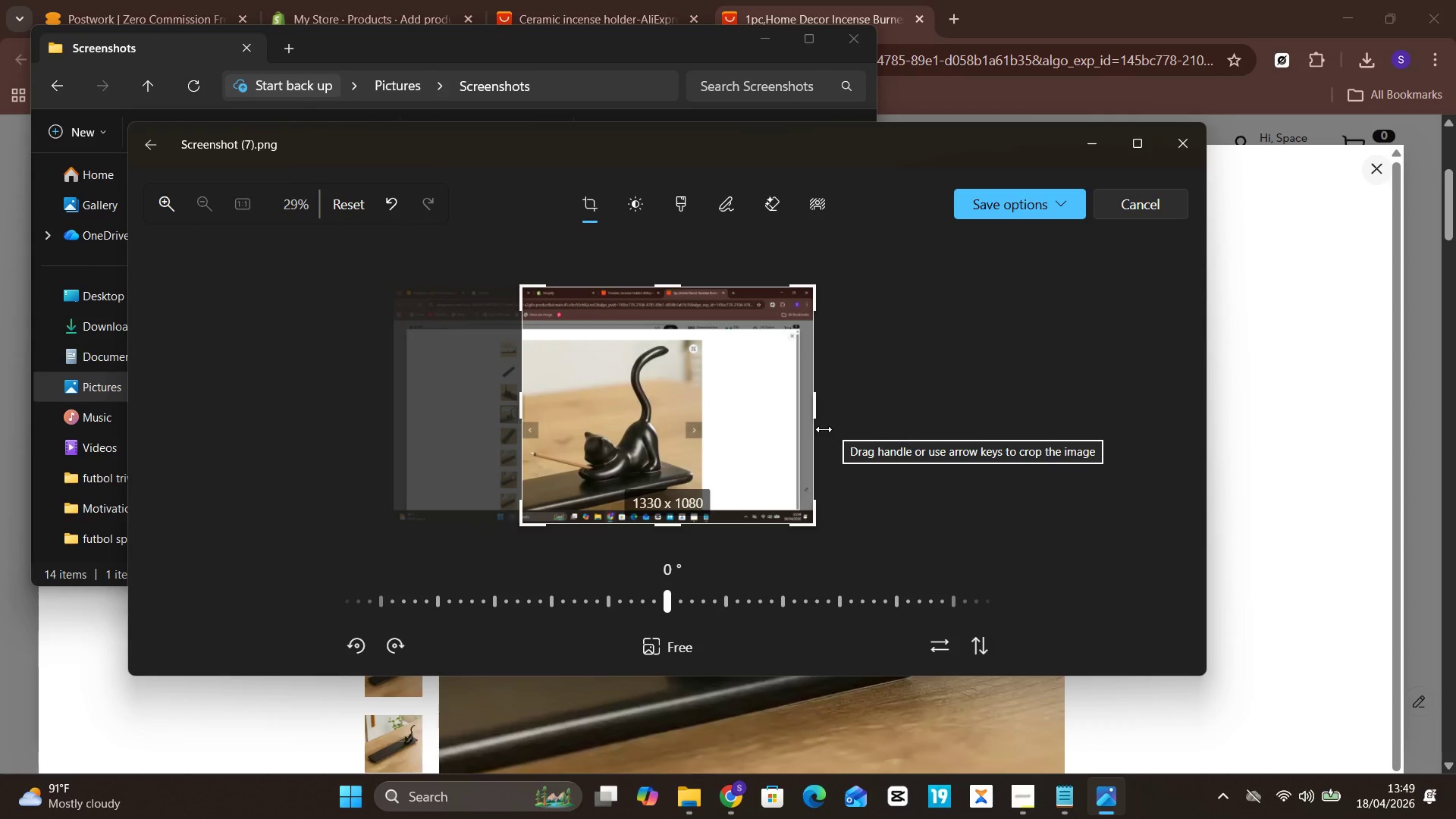 
left_click_drag(start_coordinate=[811, 433], to_coordinate=[697, 436])
 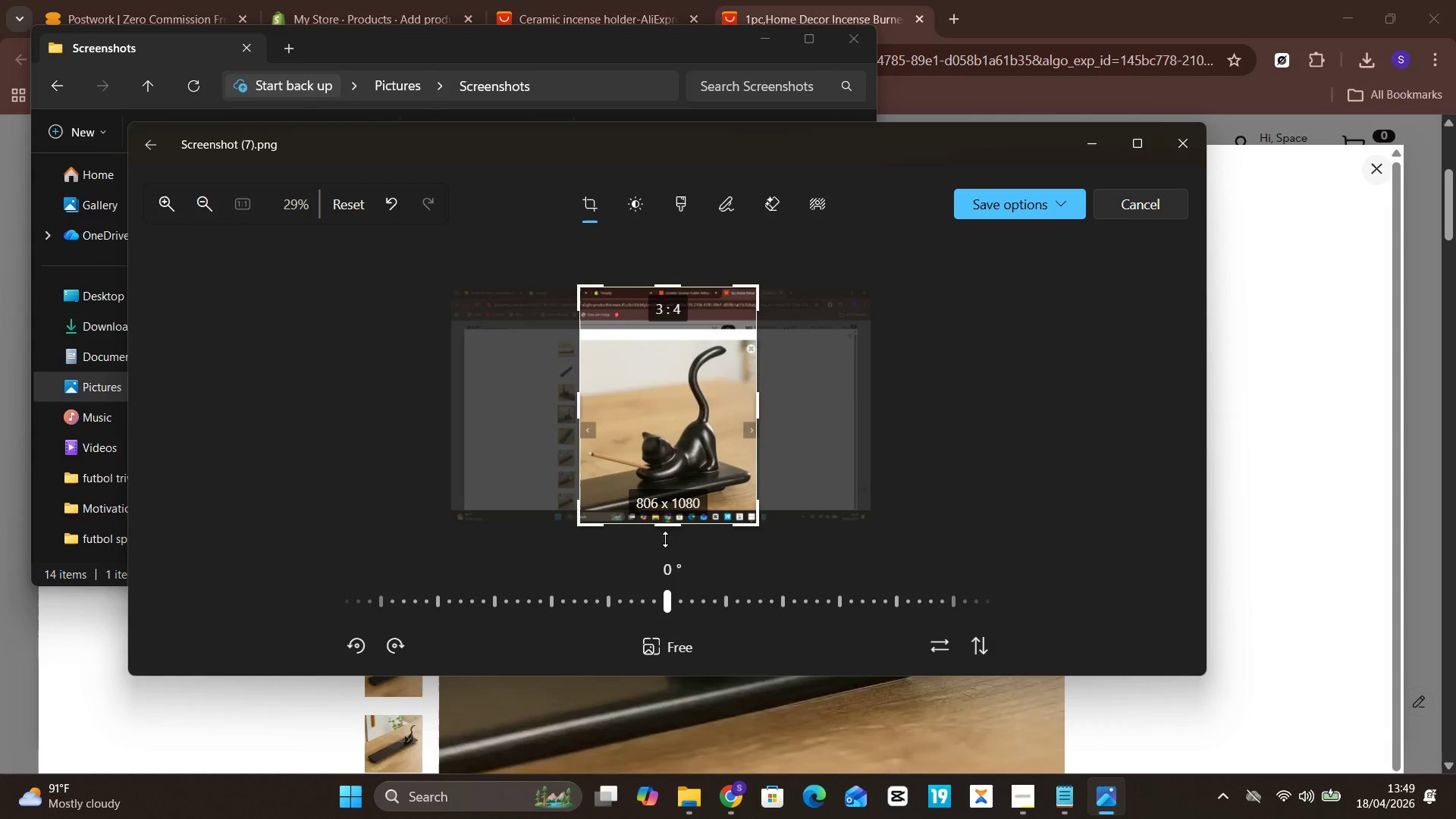 
left_click_drag(start_coordinate=[666, 535], to_coordinate=[667, 520])
 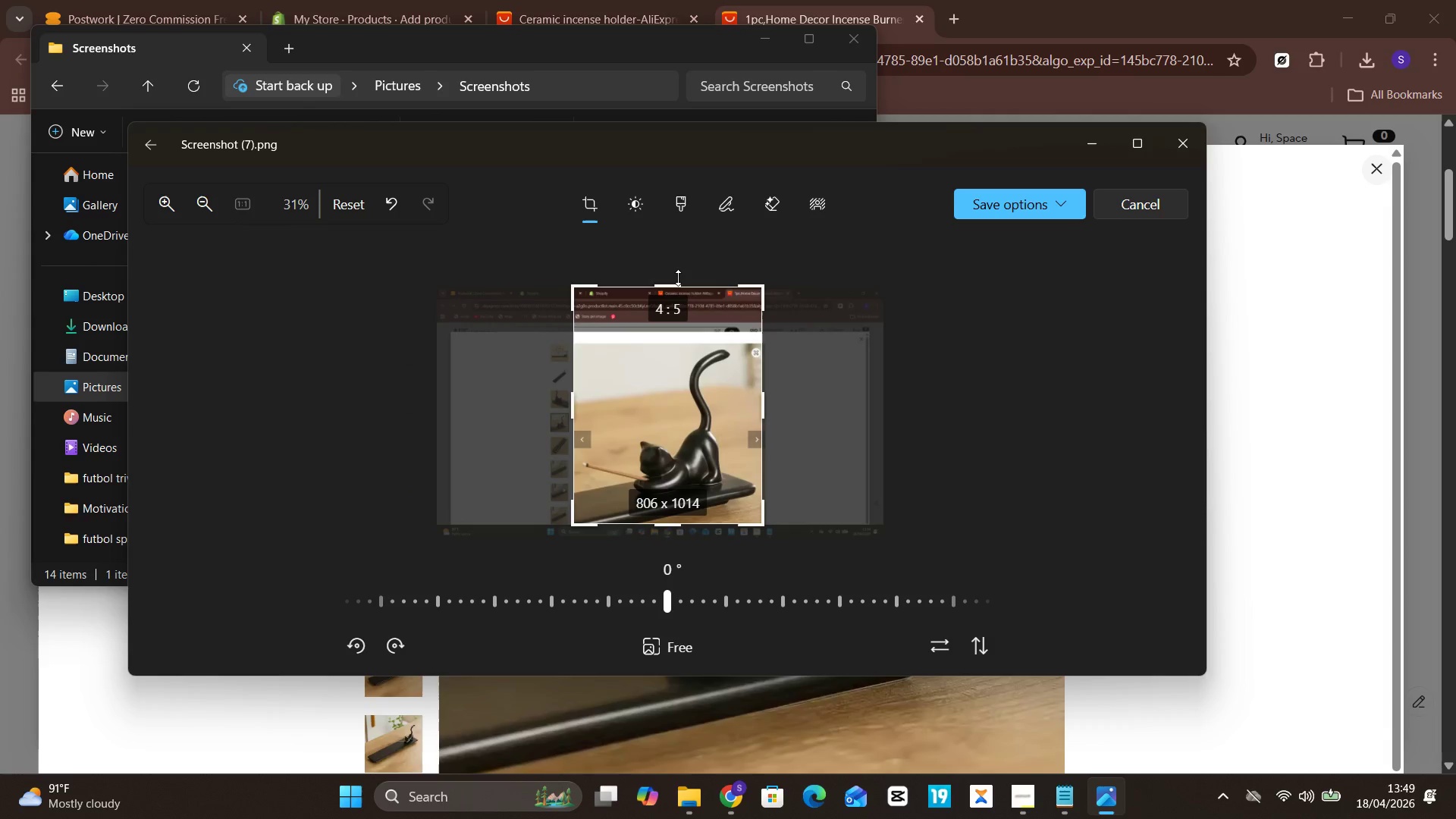 
left_click_drag(start_coordinate=[678, 278], to_coordinate=[679, 332])
 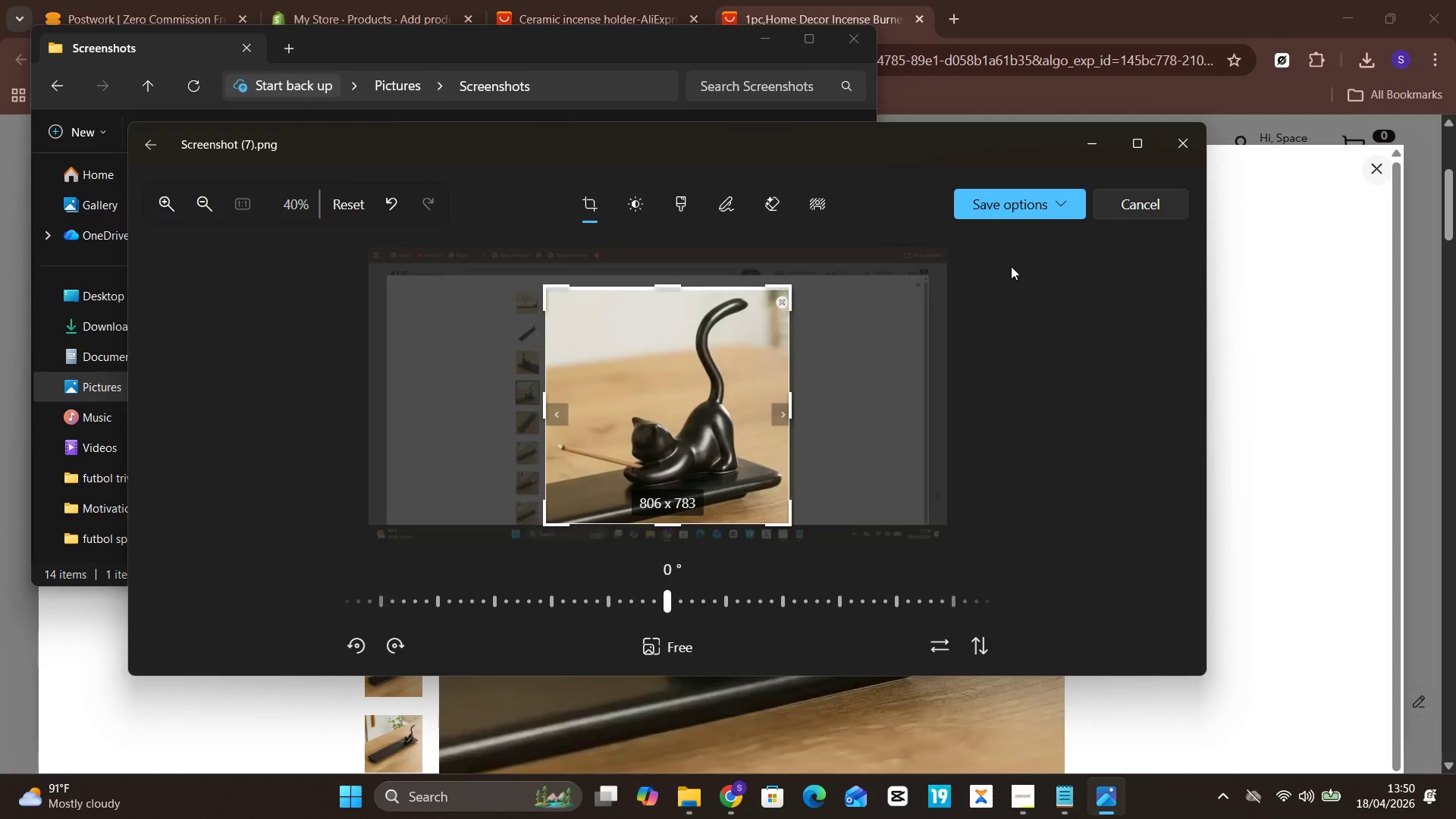 
left_click([1050, 190])
 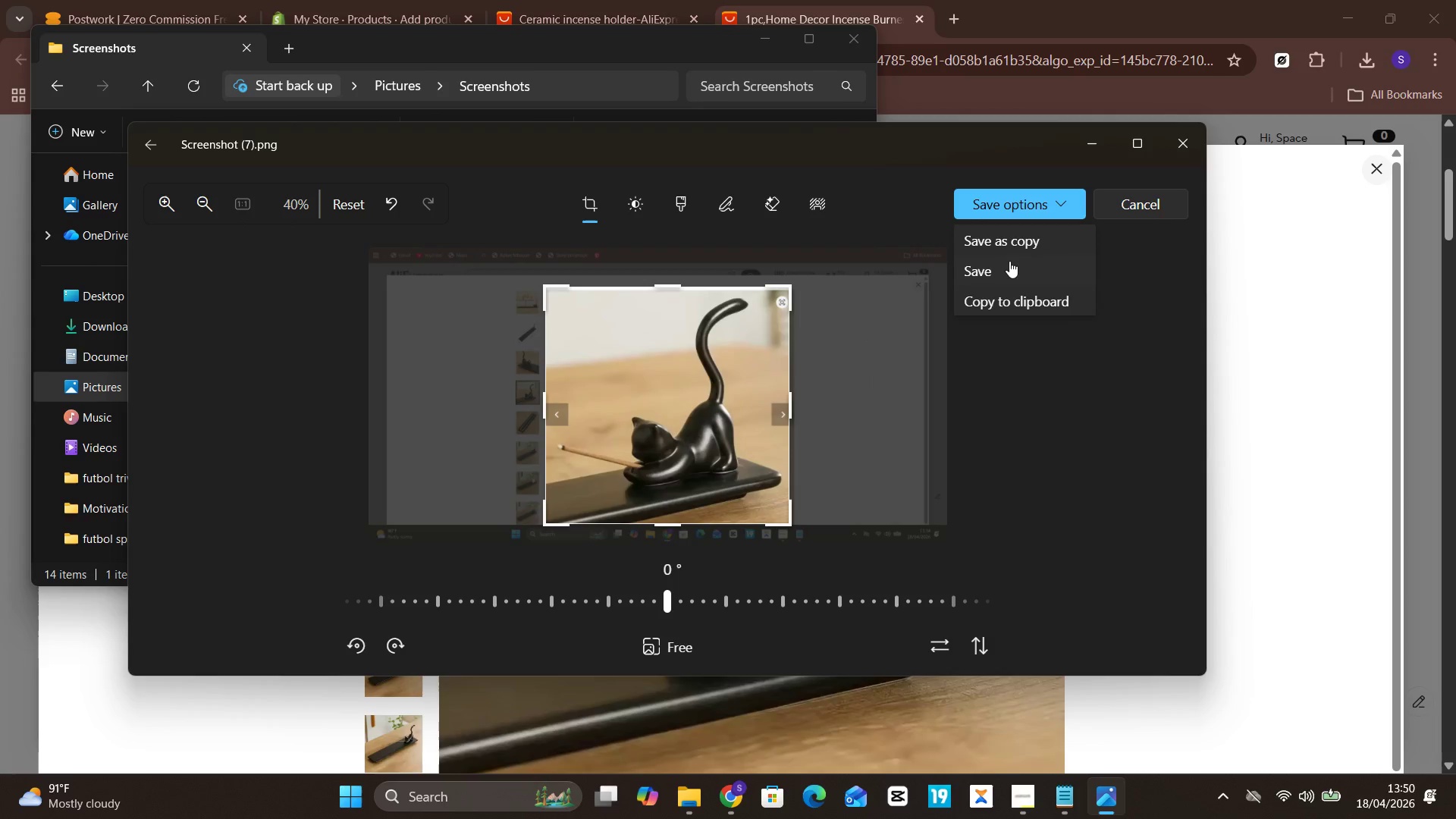 
left_click([1006, 271])
 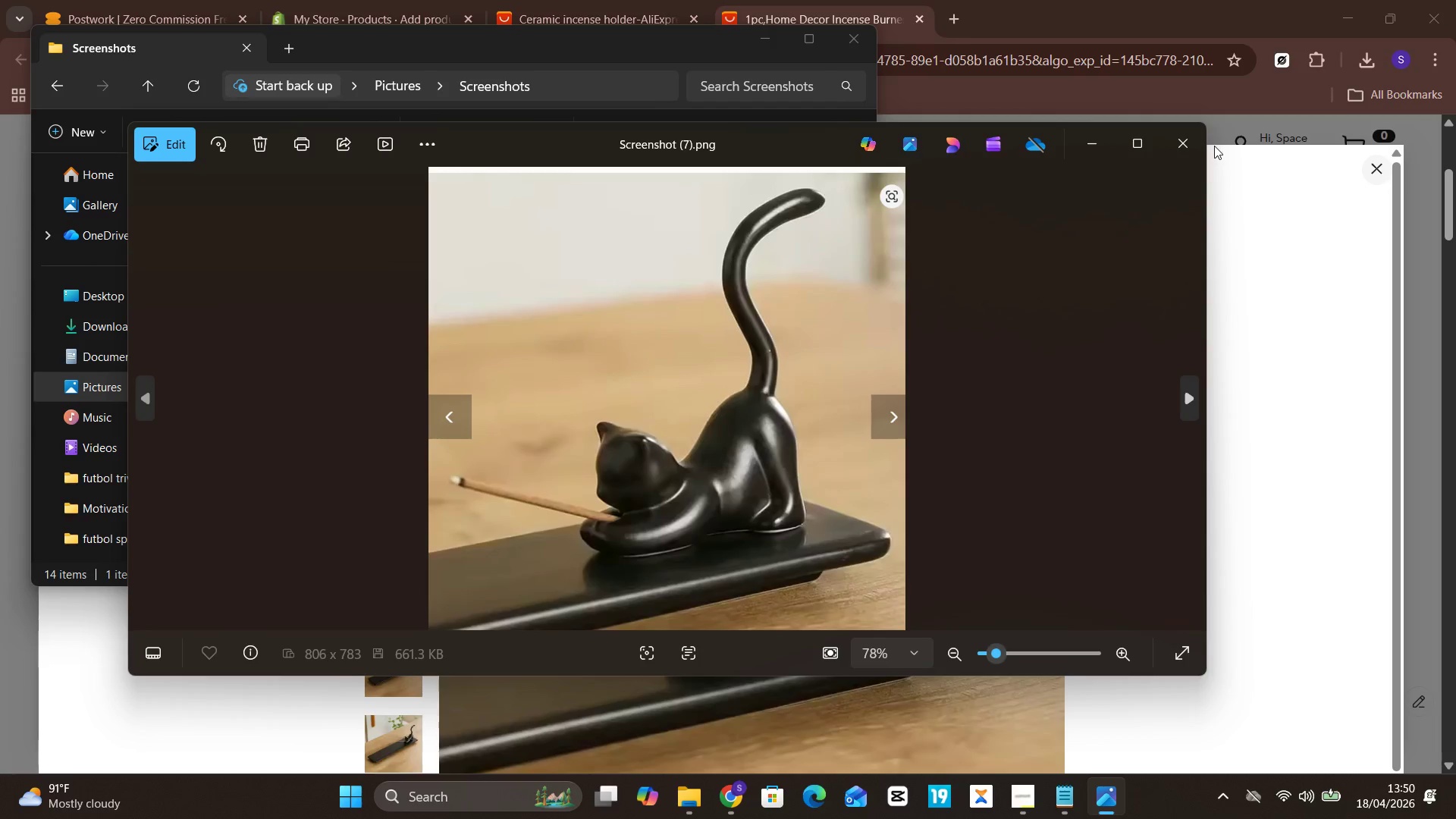 
left_click([1163, 149])
 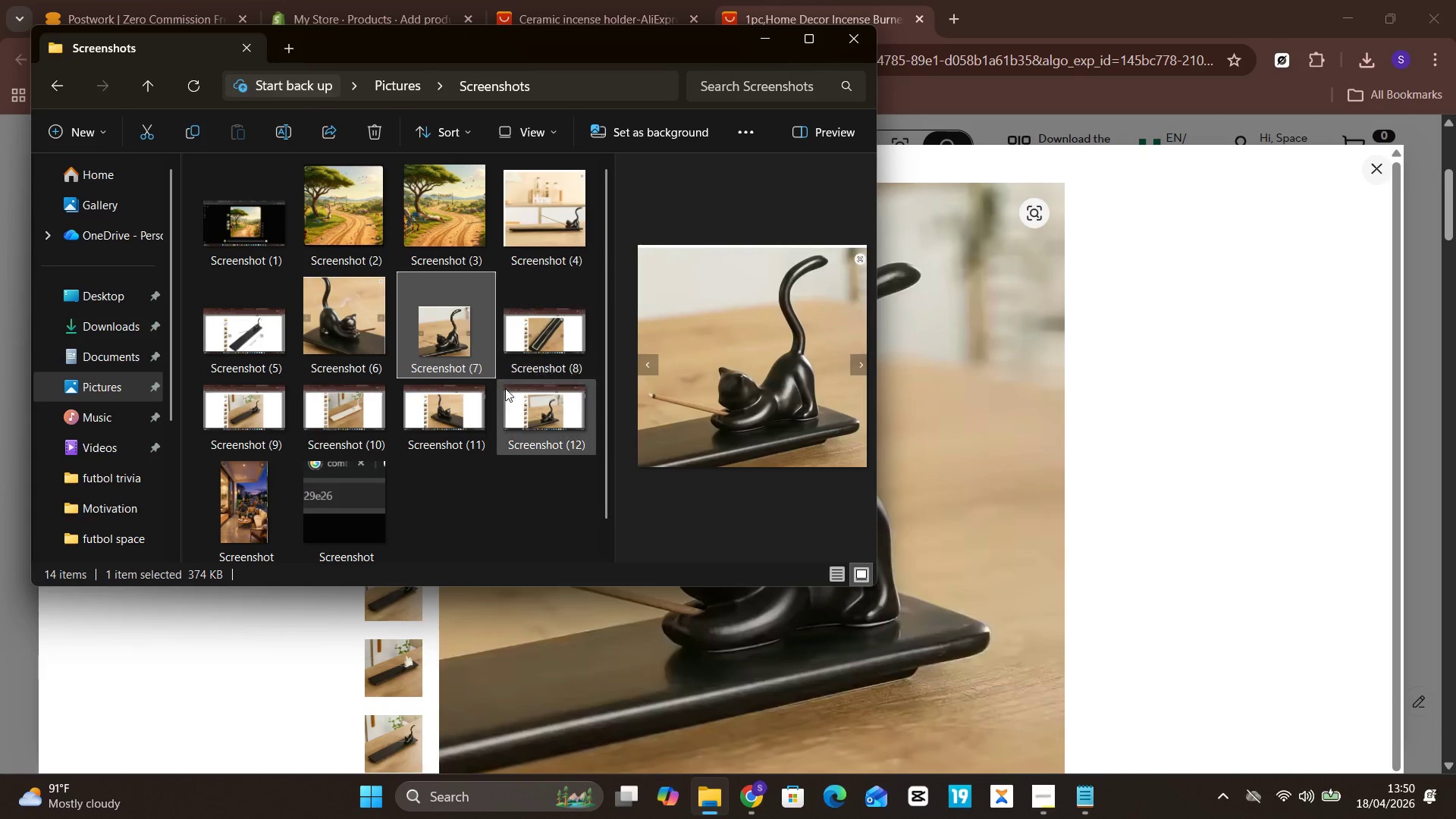 
wait(10.98)
 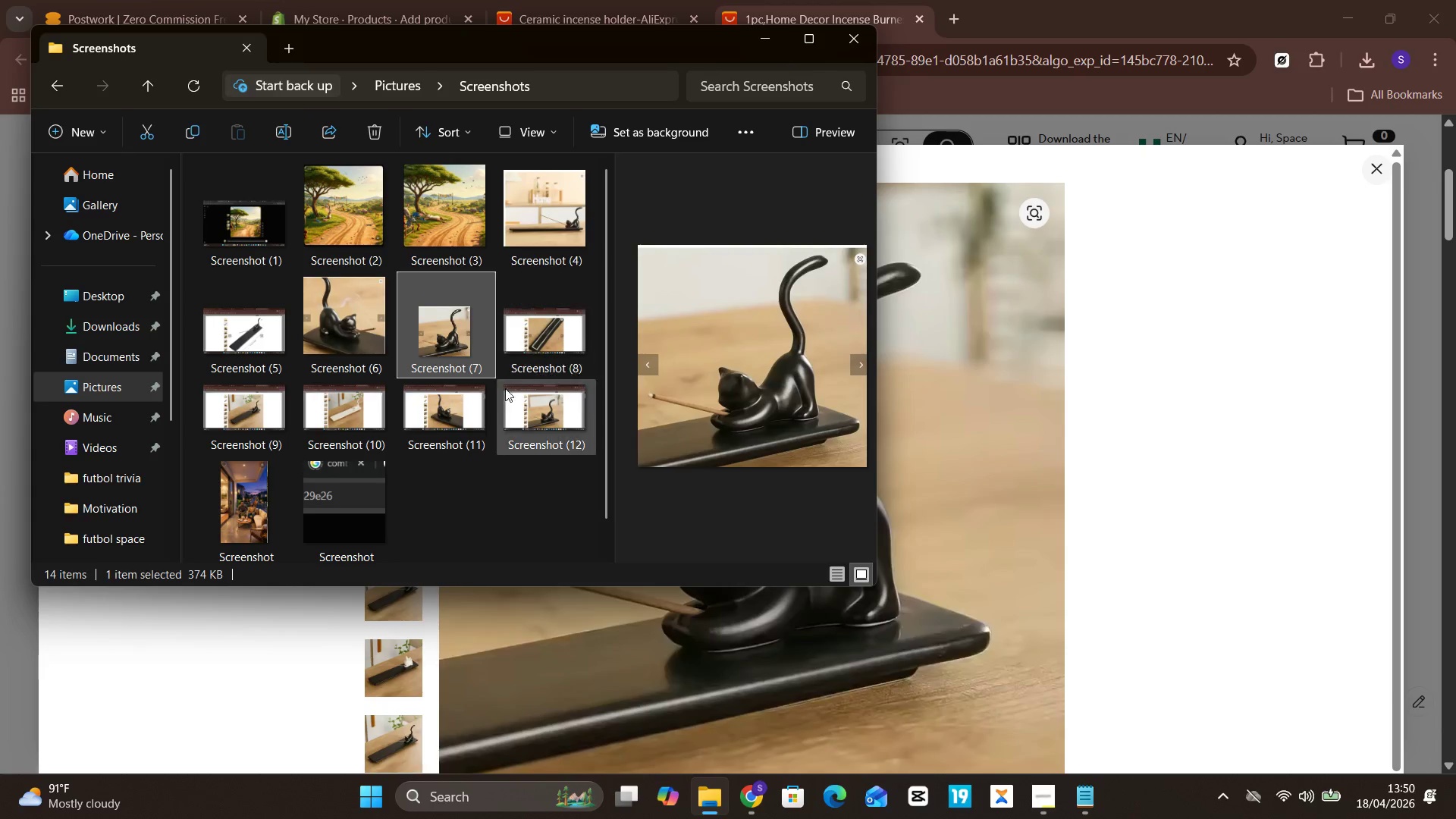 
left_click([1380, 169])
 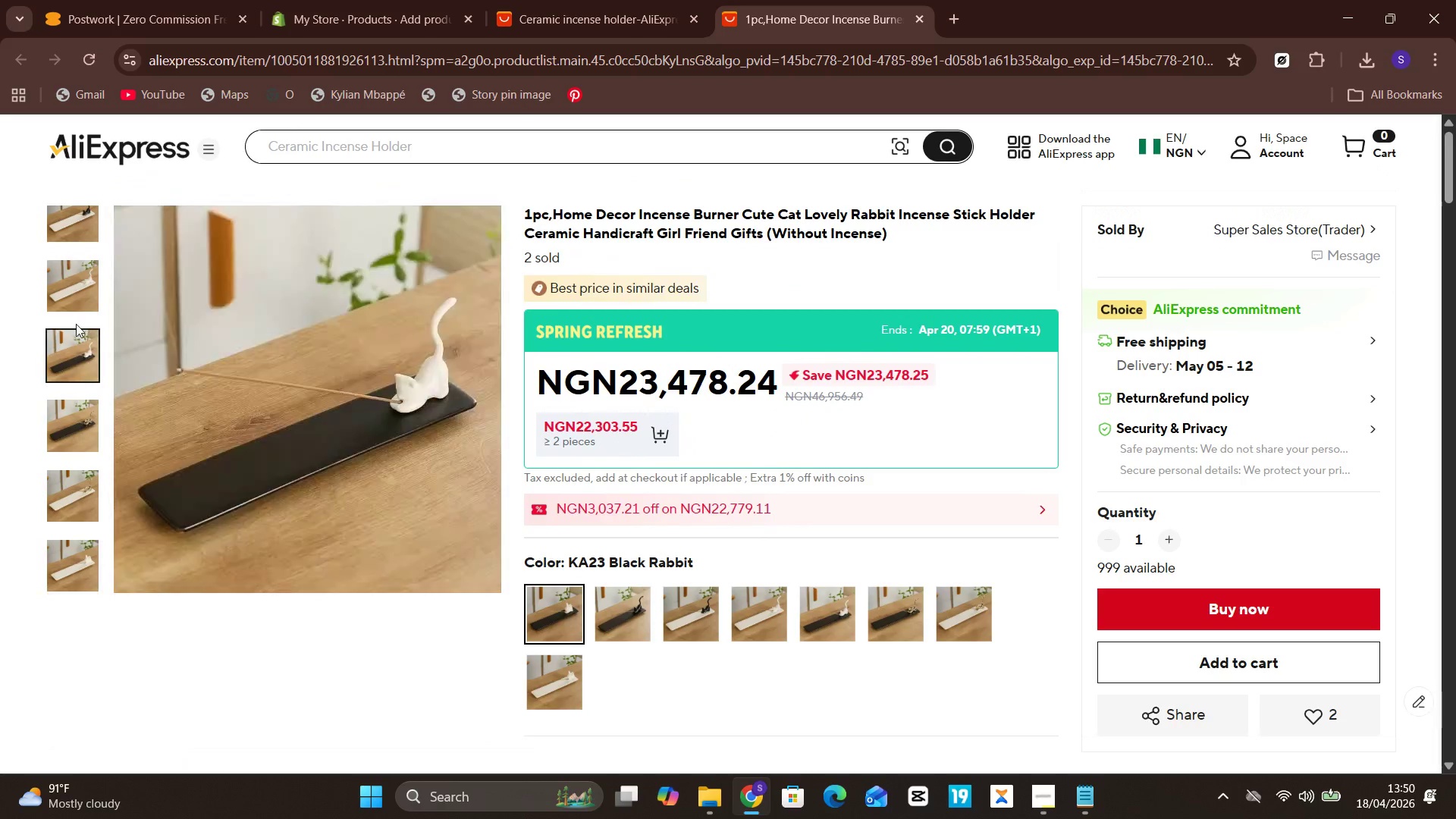 
wait(9.23)
 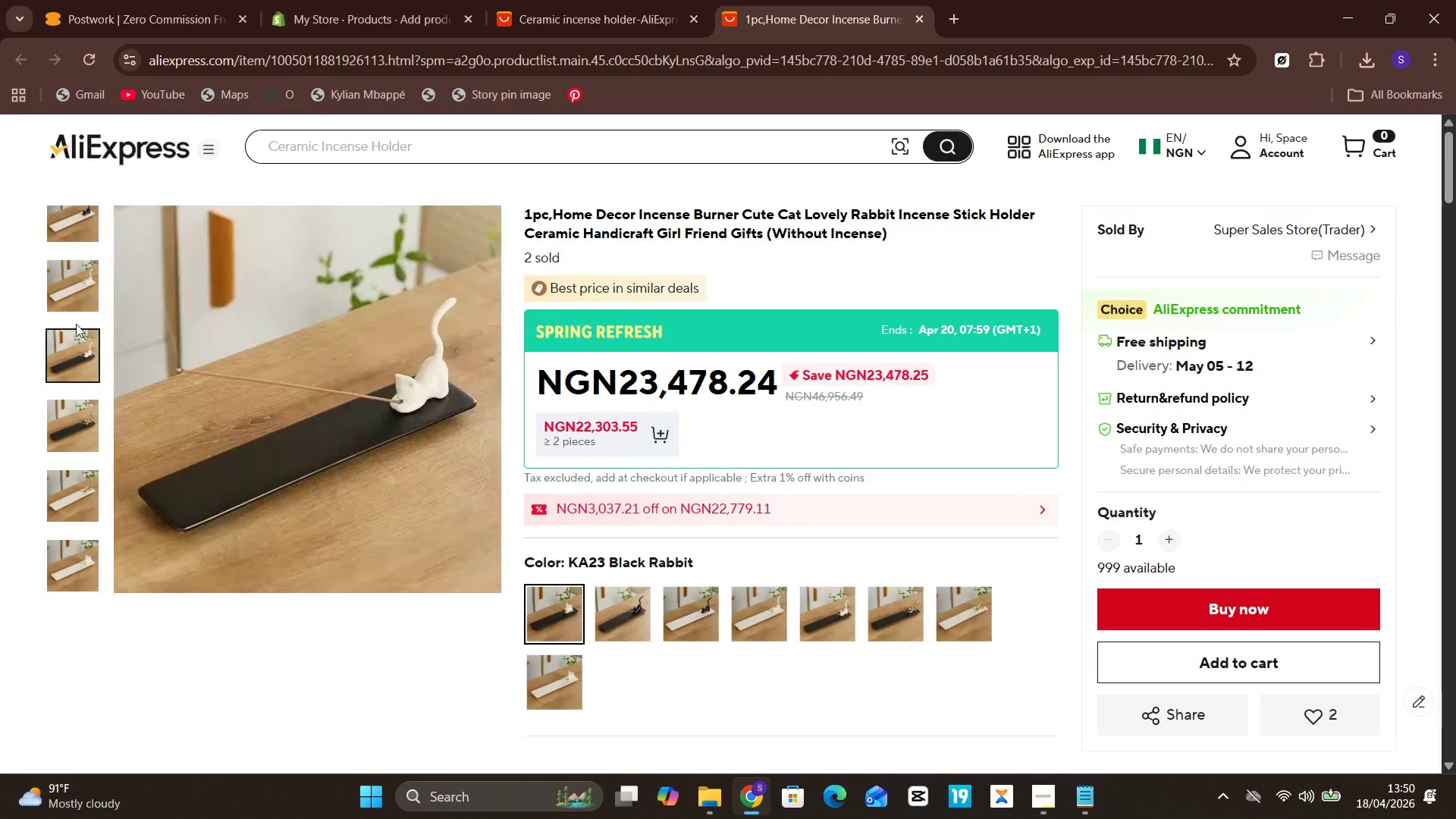 
left_click([75, 369])
 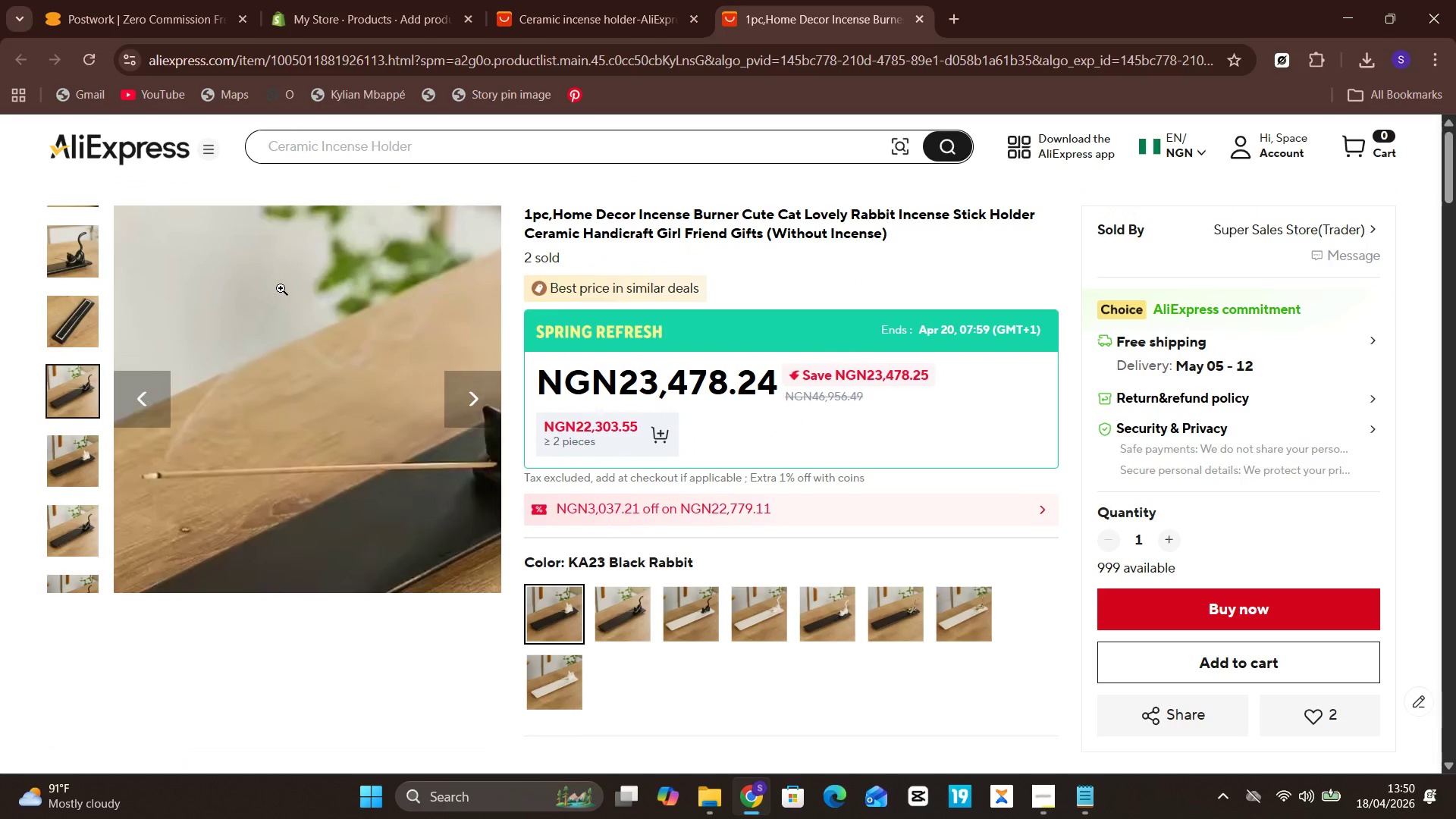 
left_click([281, 288])
 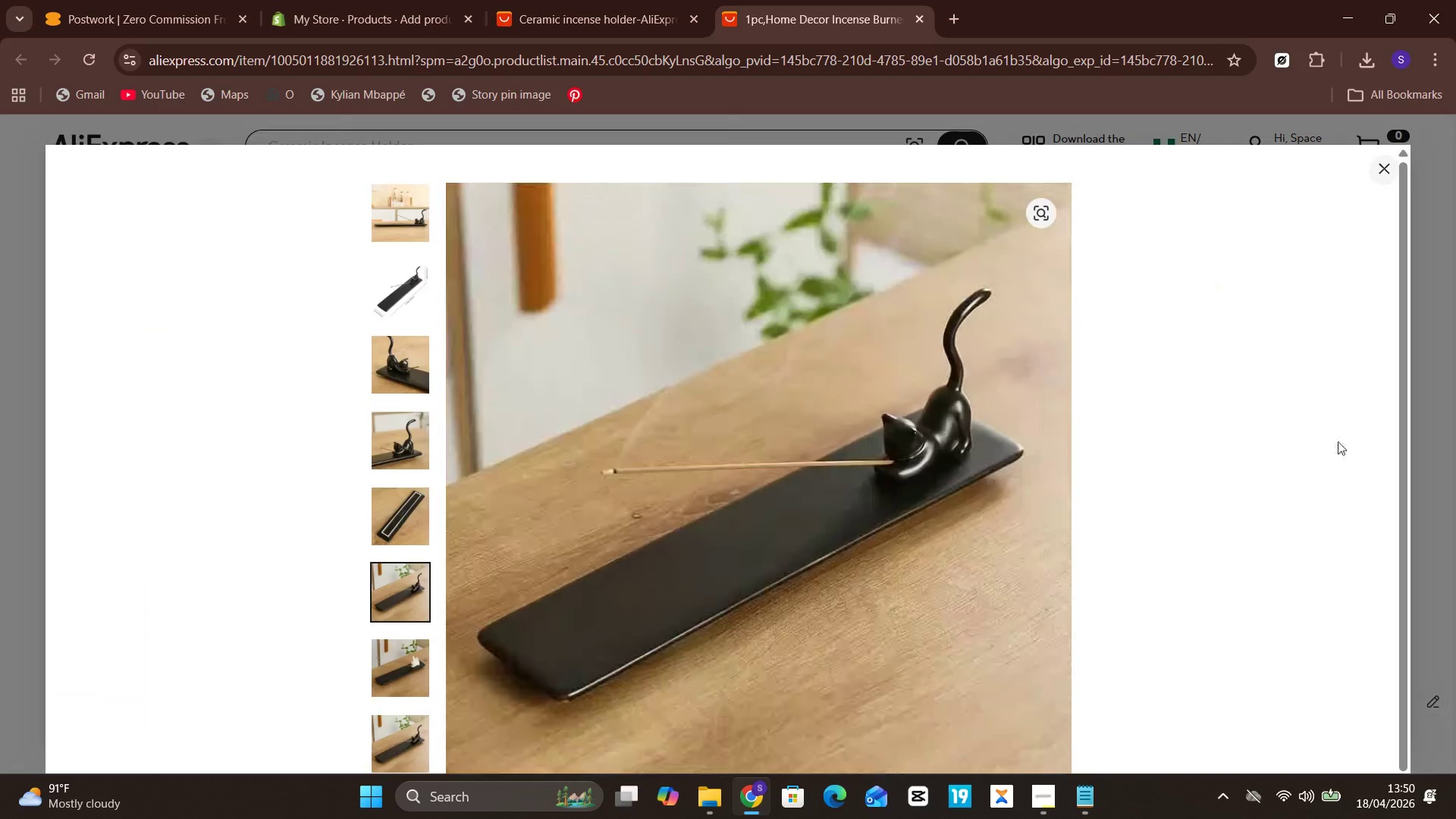 
key(Meta+PrintScreen)
 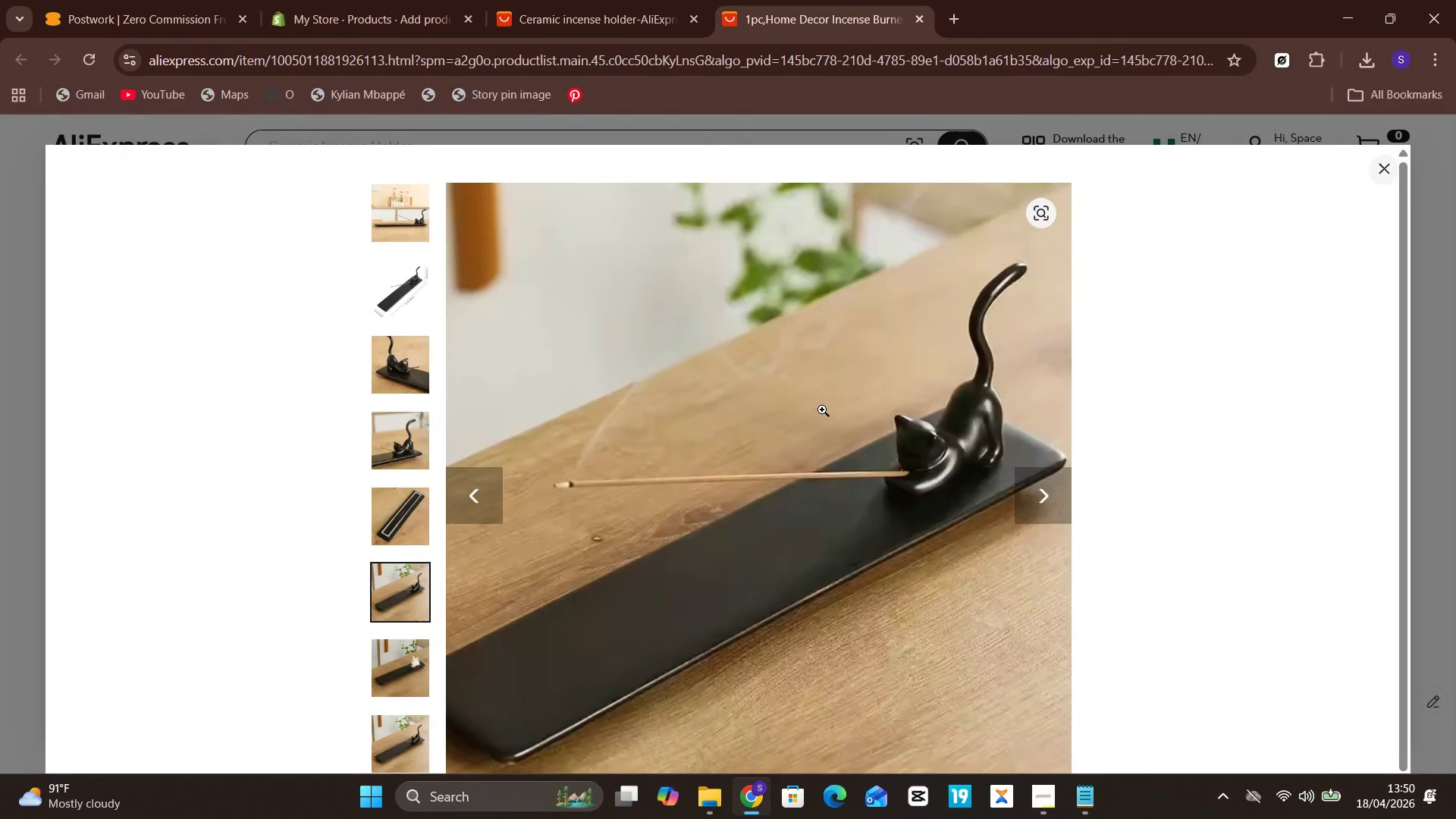 
wait(5.39)
 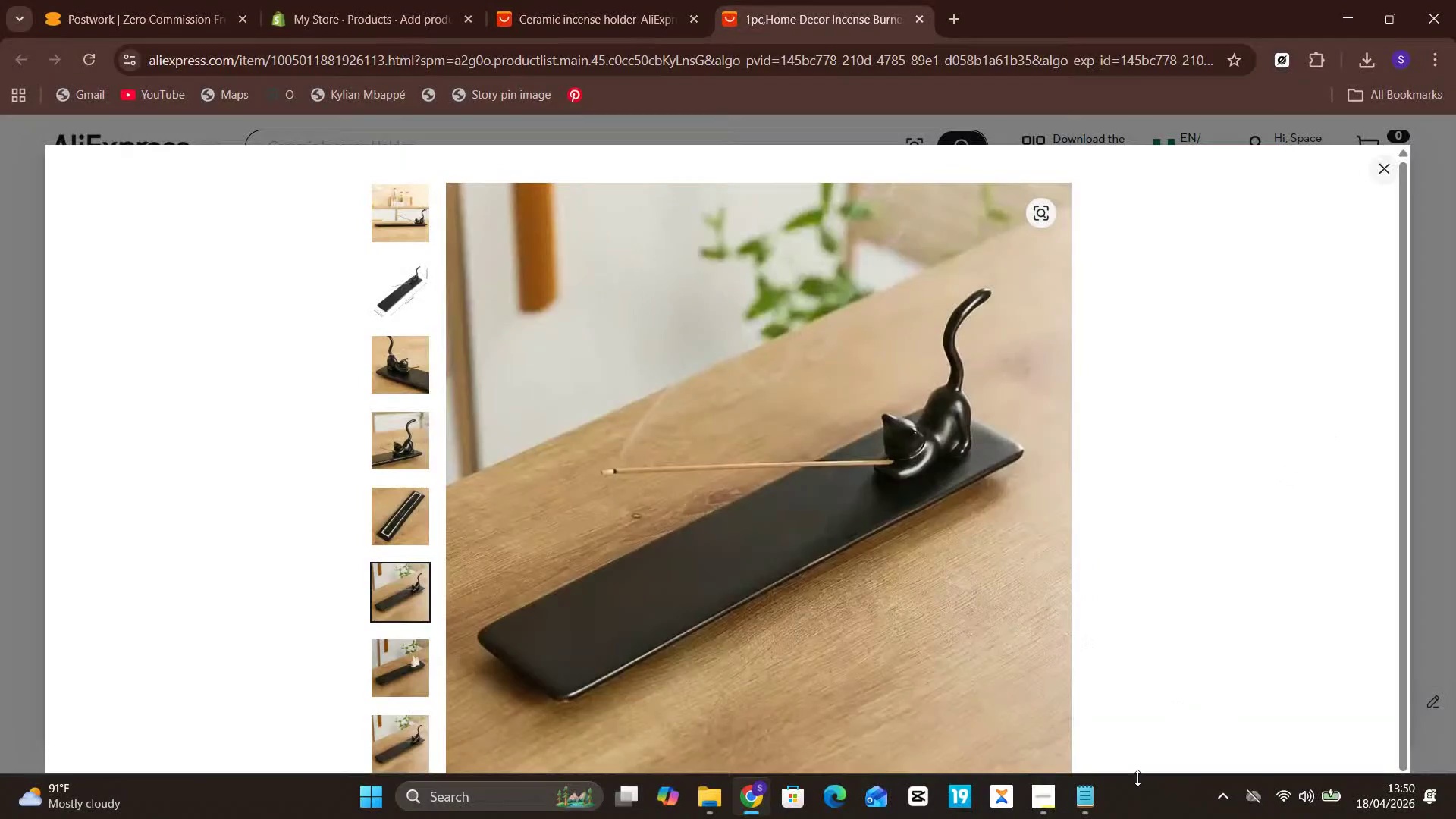 
left_click([706, 818])
 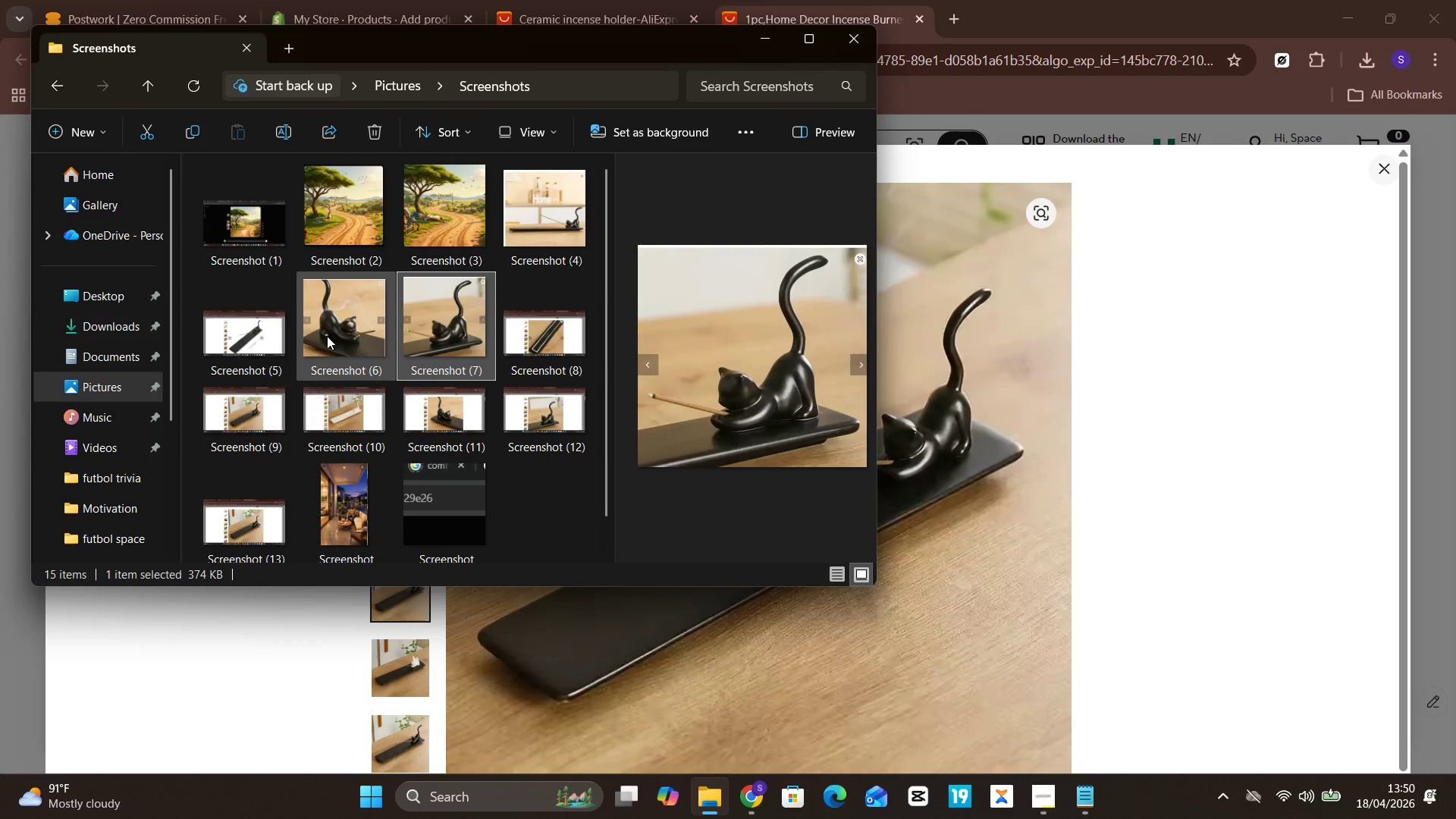 
wait(6.47)
 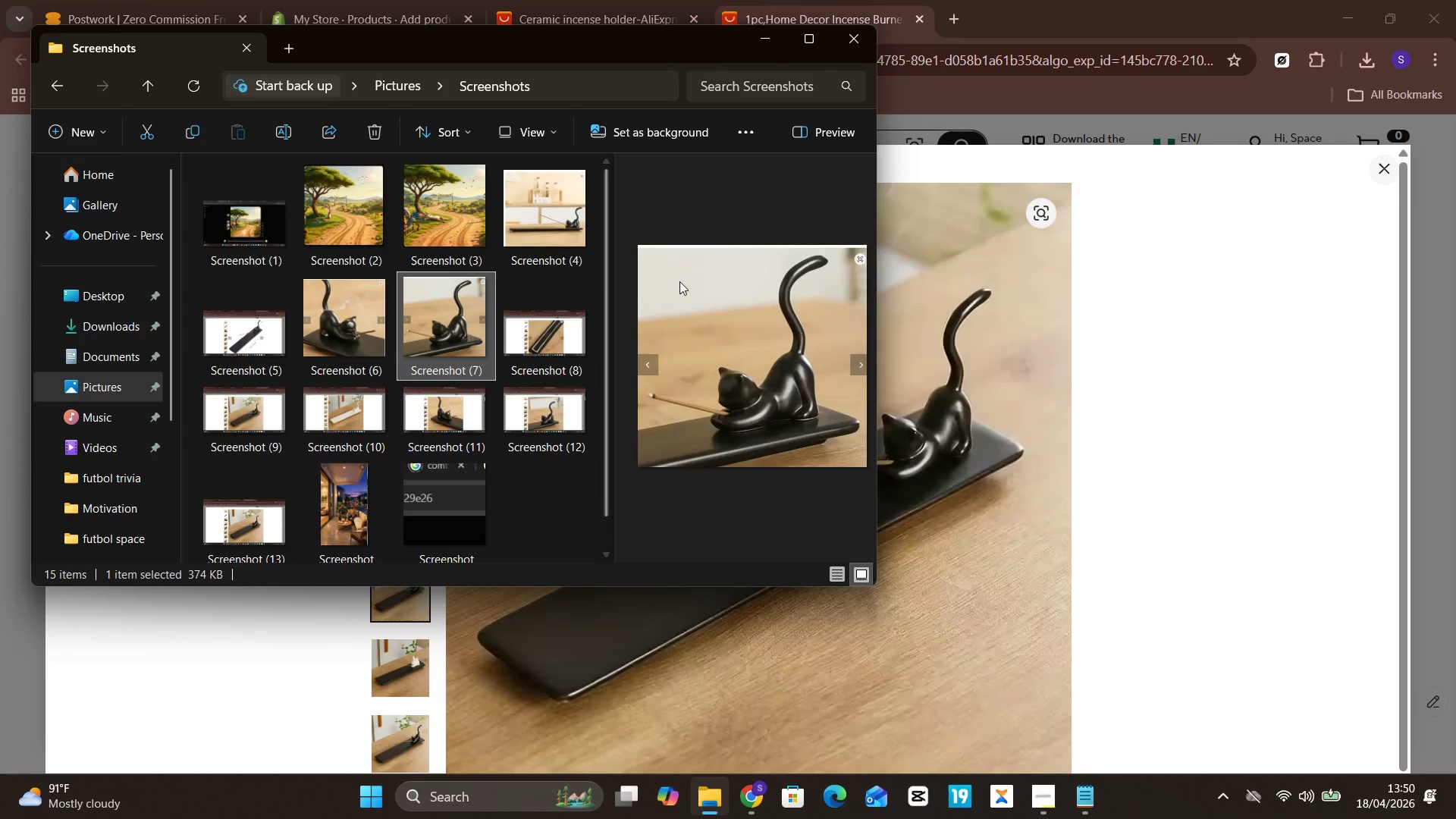 
left_click([254, 431])
 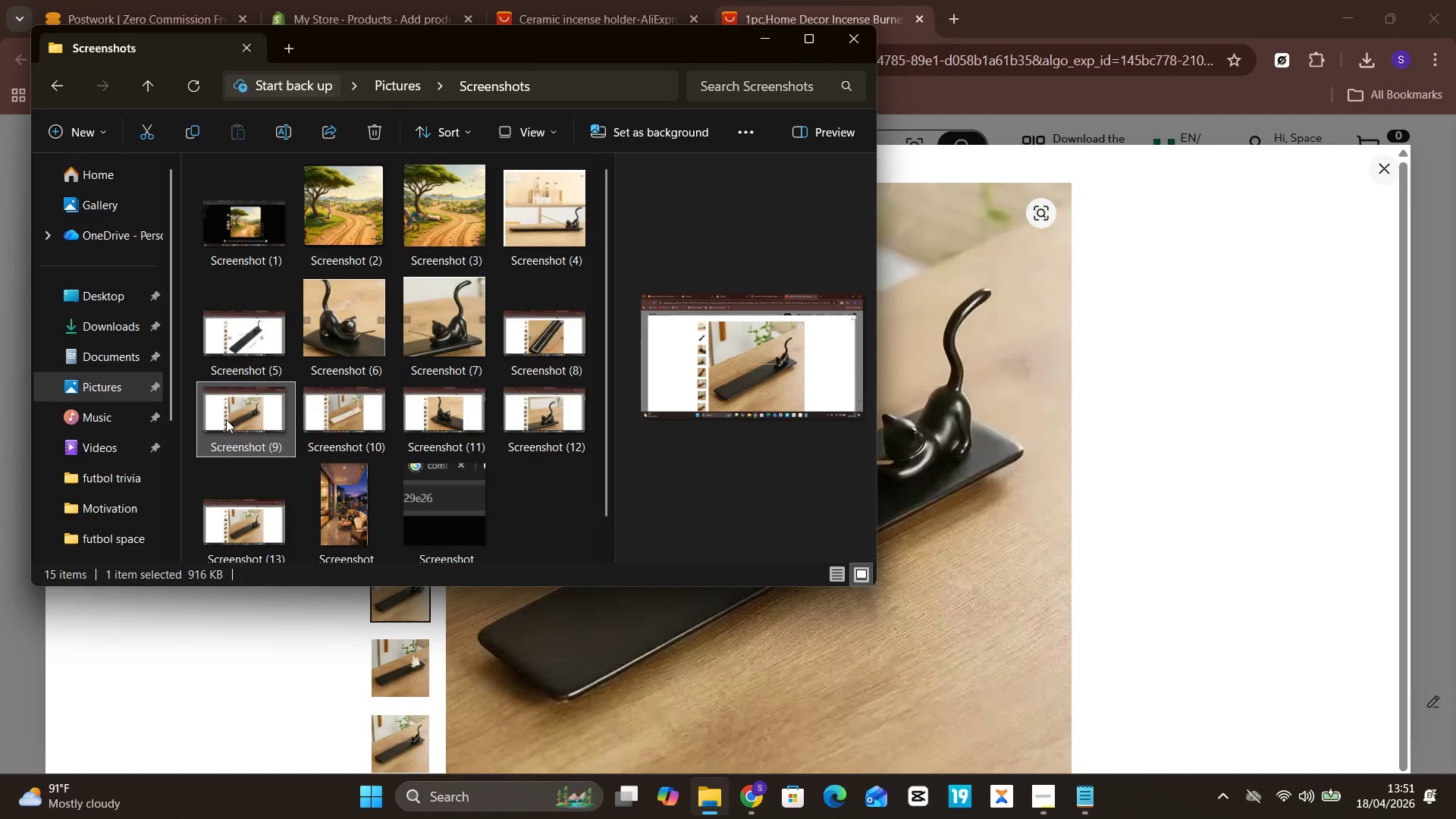 
wait(48.96)
 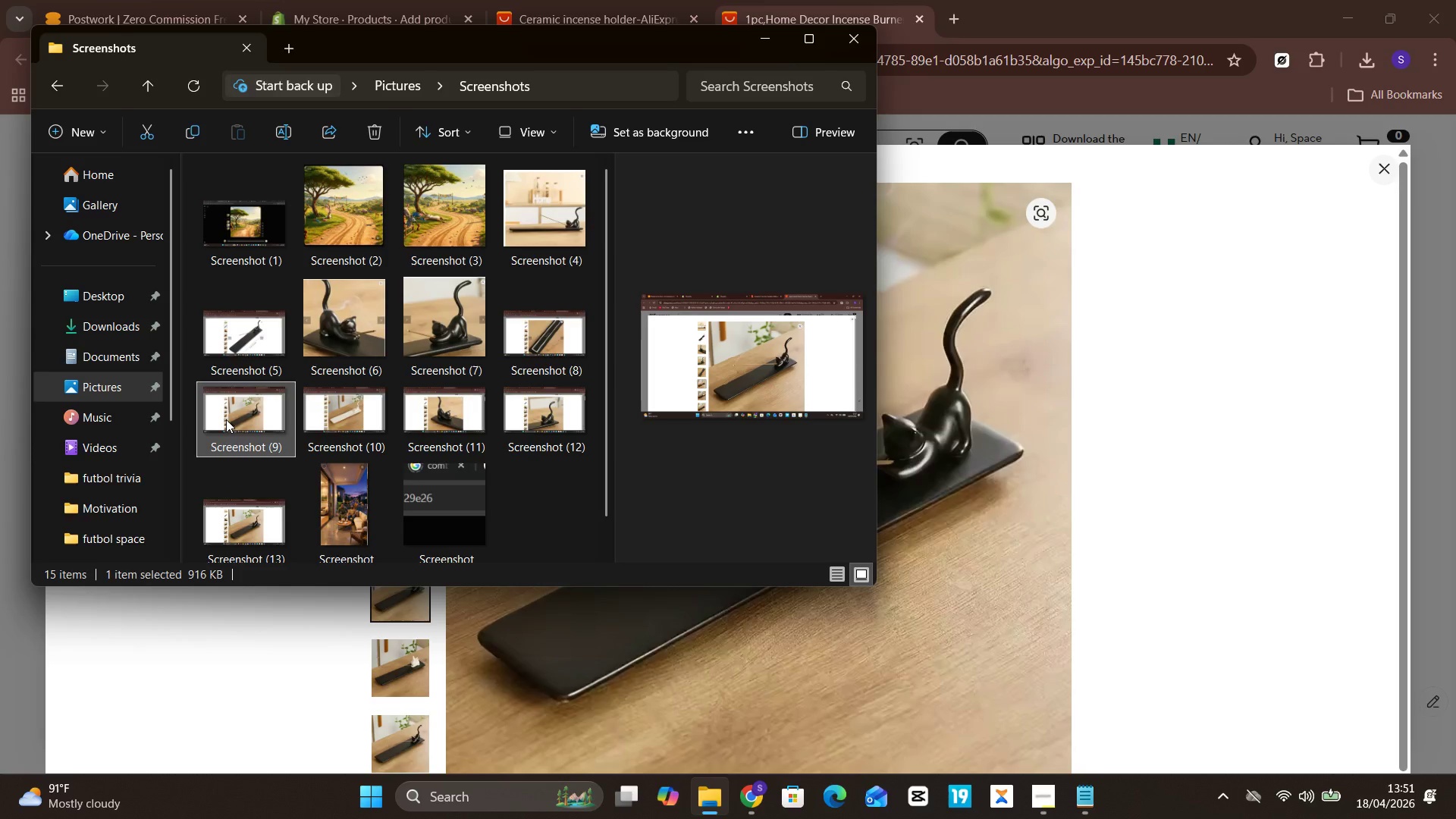 
mouse_move([229, 410])
 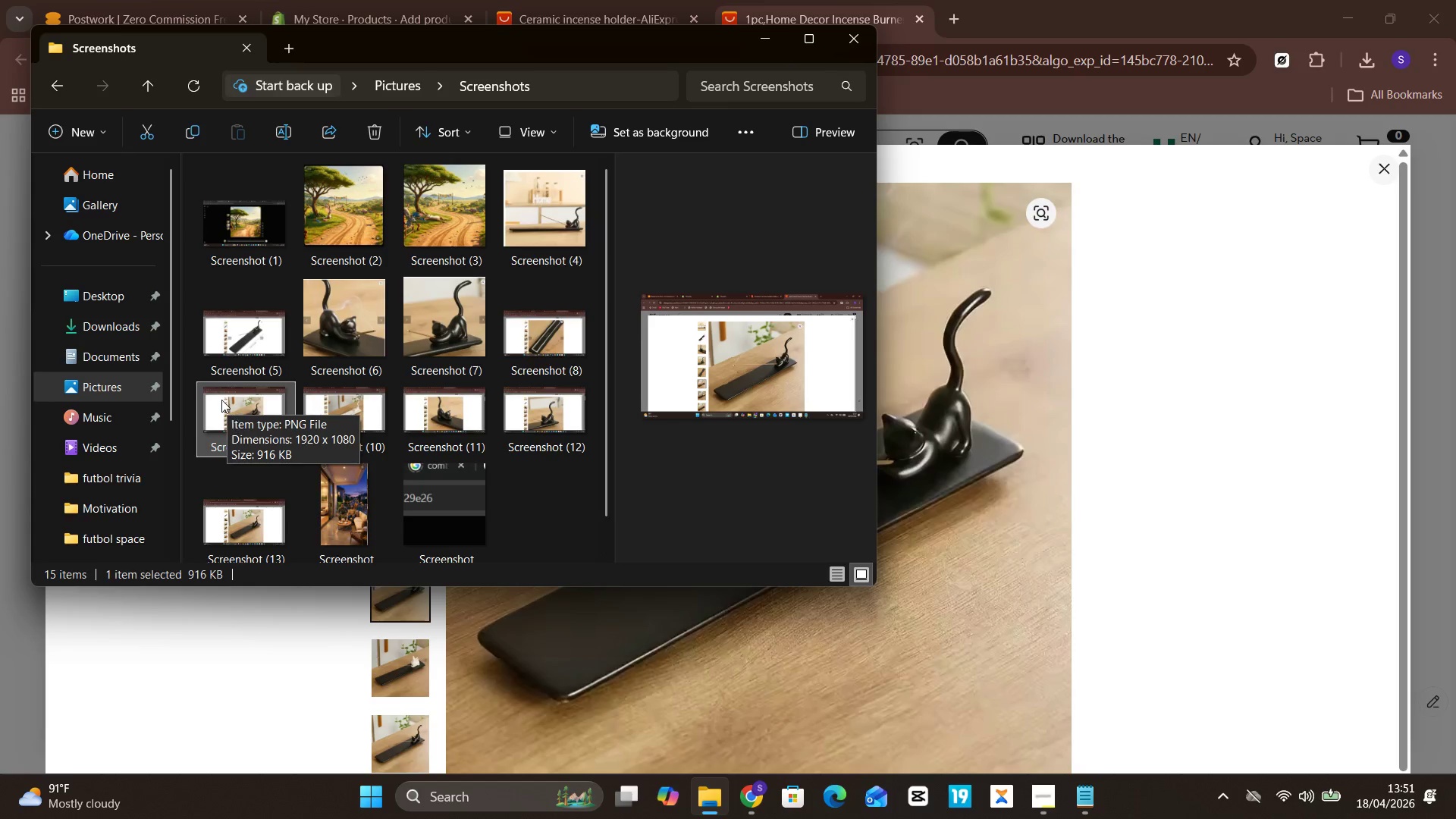 
left_click([221, 399])
 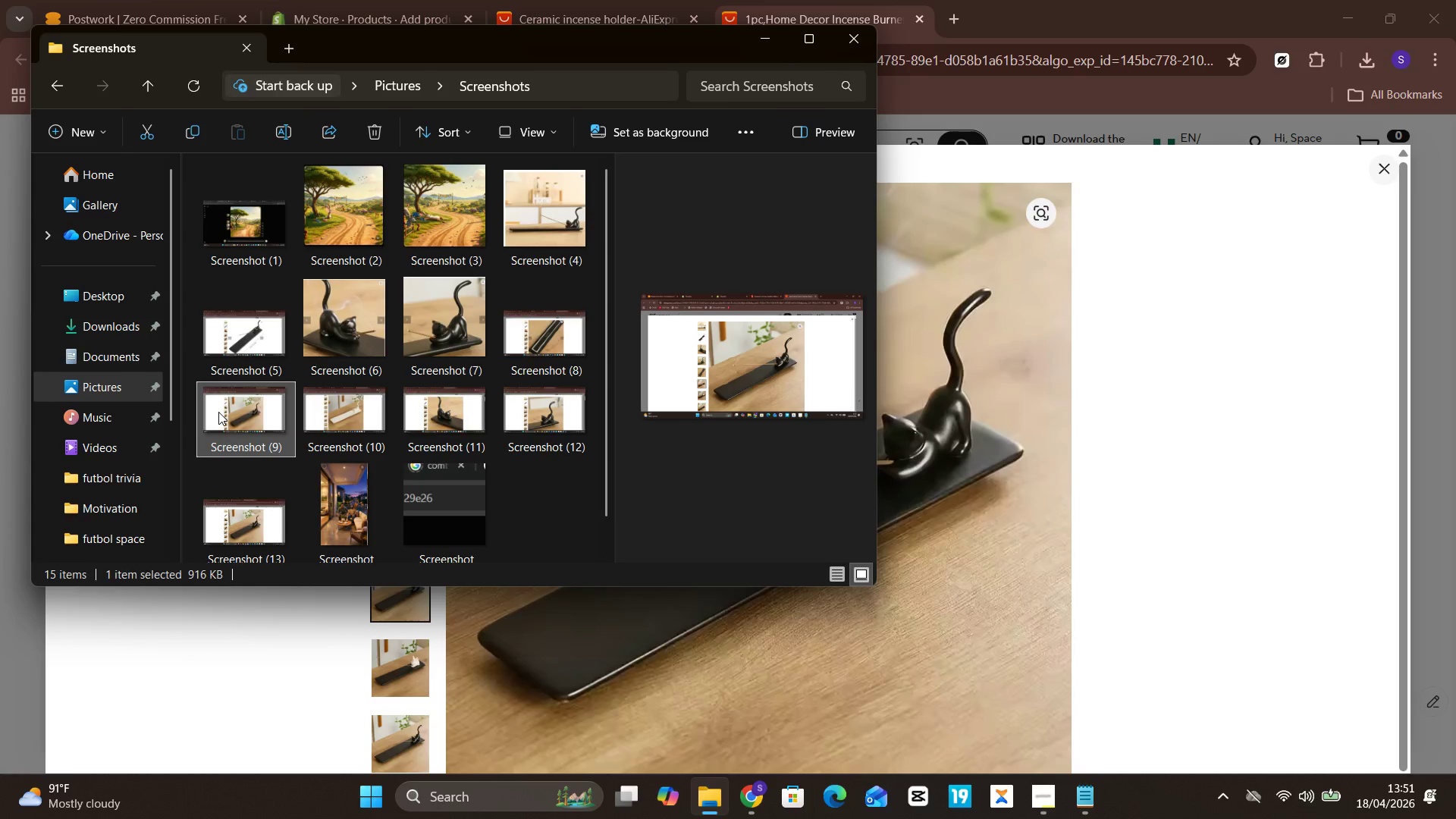 
double_click([218, 412])
 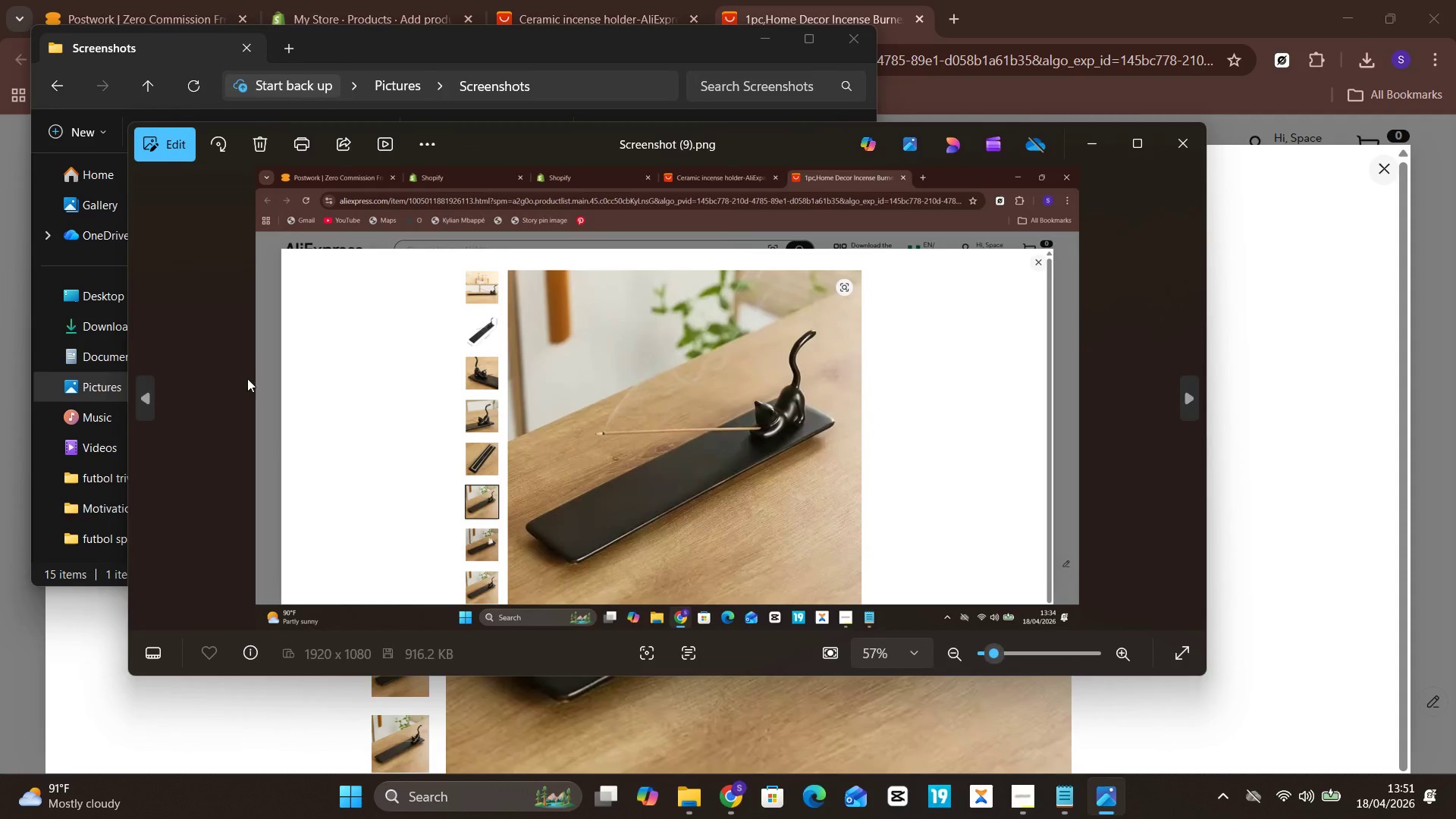 
left_click([154, 140])
 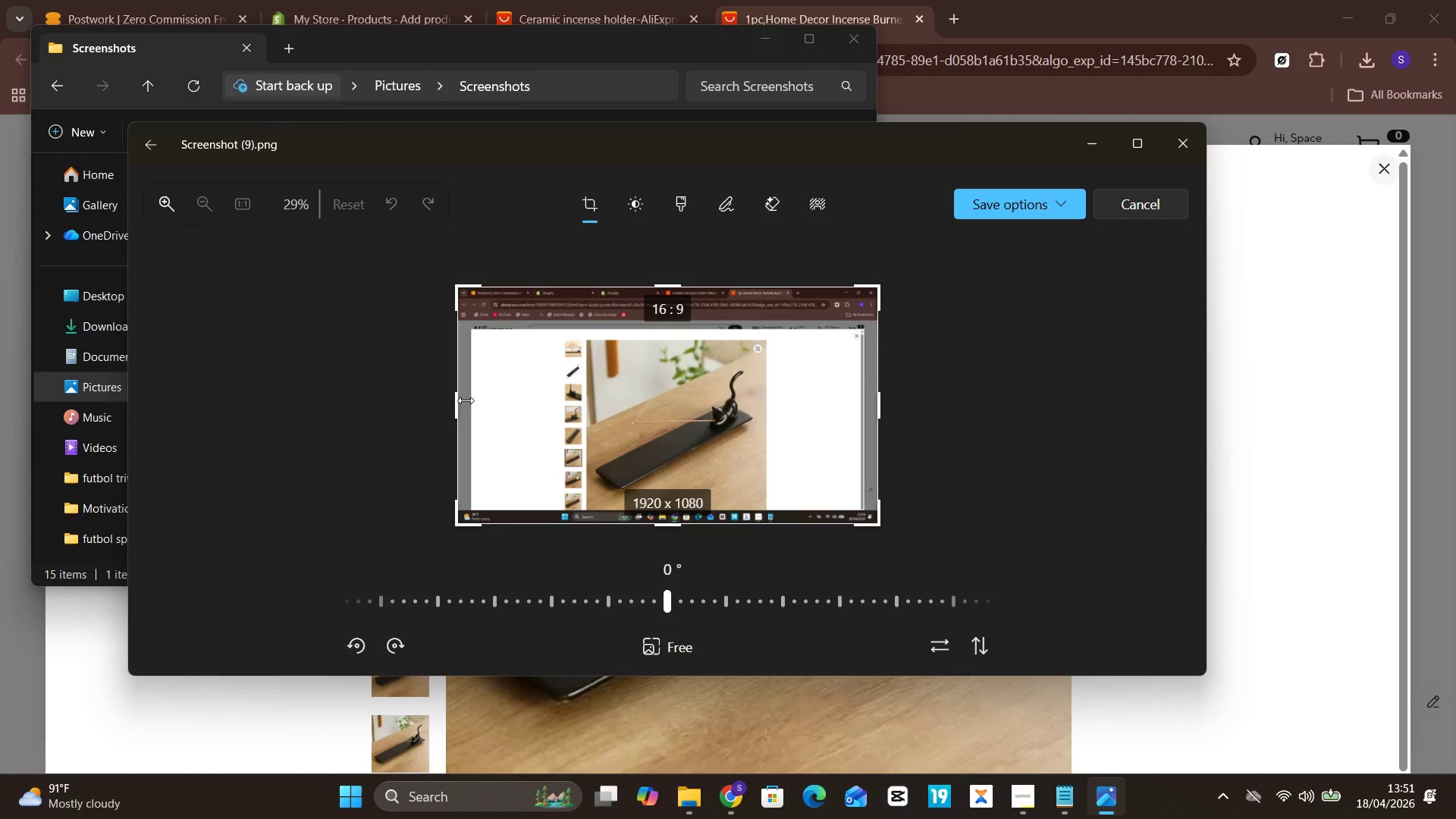 
left_click_drag(start_coordinate=[458, 406], to_coordinate=[588, 415])
 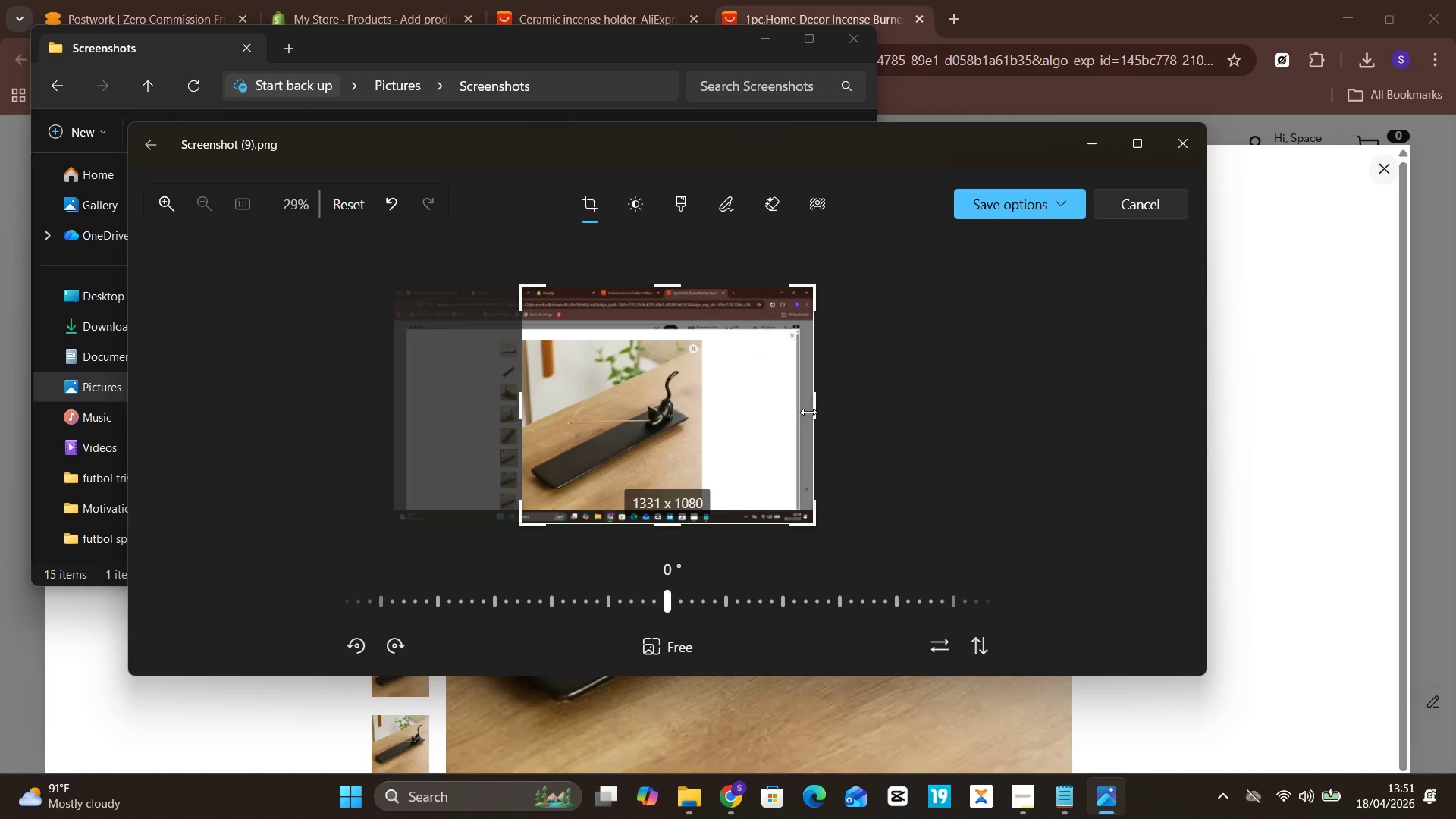 
left_click_drag(start_coordinate=[808, 412], to_coordinate=[699, 400])
 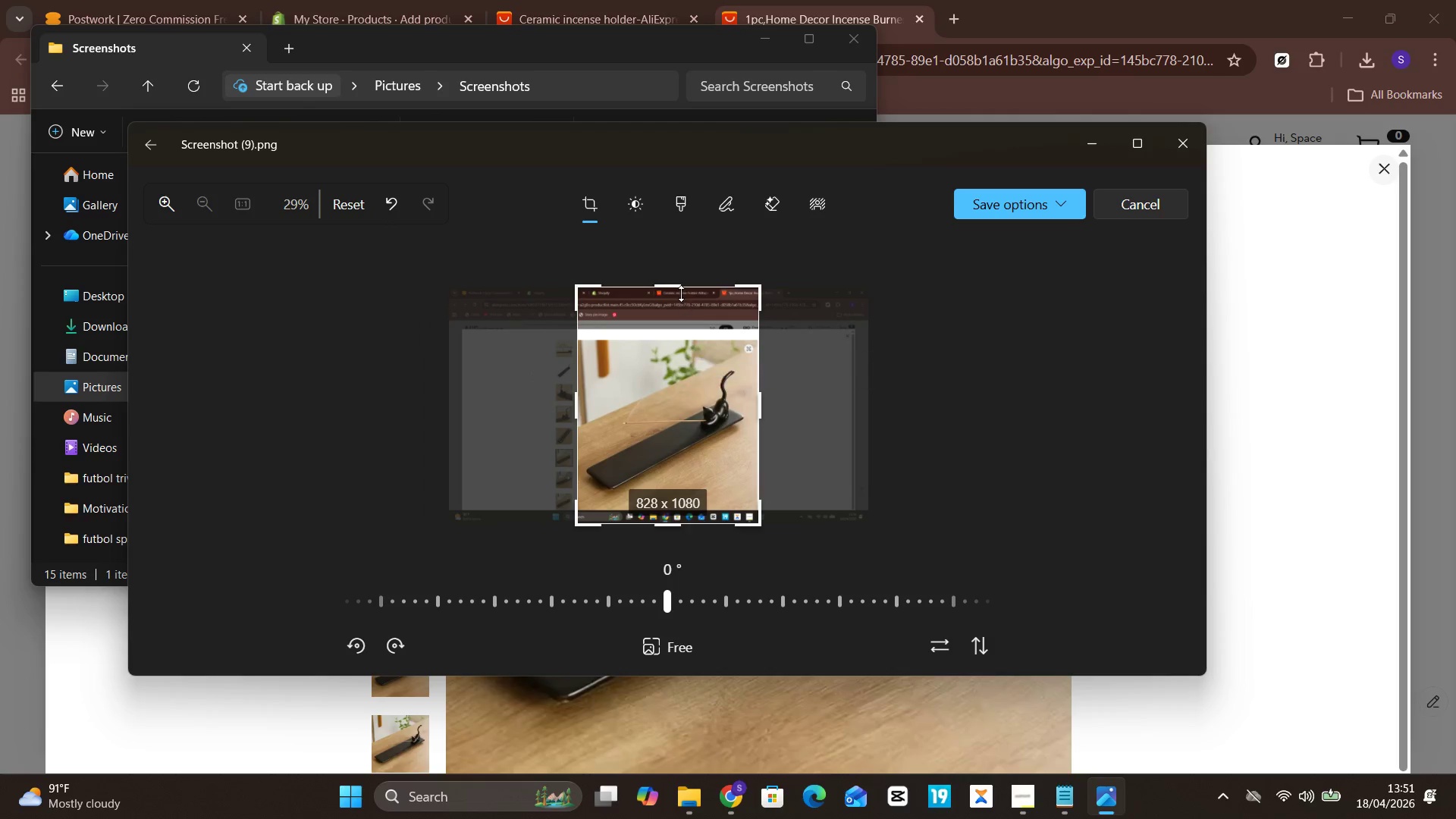 
left_click_drag(start_coordinate=[681, 292], to_coordinate=[679, 345])
 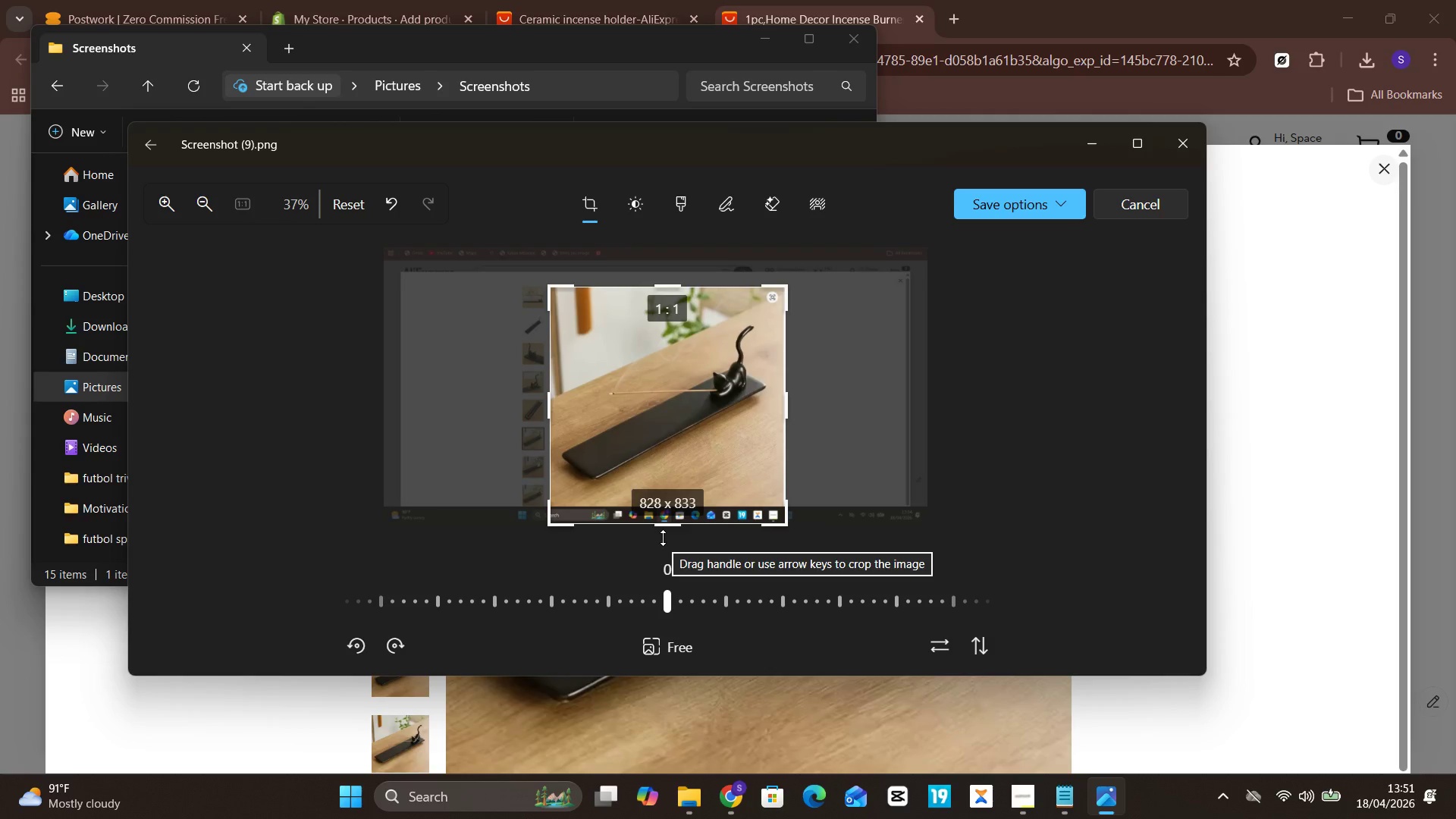 
left_click_drag(start_coordinate=[663, 538], to_coordinate=[670, 522])
 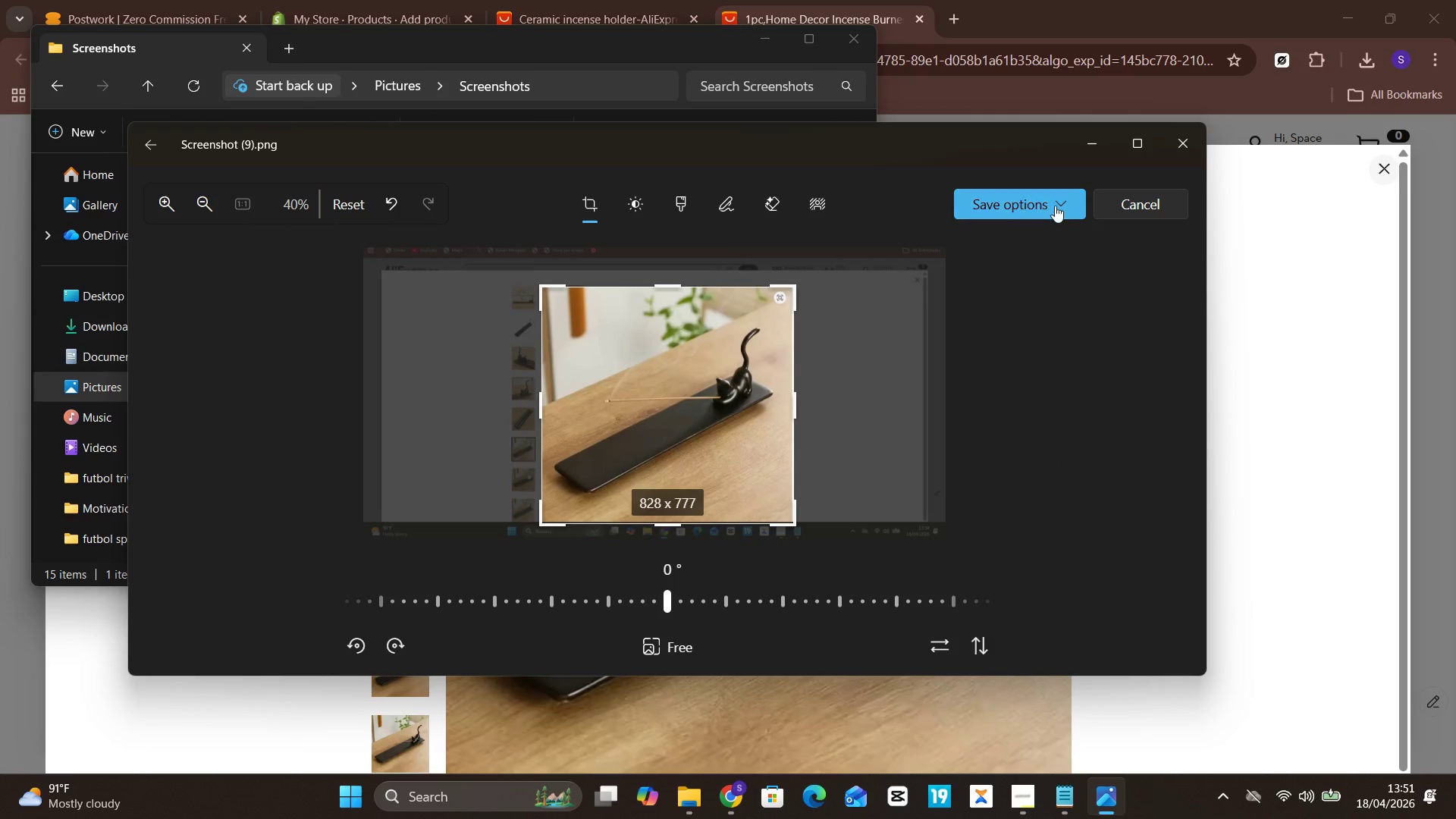 
left_click([1053, 204])
 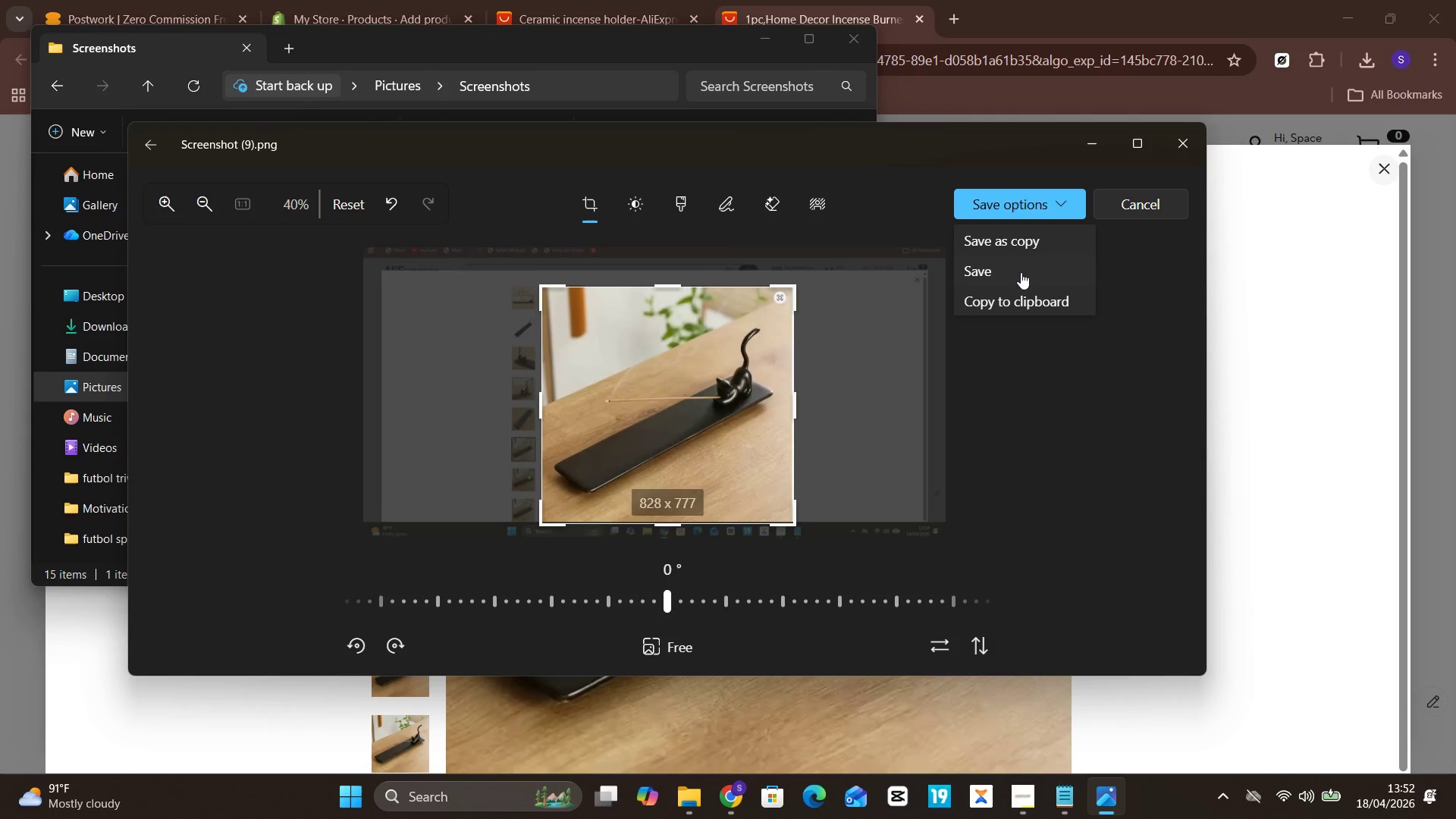 
left_click([1021, 275])
 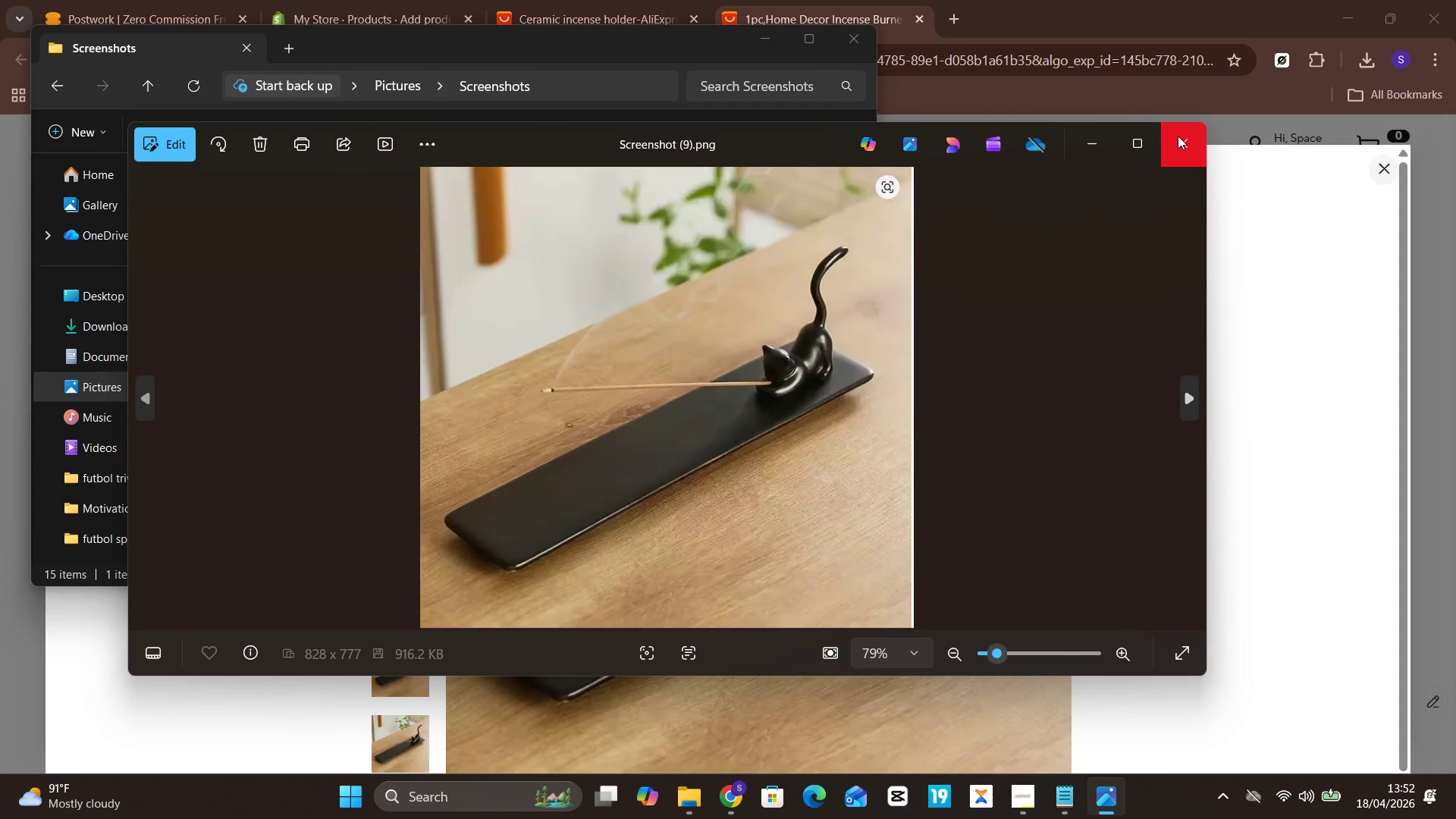 
left_click([1176, 136])
 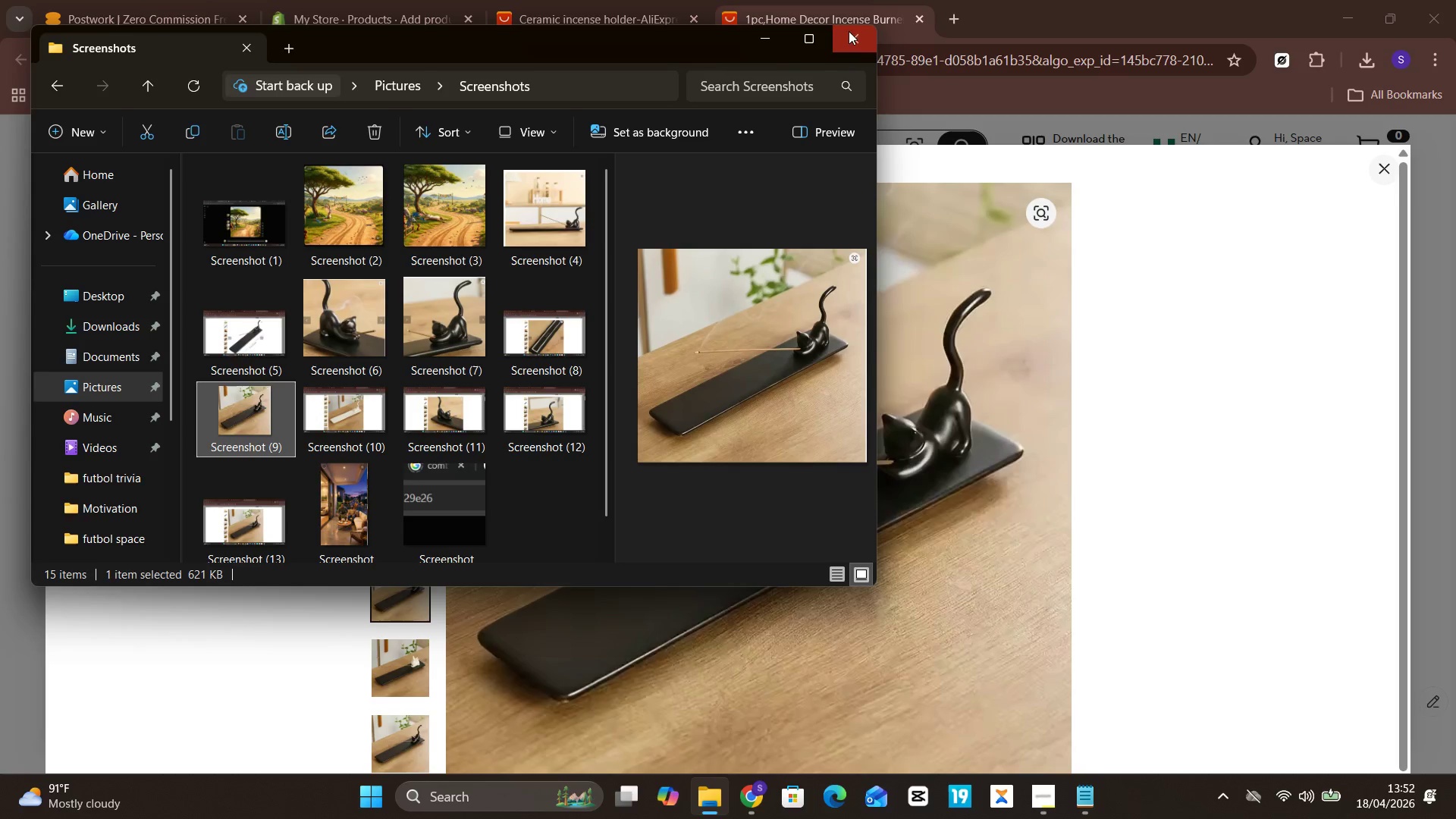 
left_click([852, 33])
 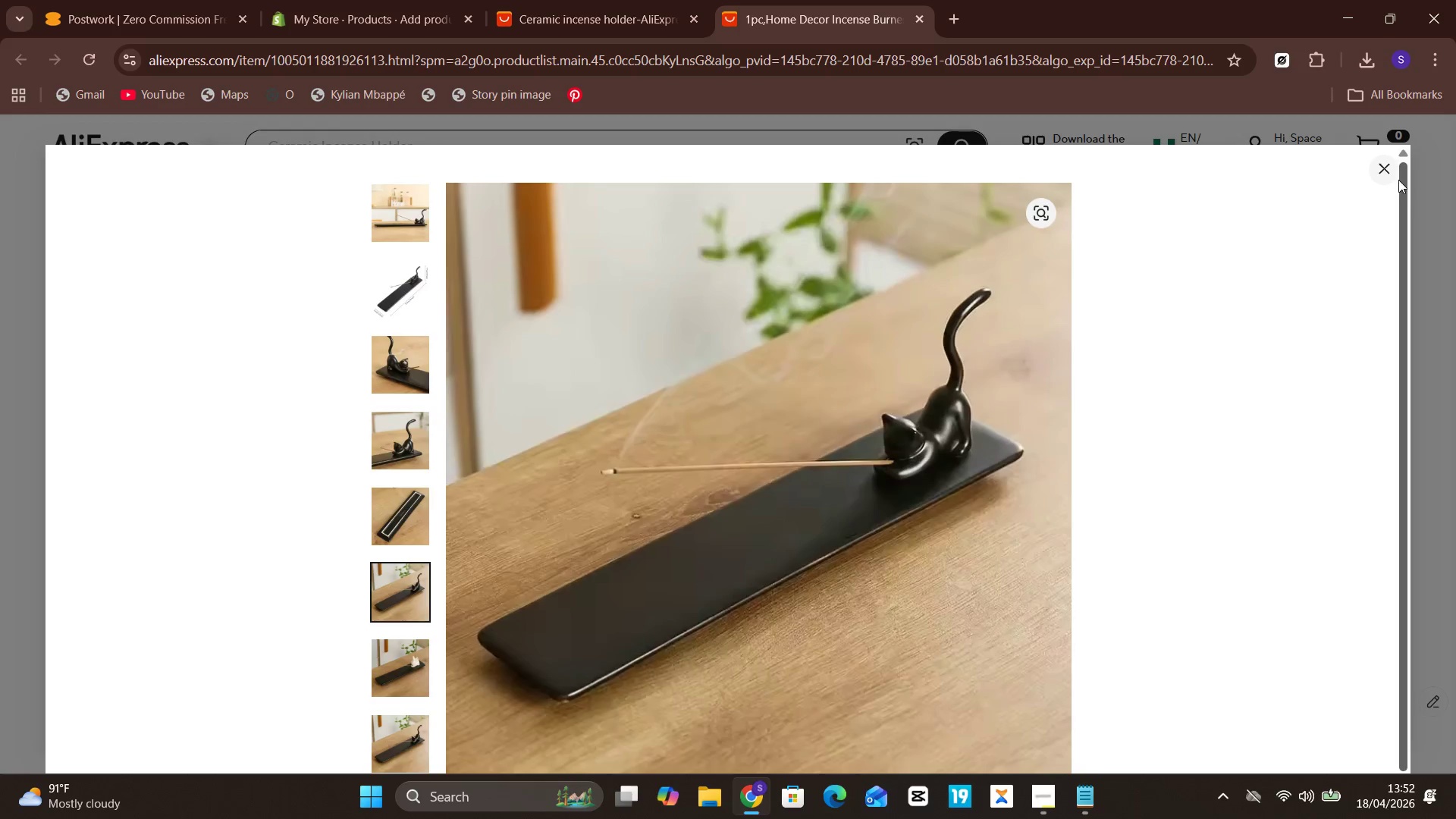 
left_click([1375, 174])
 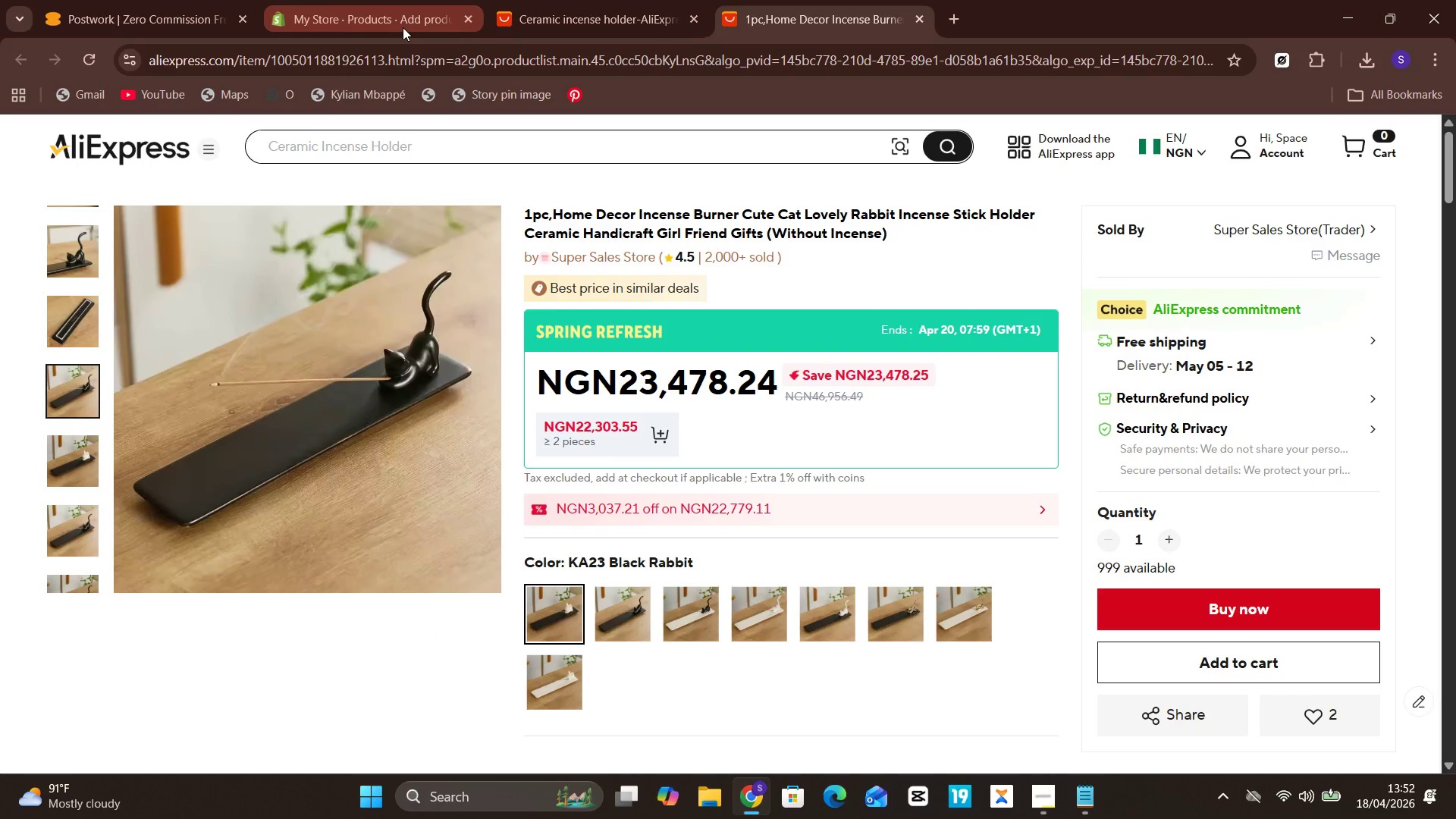 
left_click([399, 21])
 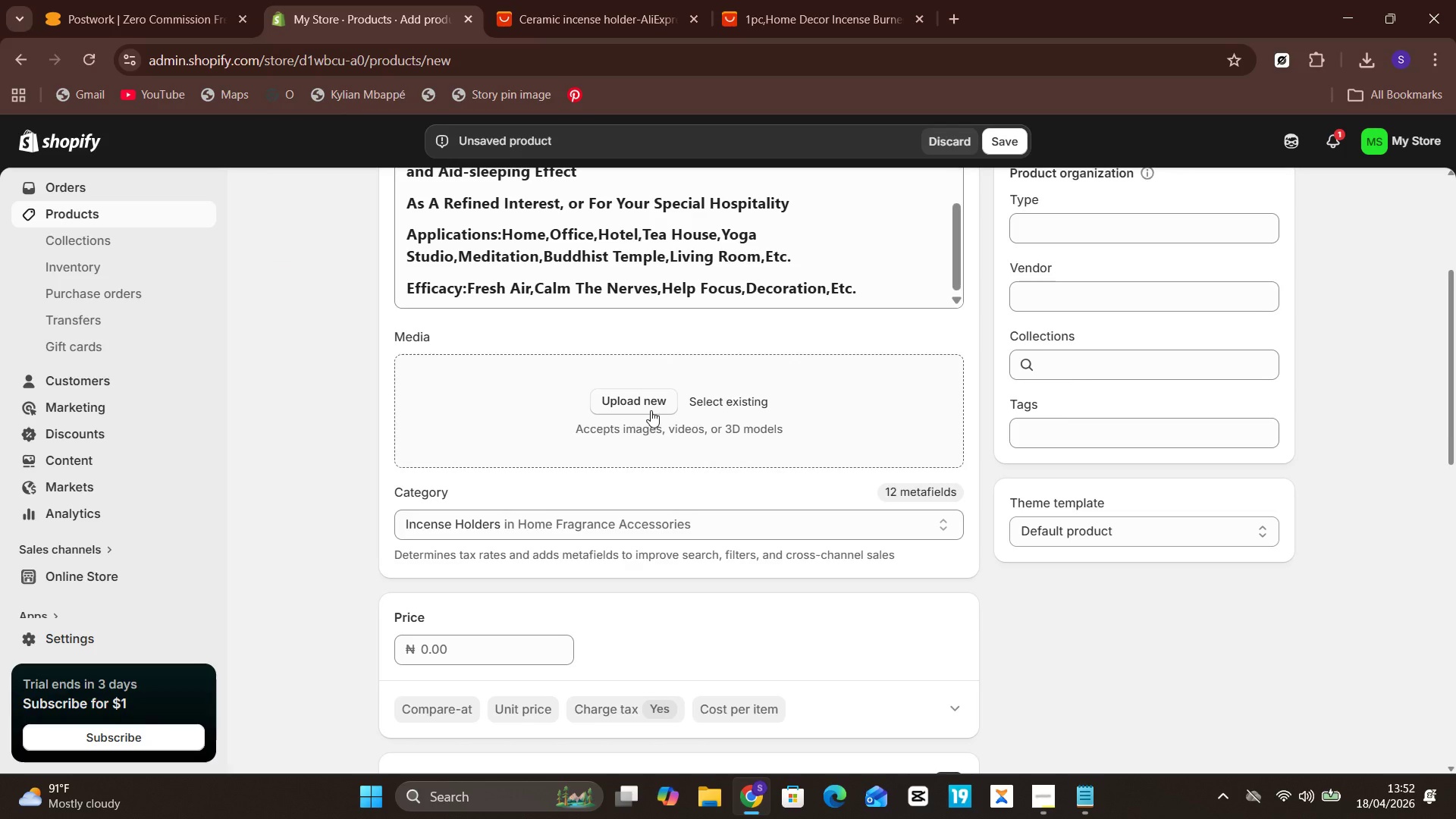 
left_click([651, 408])
 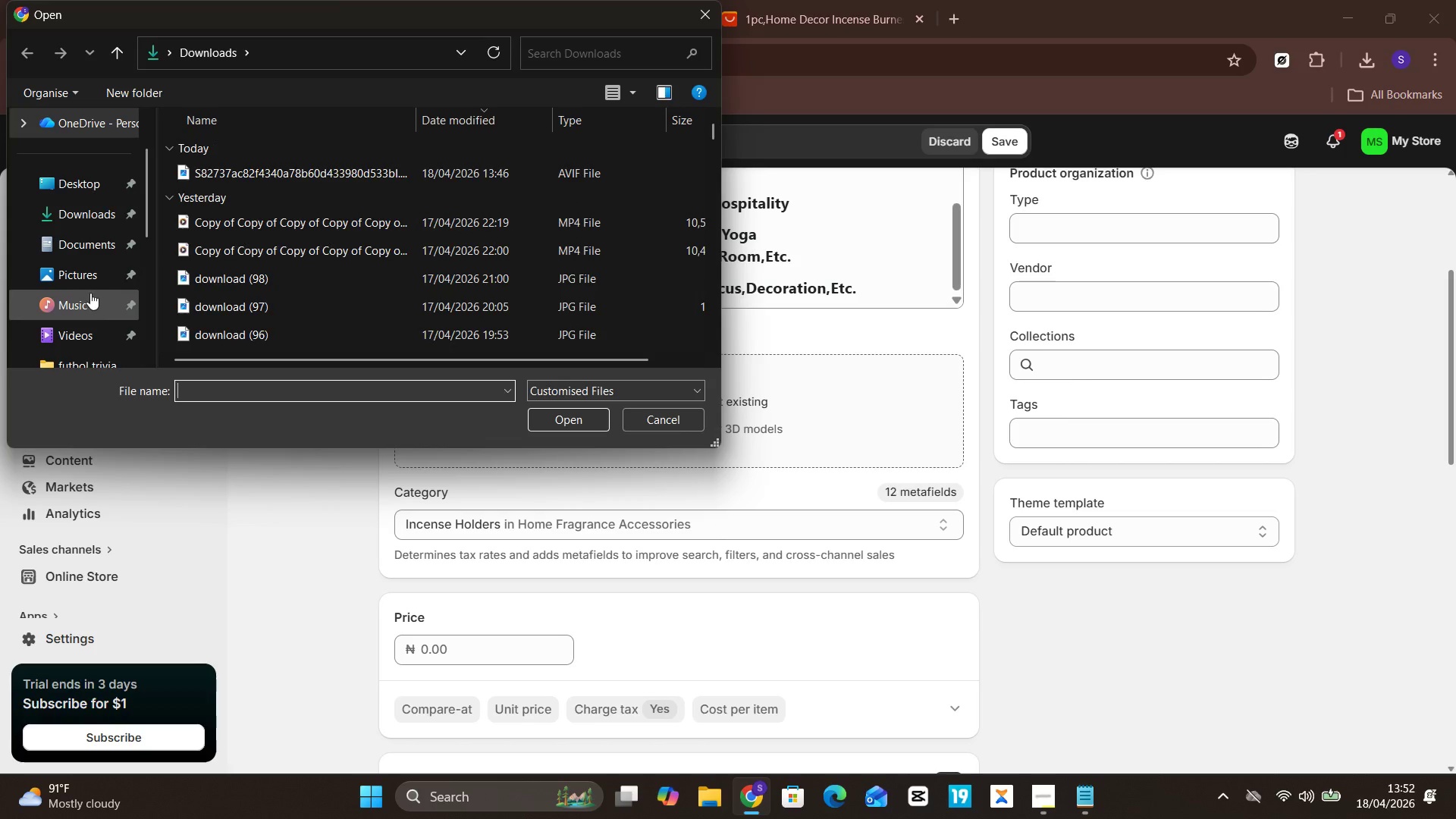 
left_click([89, 281])
 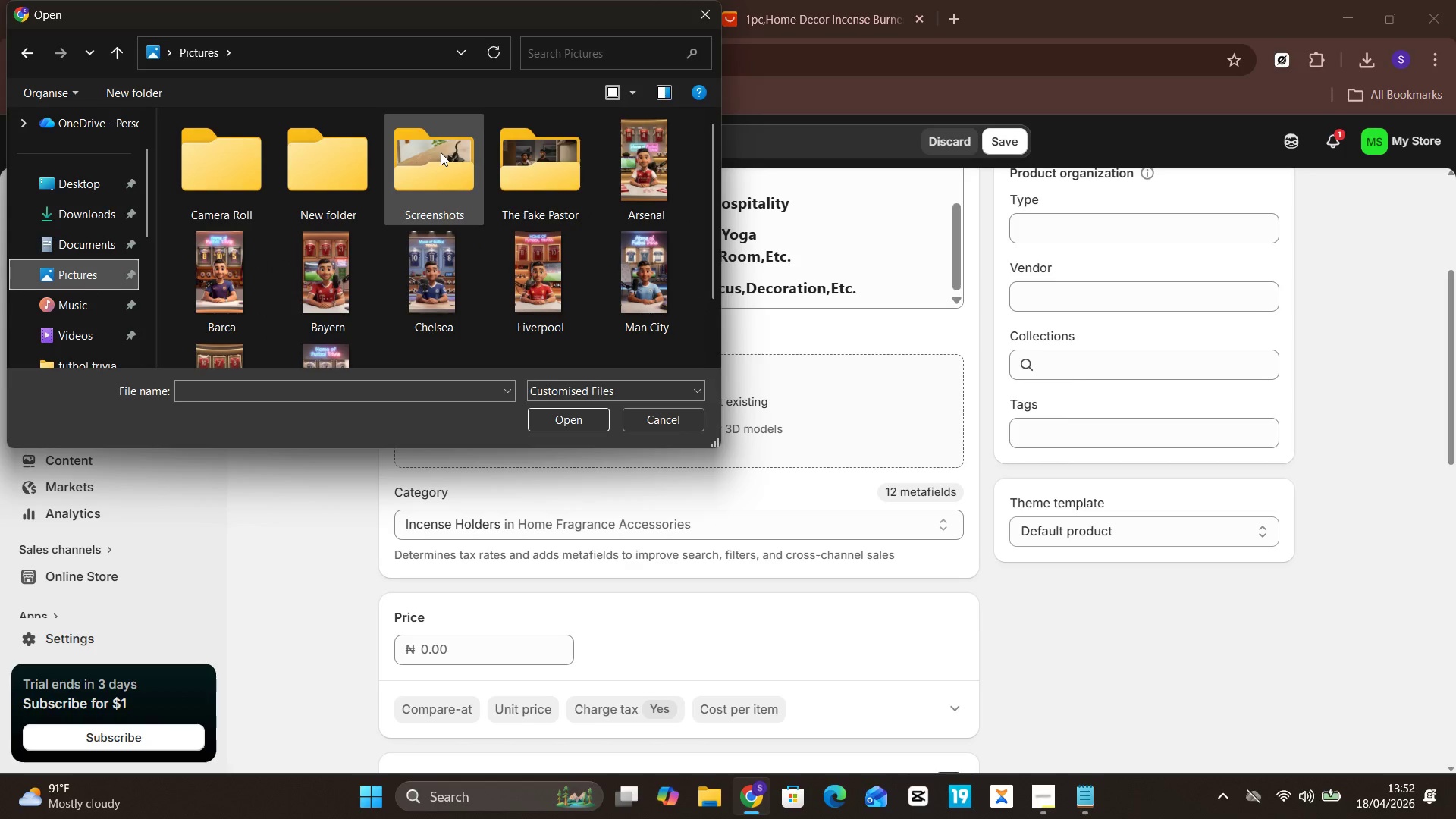 
double_click([447, 155])
 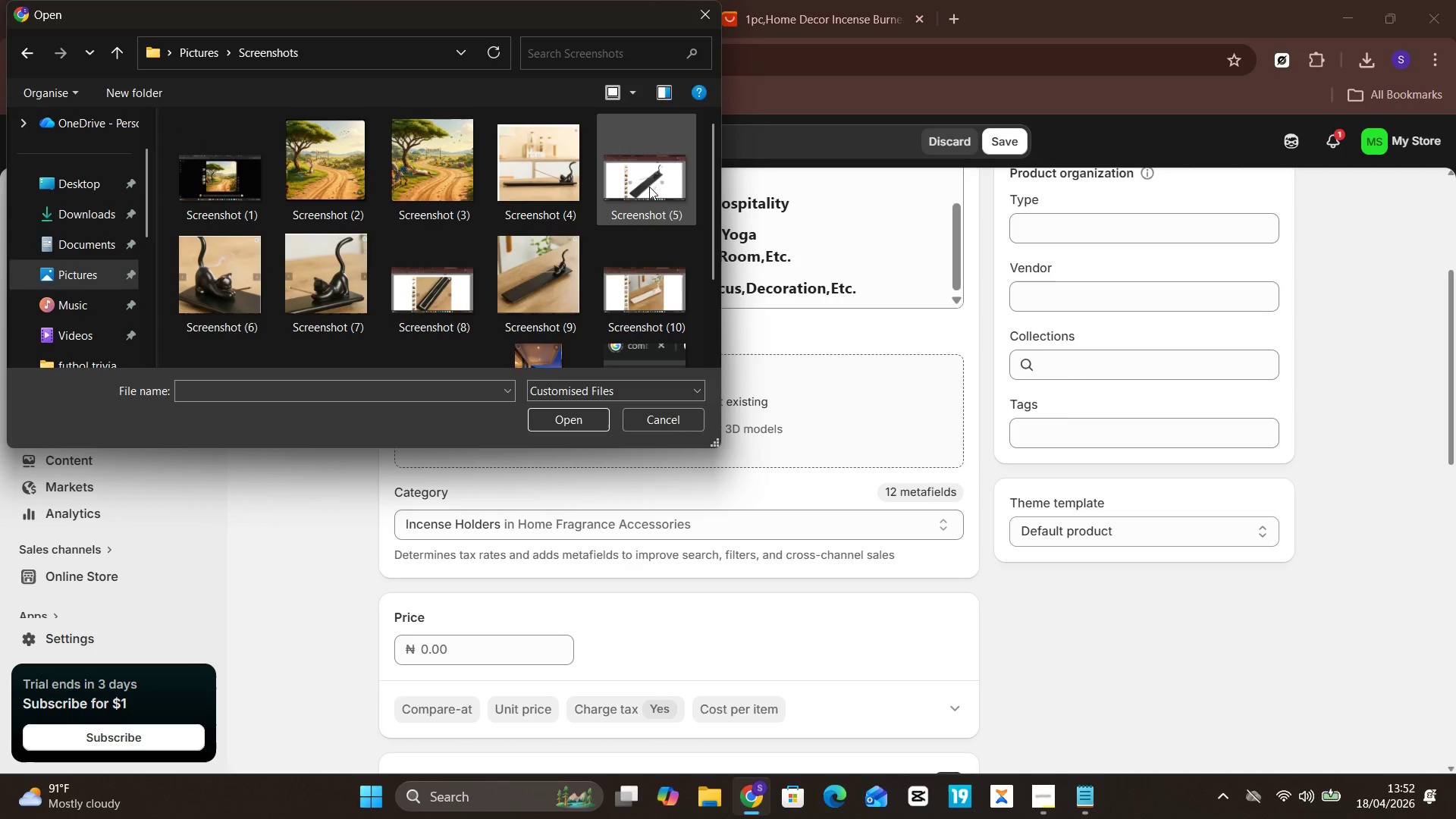 
left_click([523, 184])
 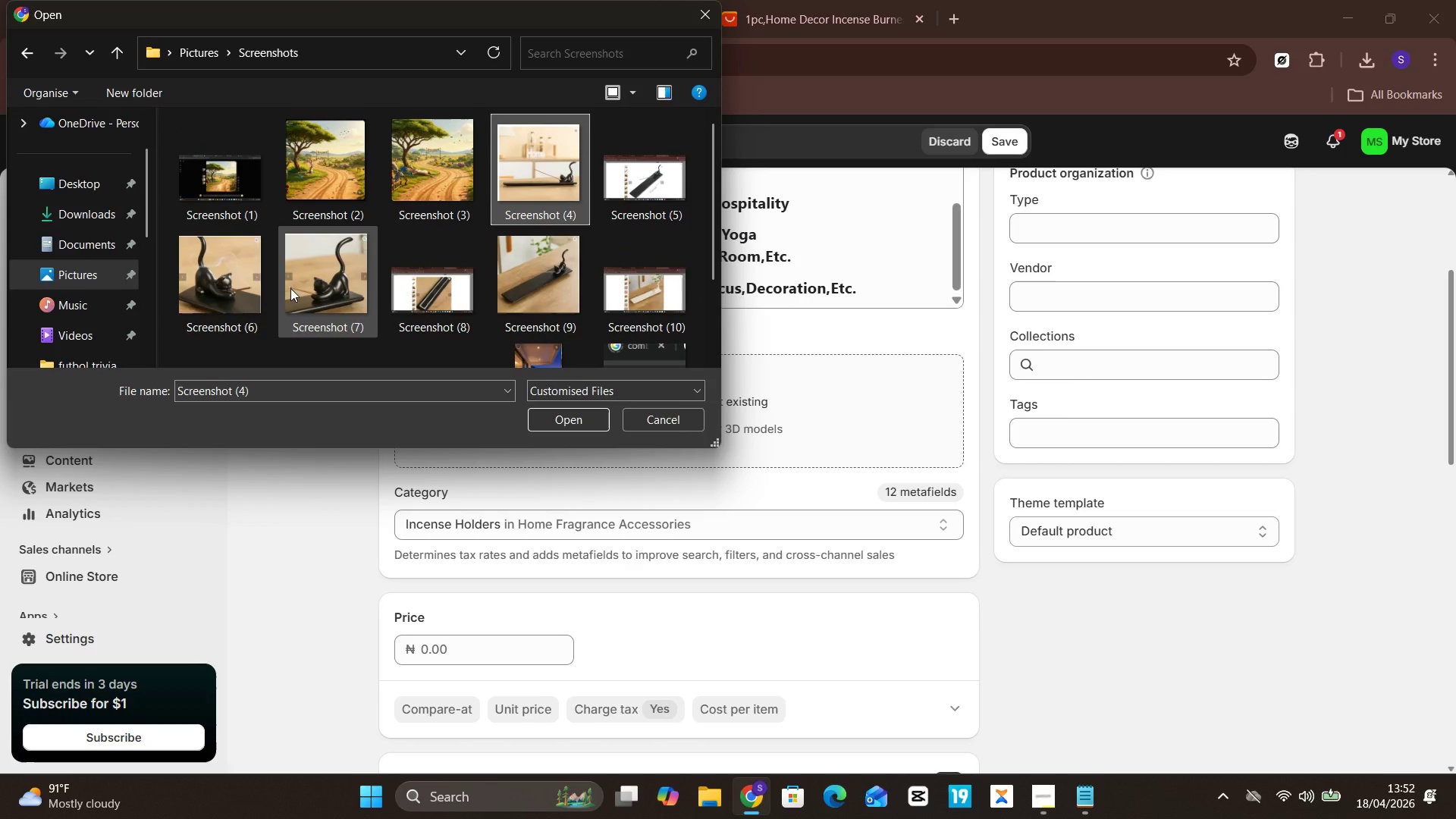 
hold_key(key=ControlLeft, duration=0.73)
left_click([245, 278])
 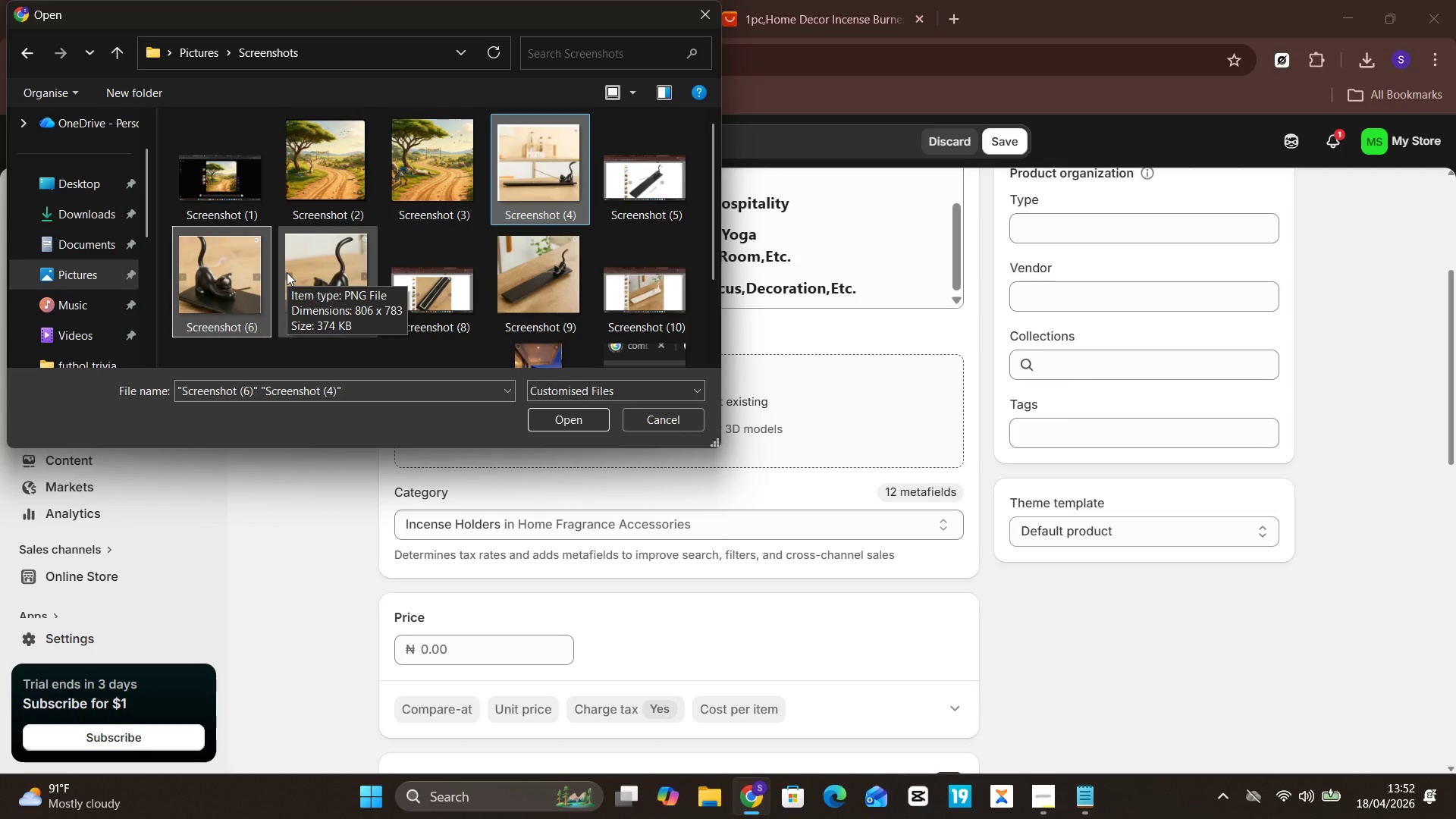 
left_click([287, 272])
 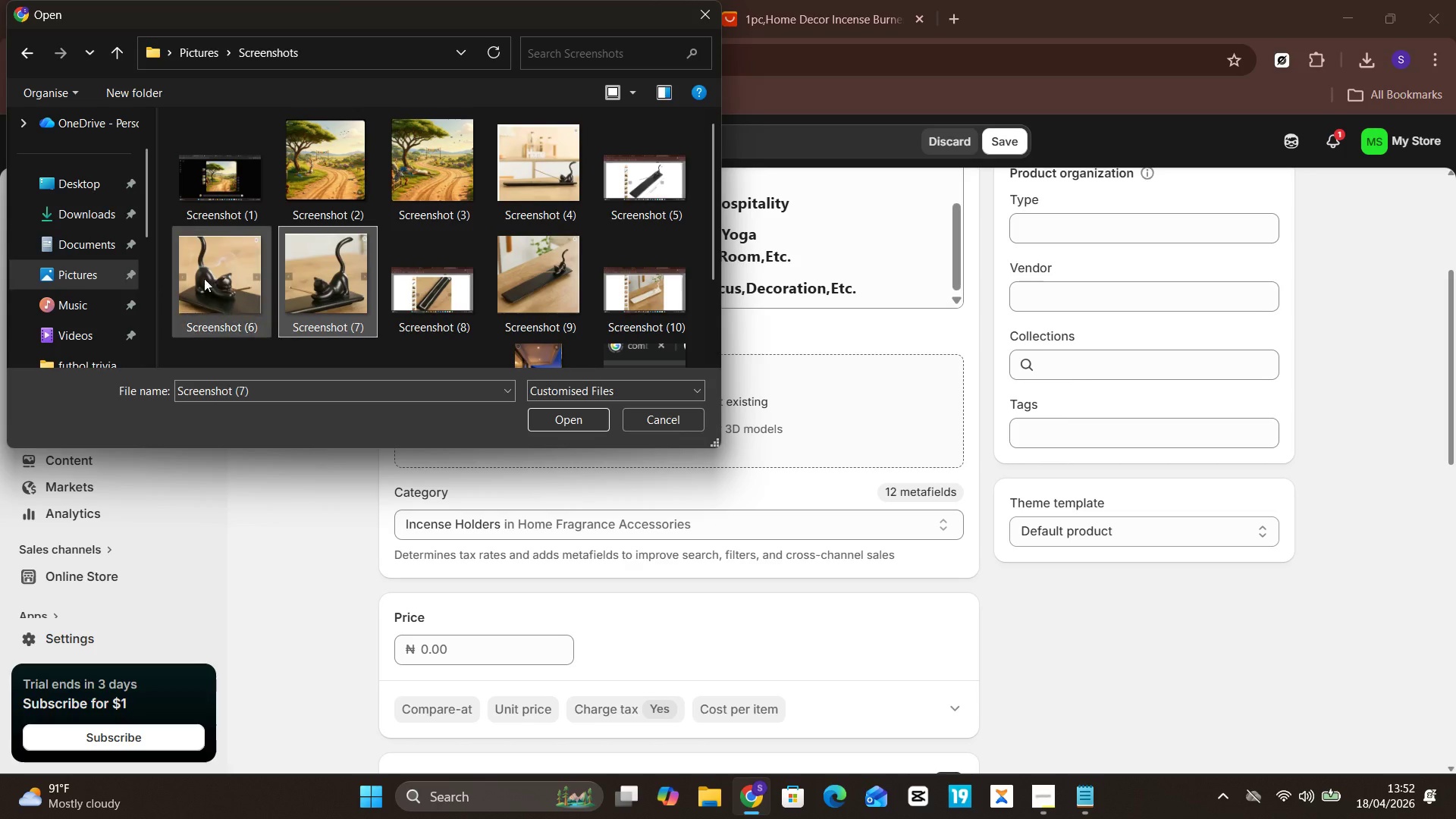 
hold_key(key=ControlLeft, duration=0.31)
left_click([205, 279])
 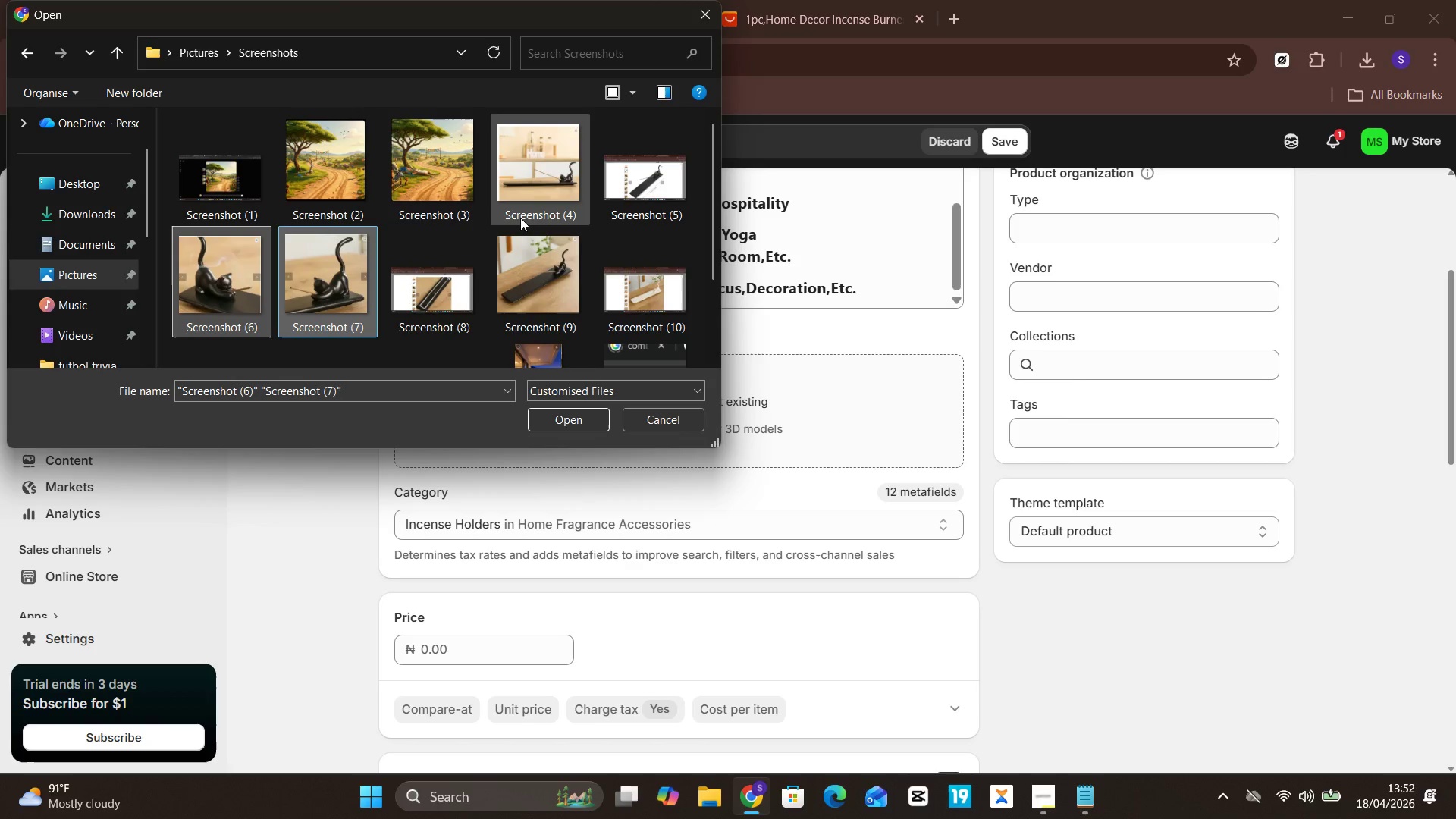 
hold_key(key=ControlLeft, duration=0.55)
left_click([512, 173])
 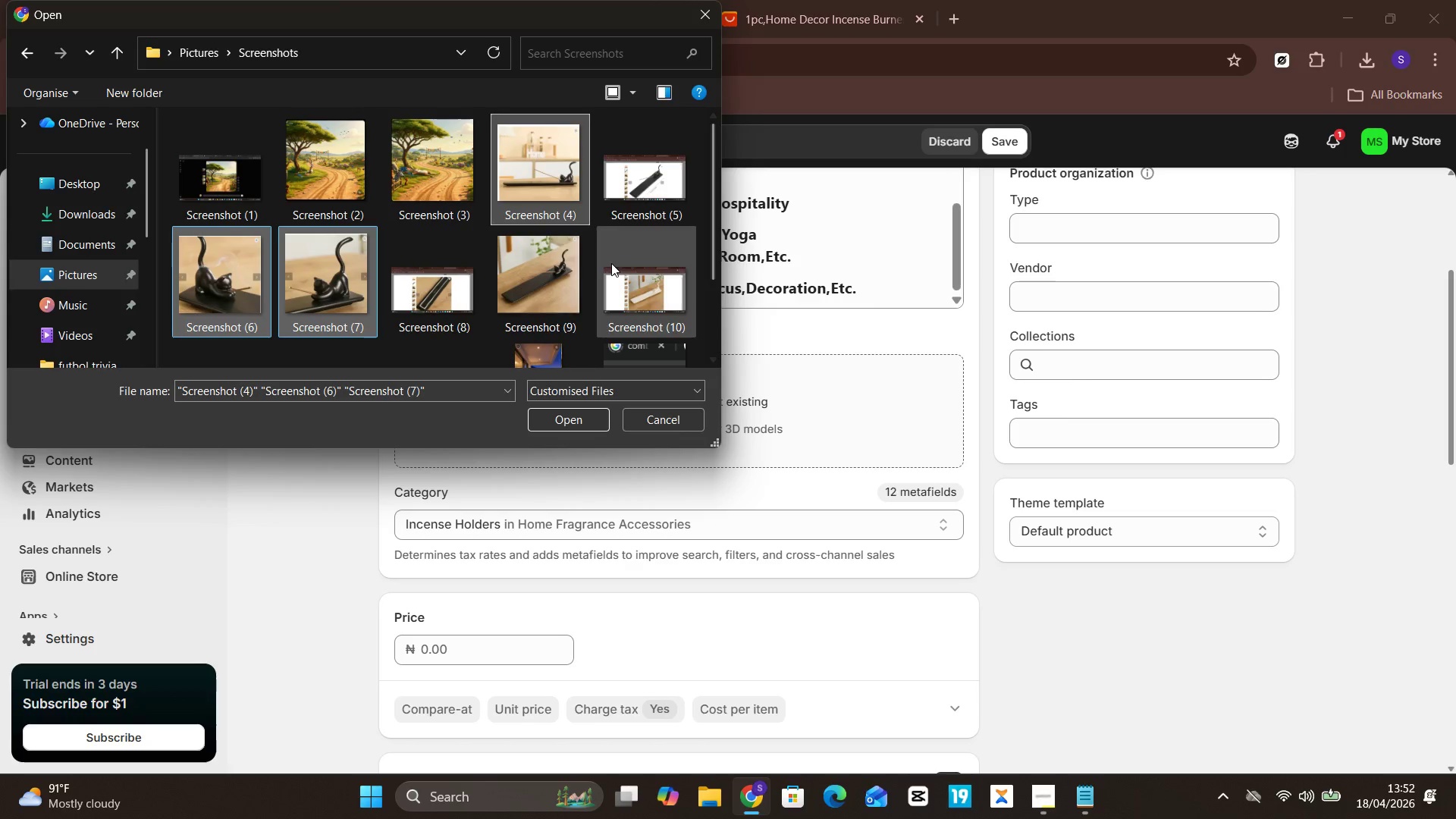 
hold_key(key=ControlLeft, duration=0.42)
left_click([559, 278])
 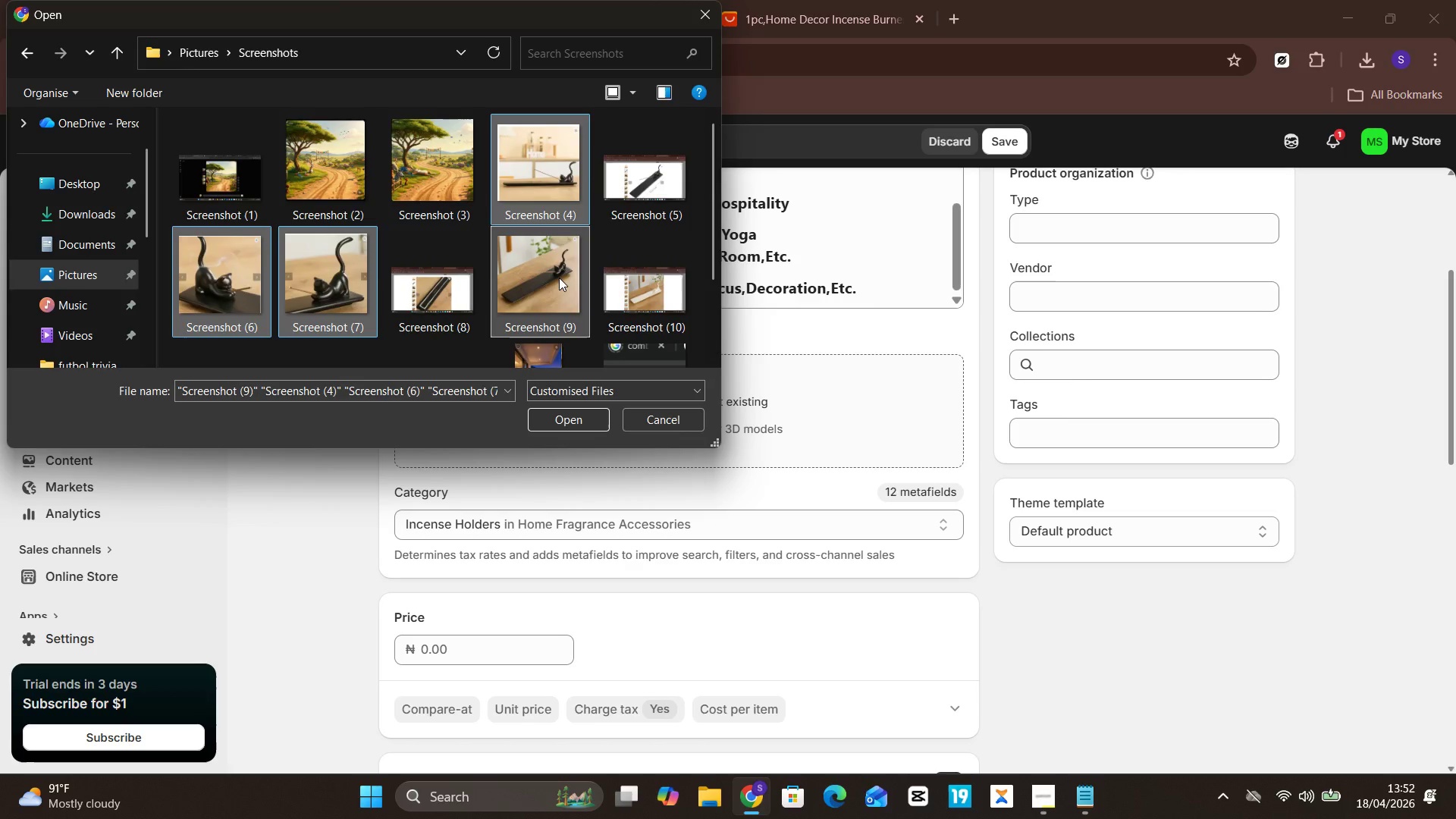 
scroll: coordinate [559, 278], scroll_direction: down, amount: 1.0
 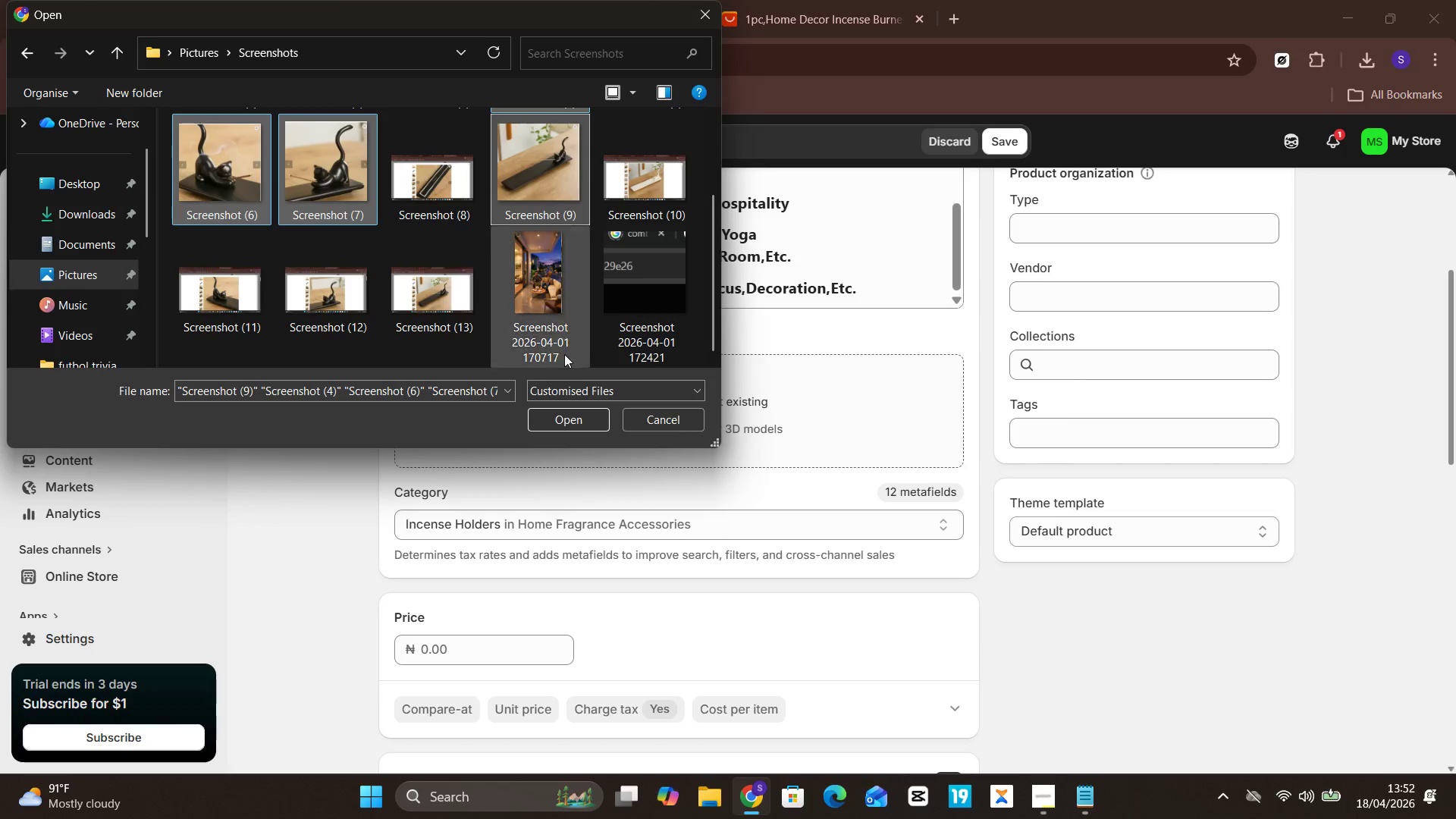 
scroll: coordinate [621, 320], scroll_direction: none, amount: 0.0
 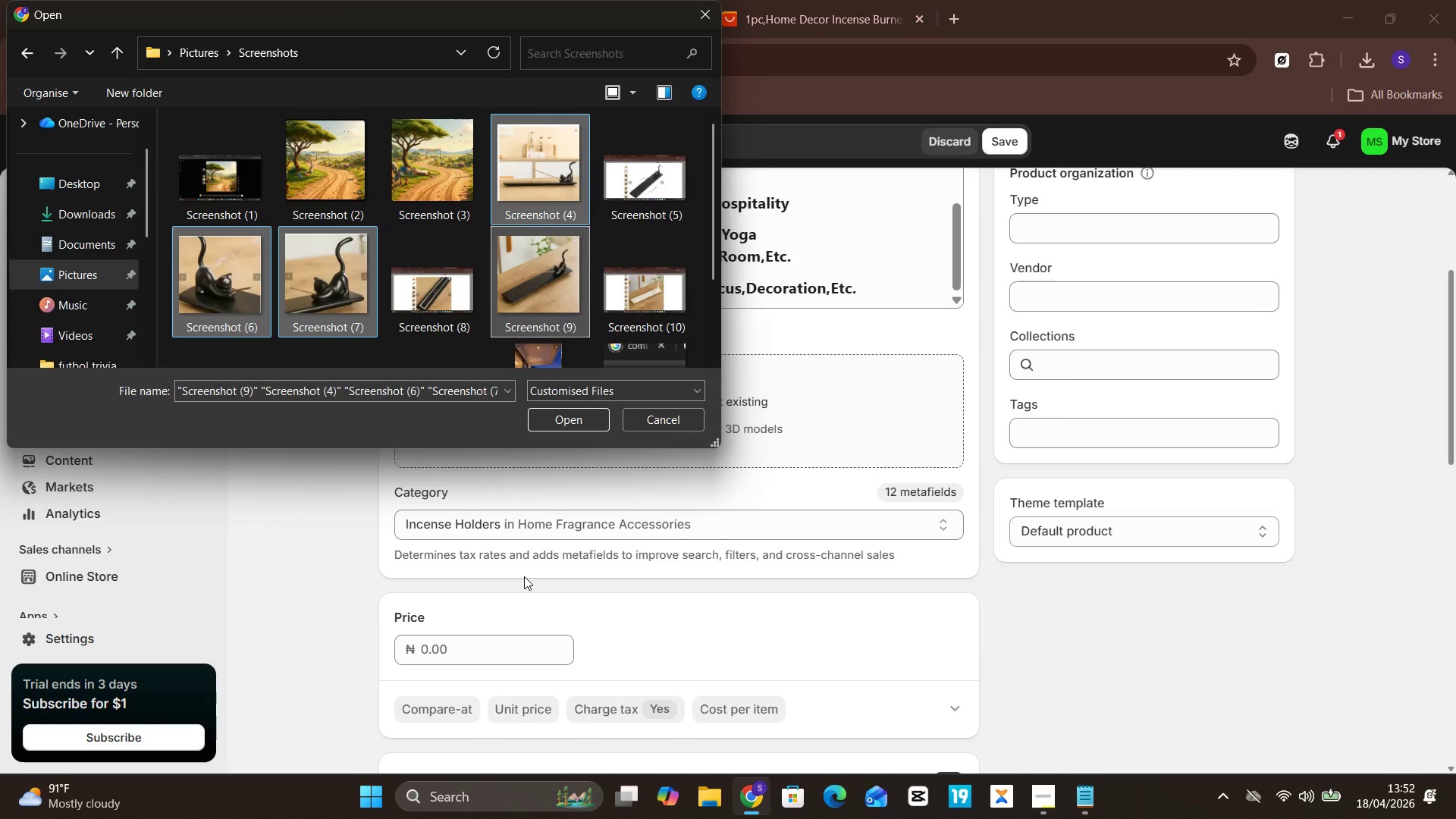 
key(Enter)
 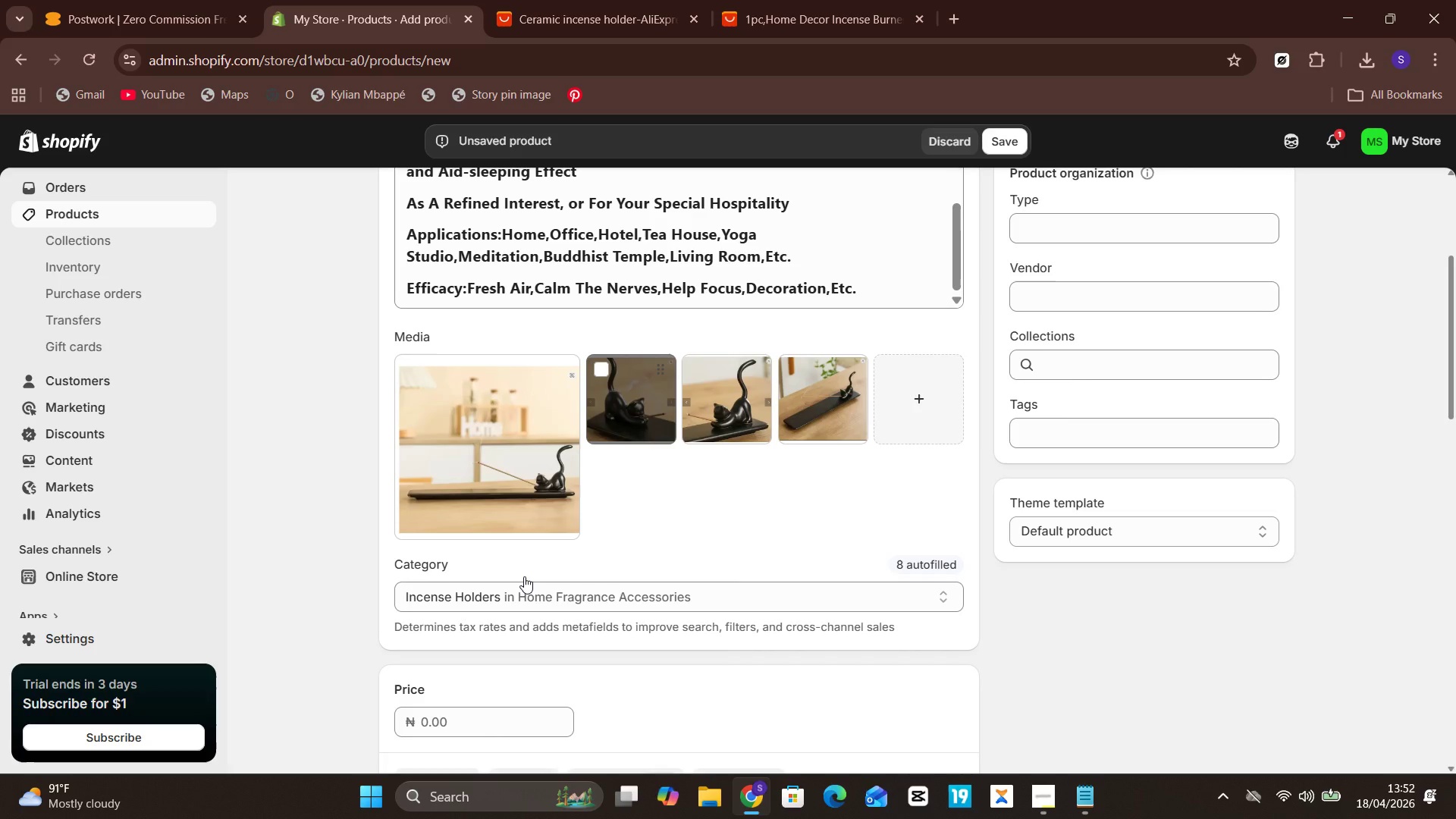 
wait(19.3)
 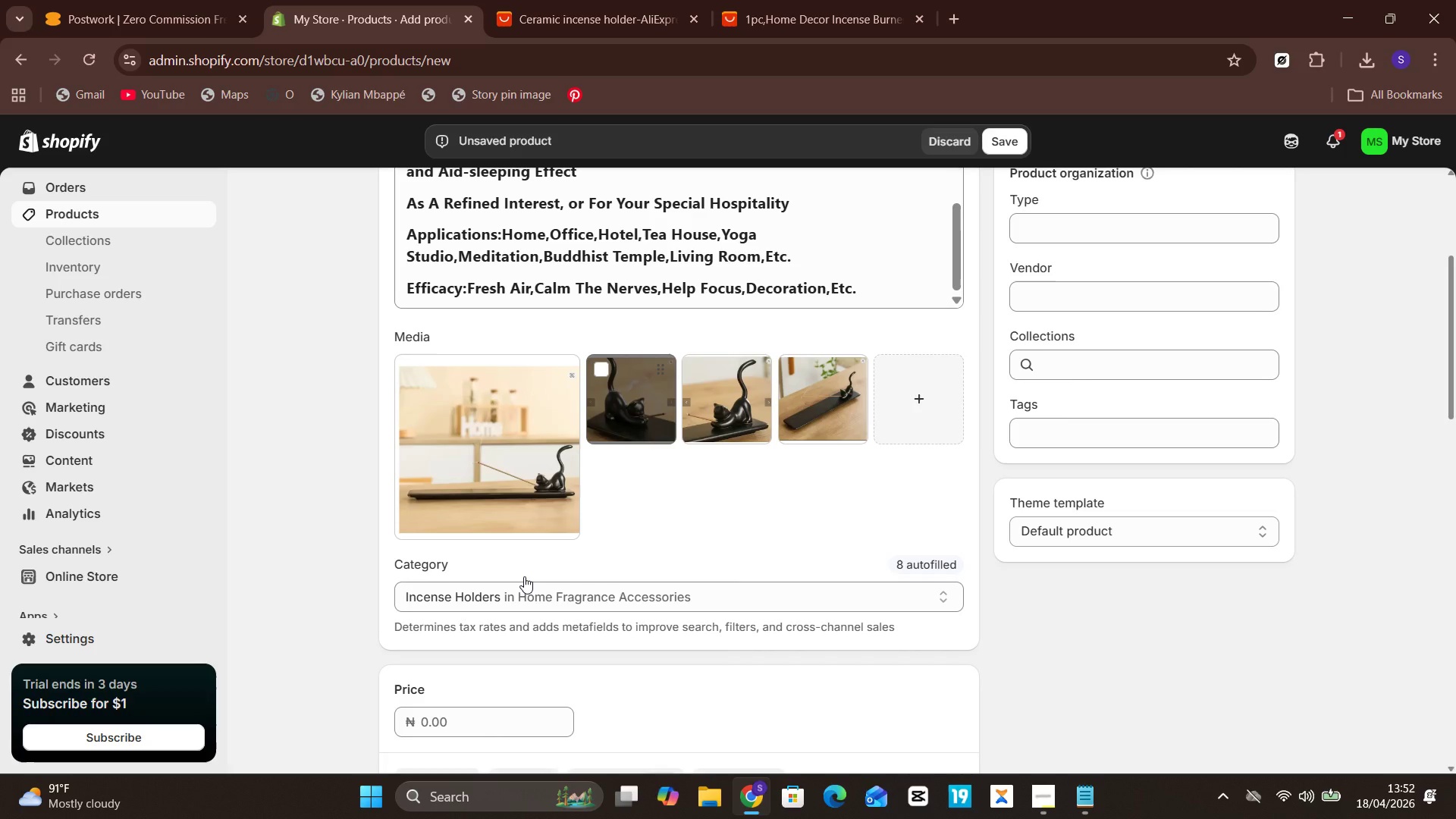 
scroll: coordinate [686, 584], scroll_direction: down, amount: 3.0
 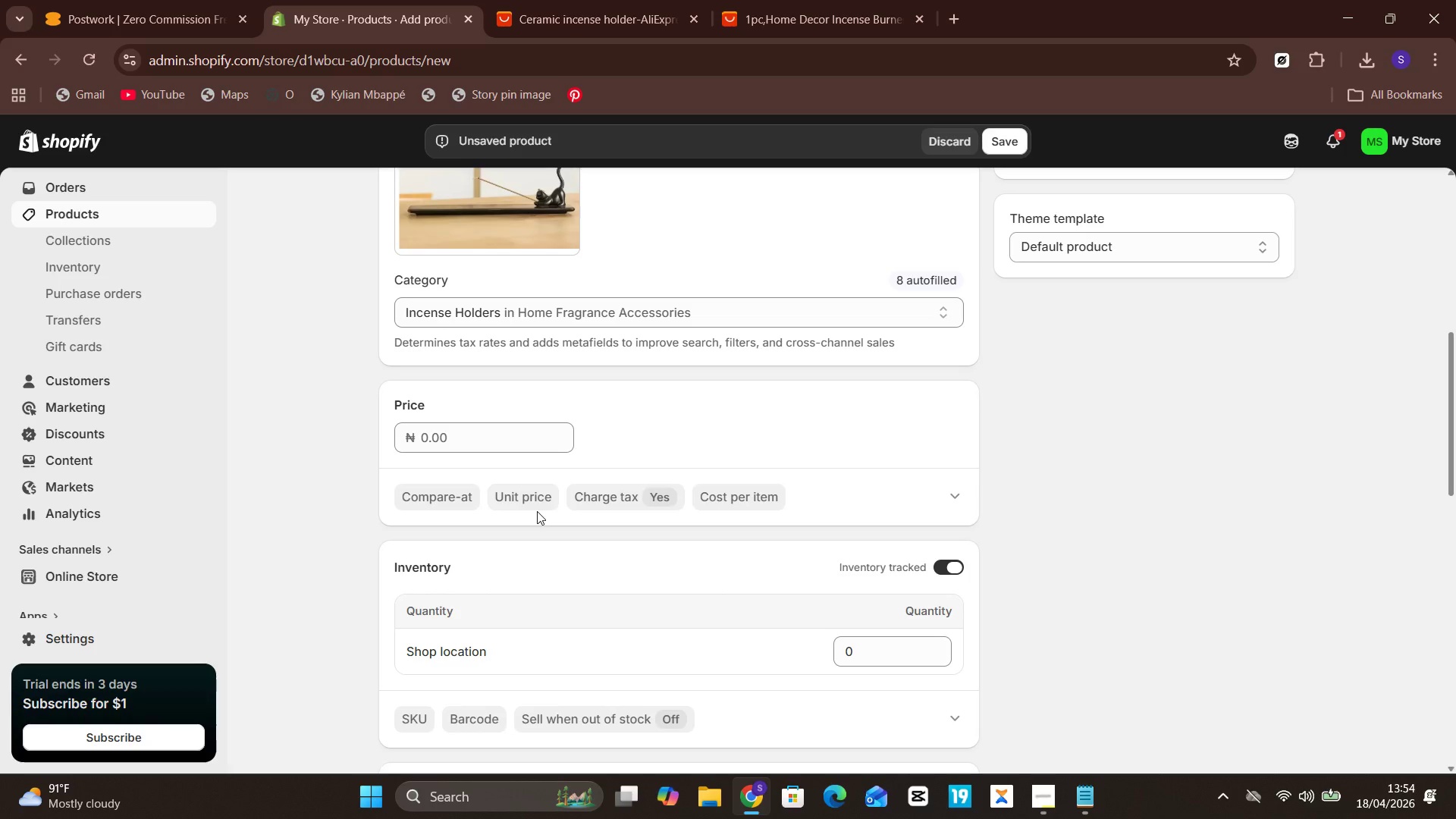 
wait(78.76)
 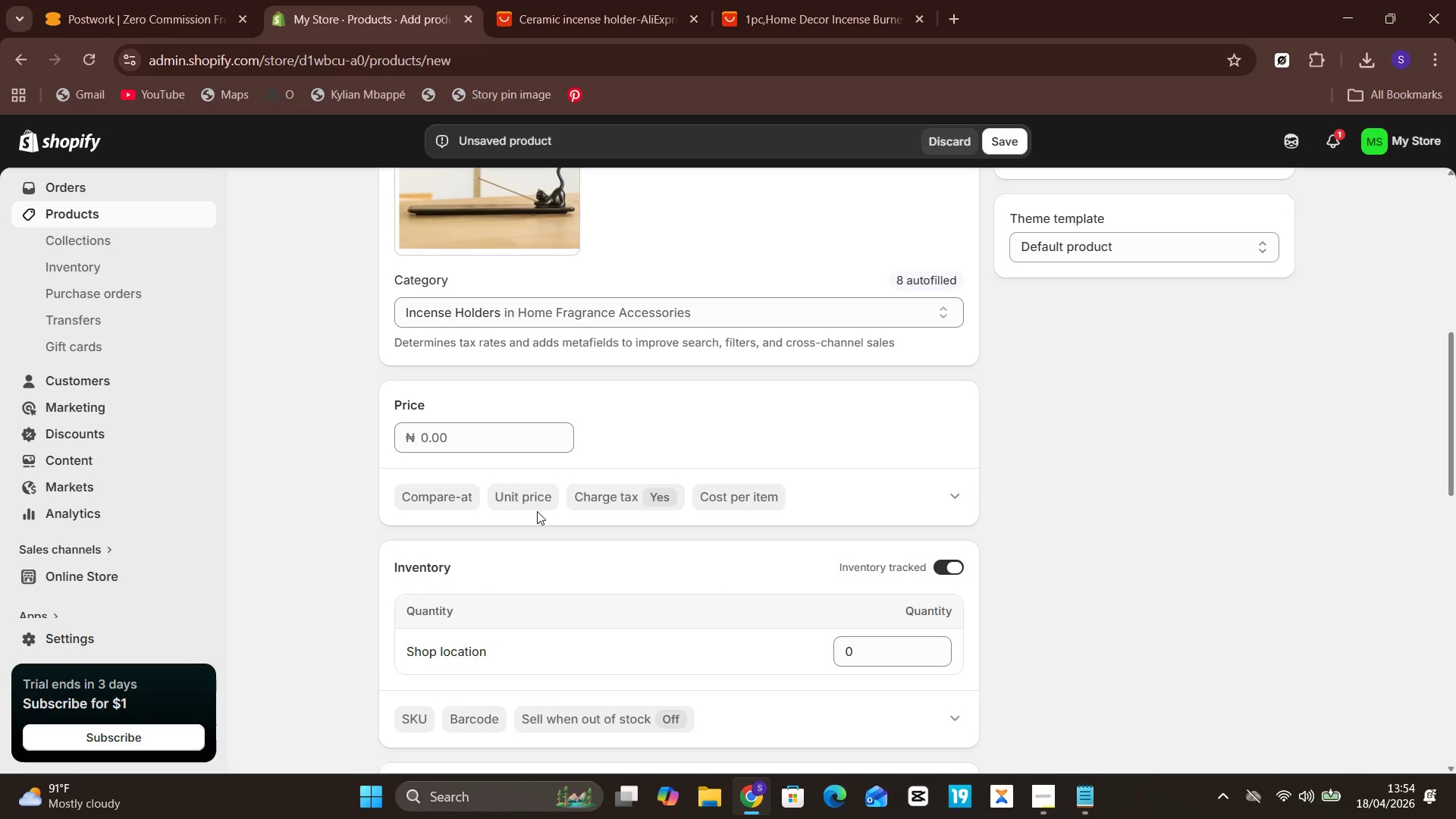 
left_click([543, 613])
 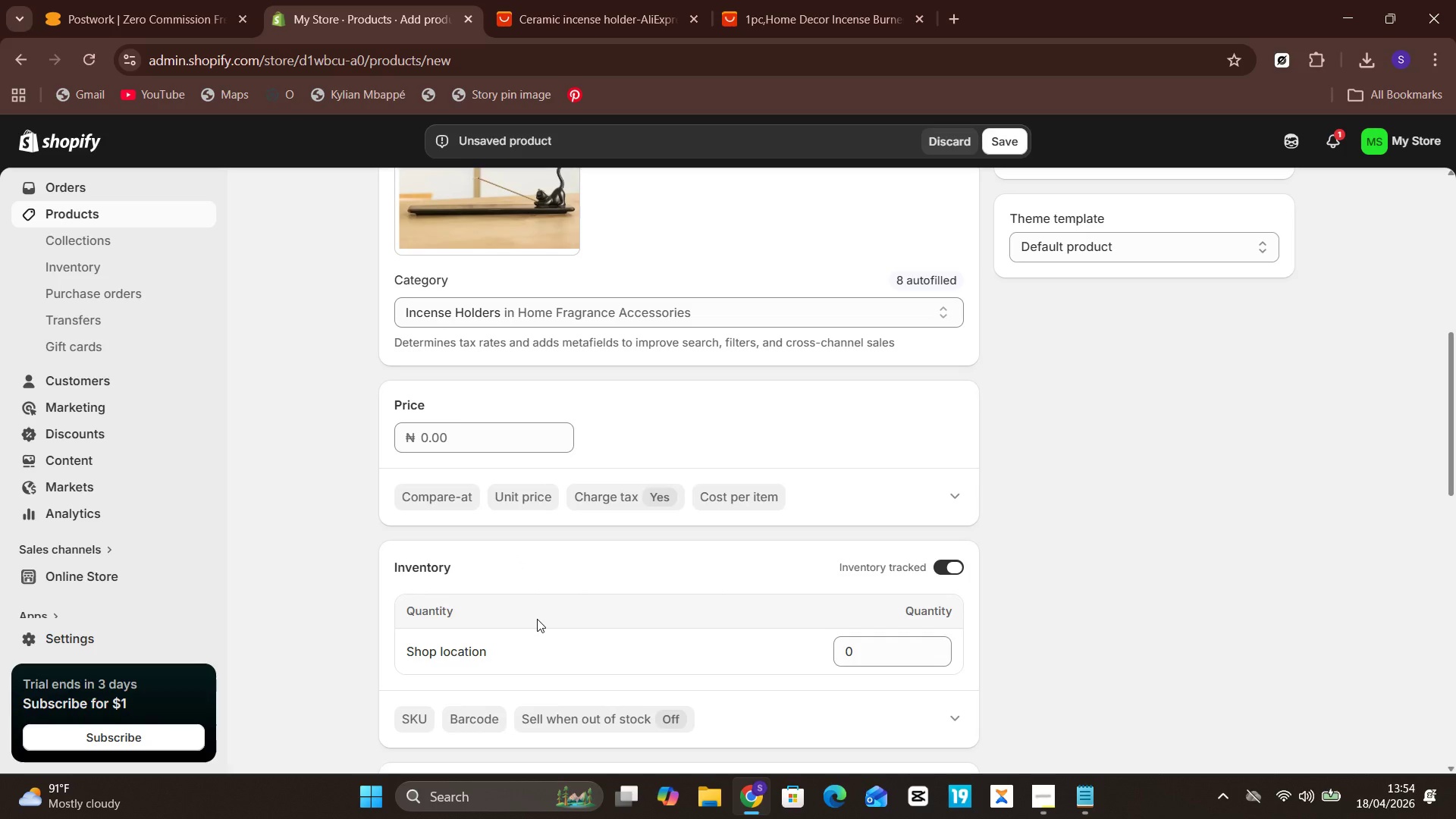 
scroll: coordinate [533, 623], scroll_direction: down, amount: 6.0
 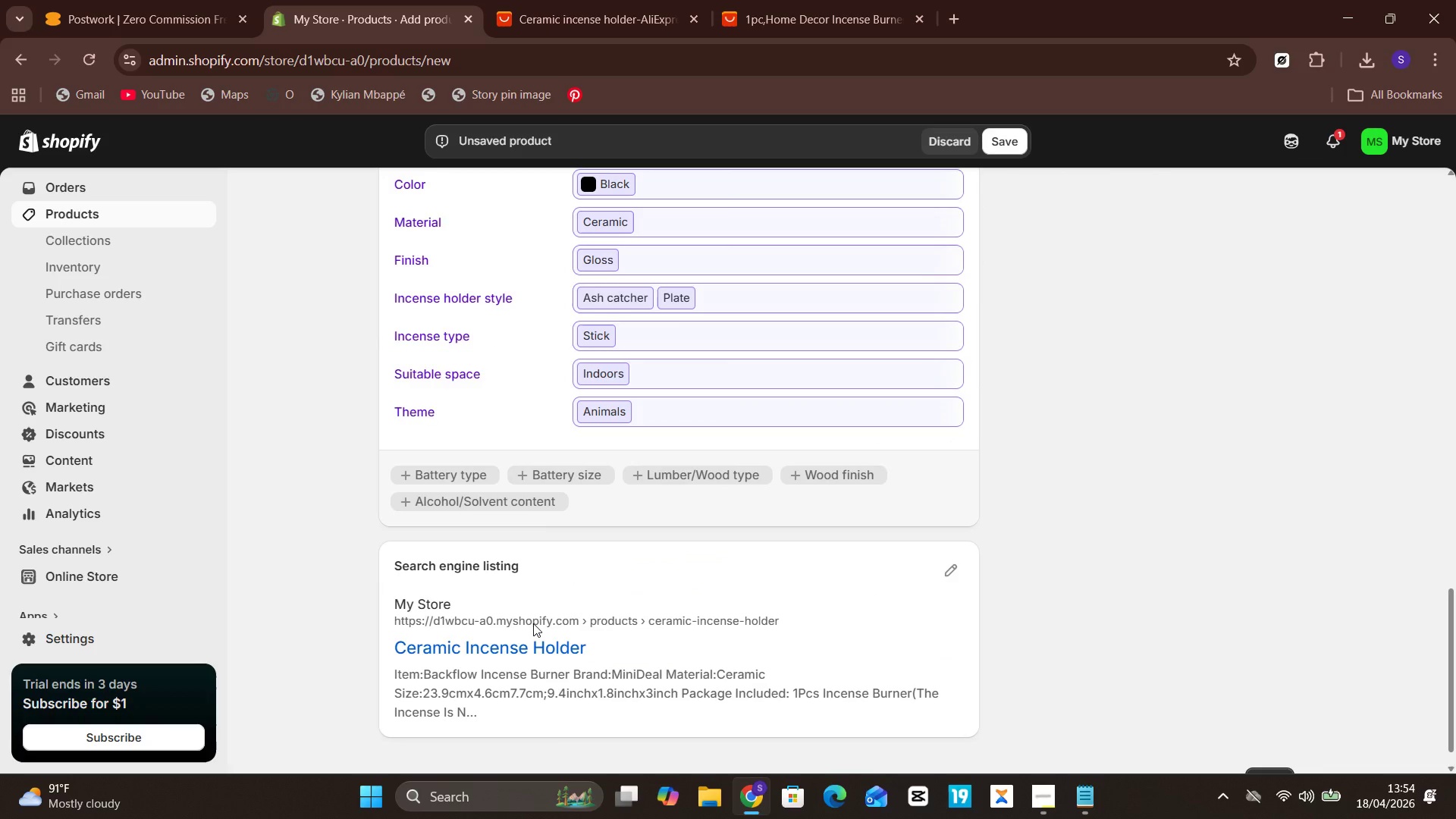 
wait(10.92)
 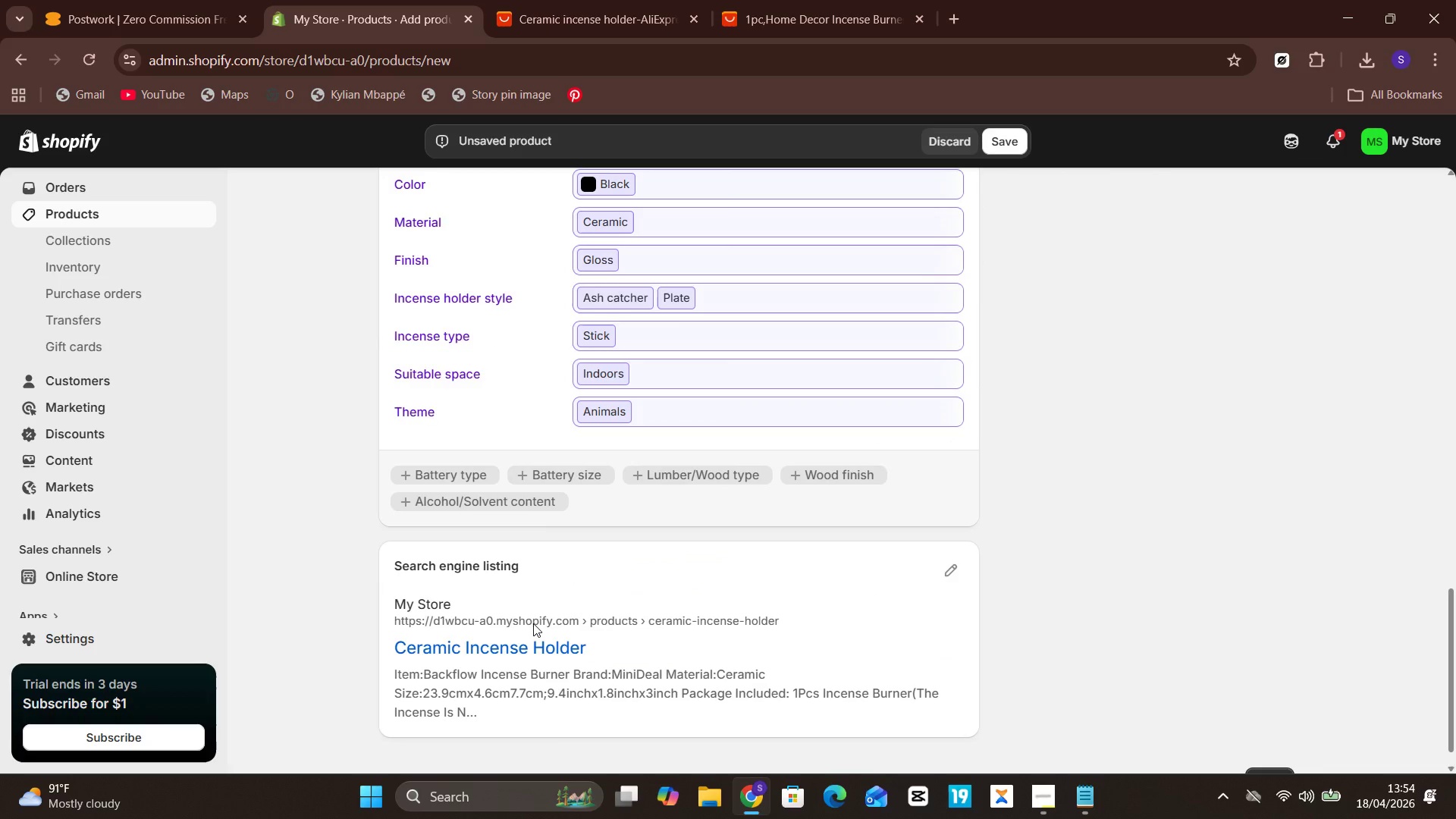 
scroll: coordinate [566, 491], scroll_direction: down, amount: 3.0
 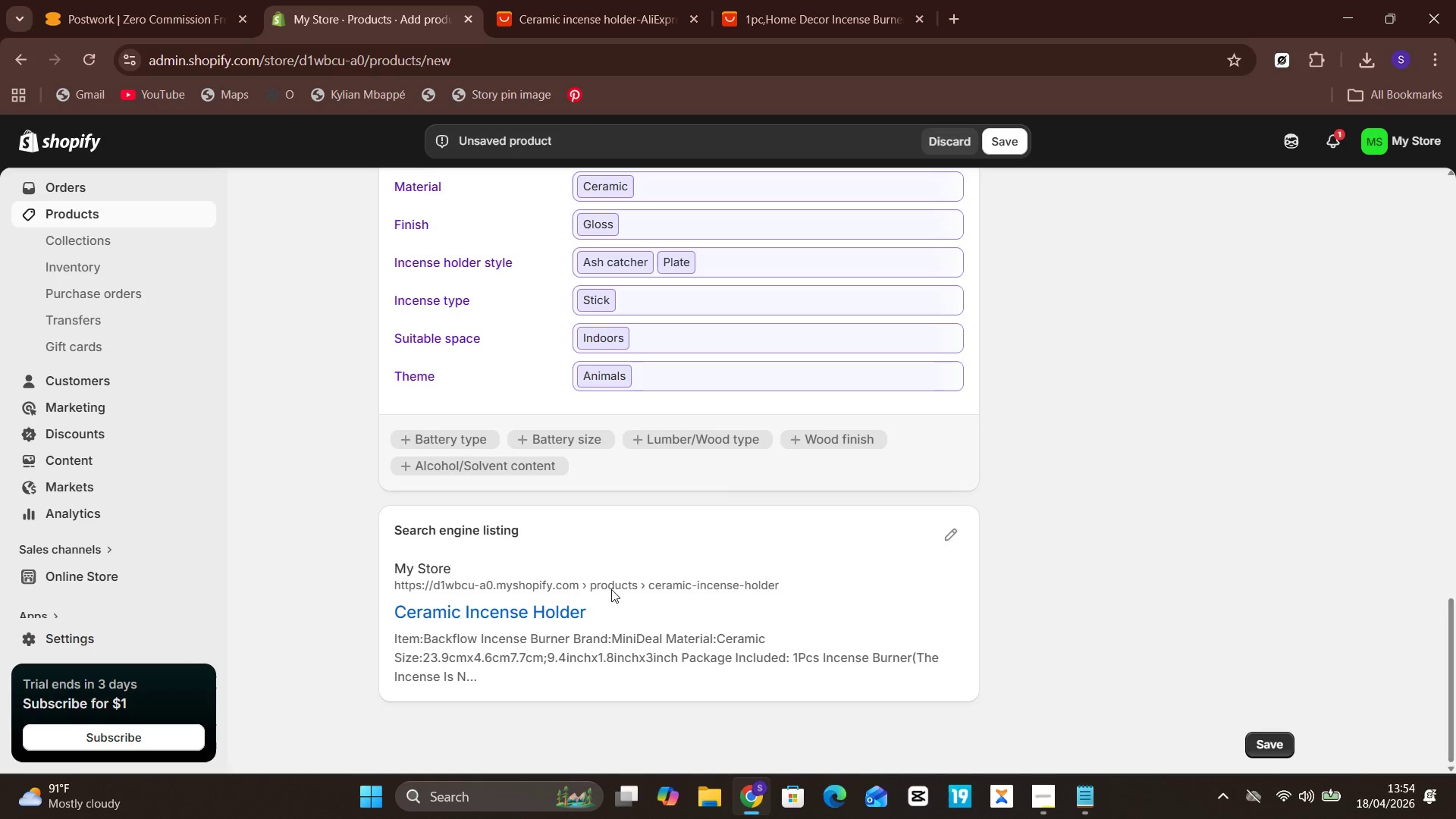 
scroll: coordinate [631, 494], scroll_direction: up, amount: 6.0
 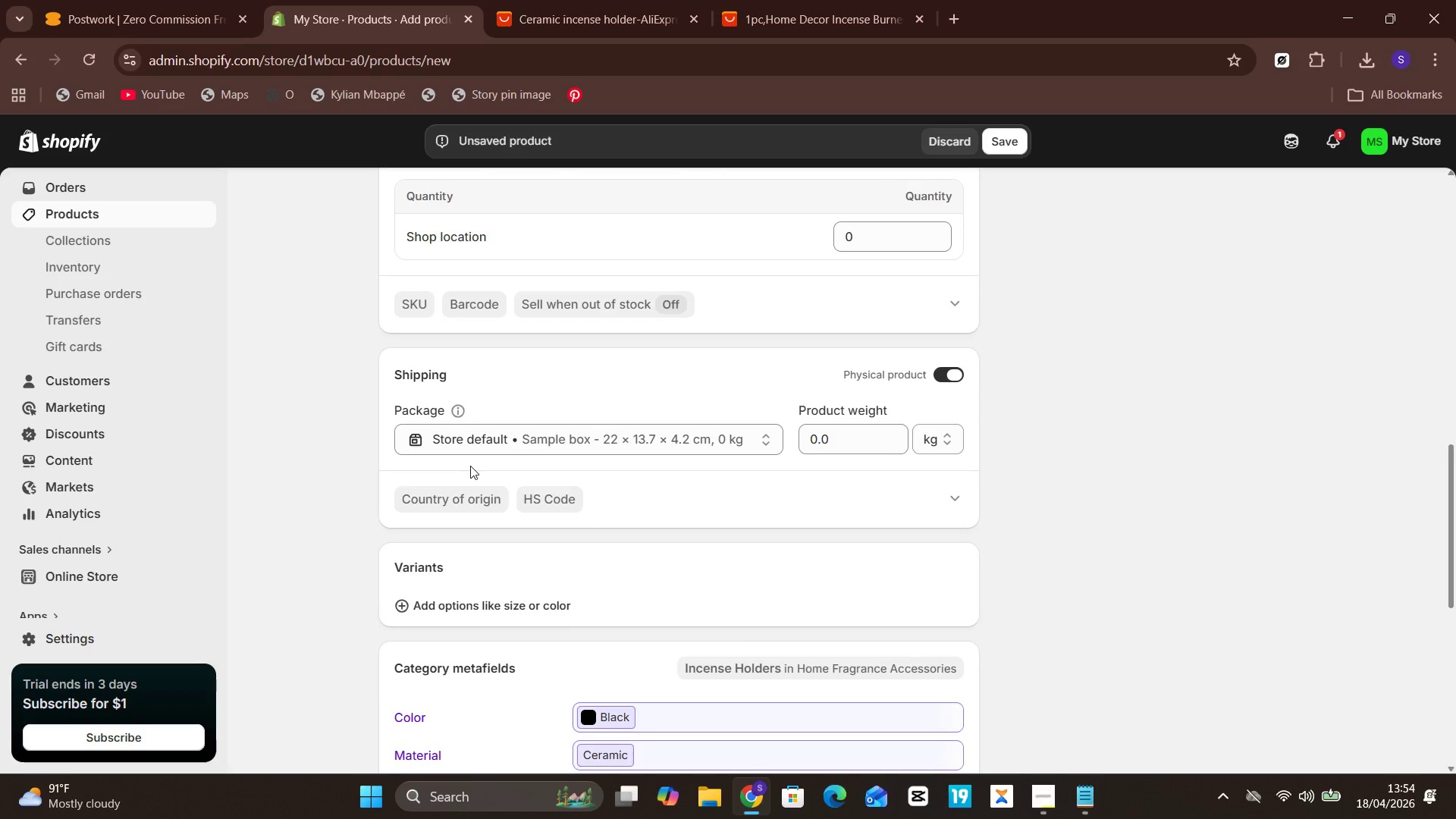 
wait(14.79)
 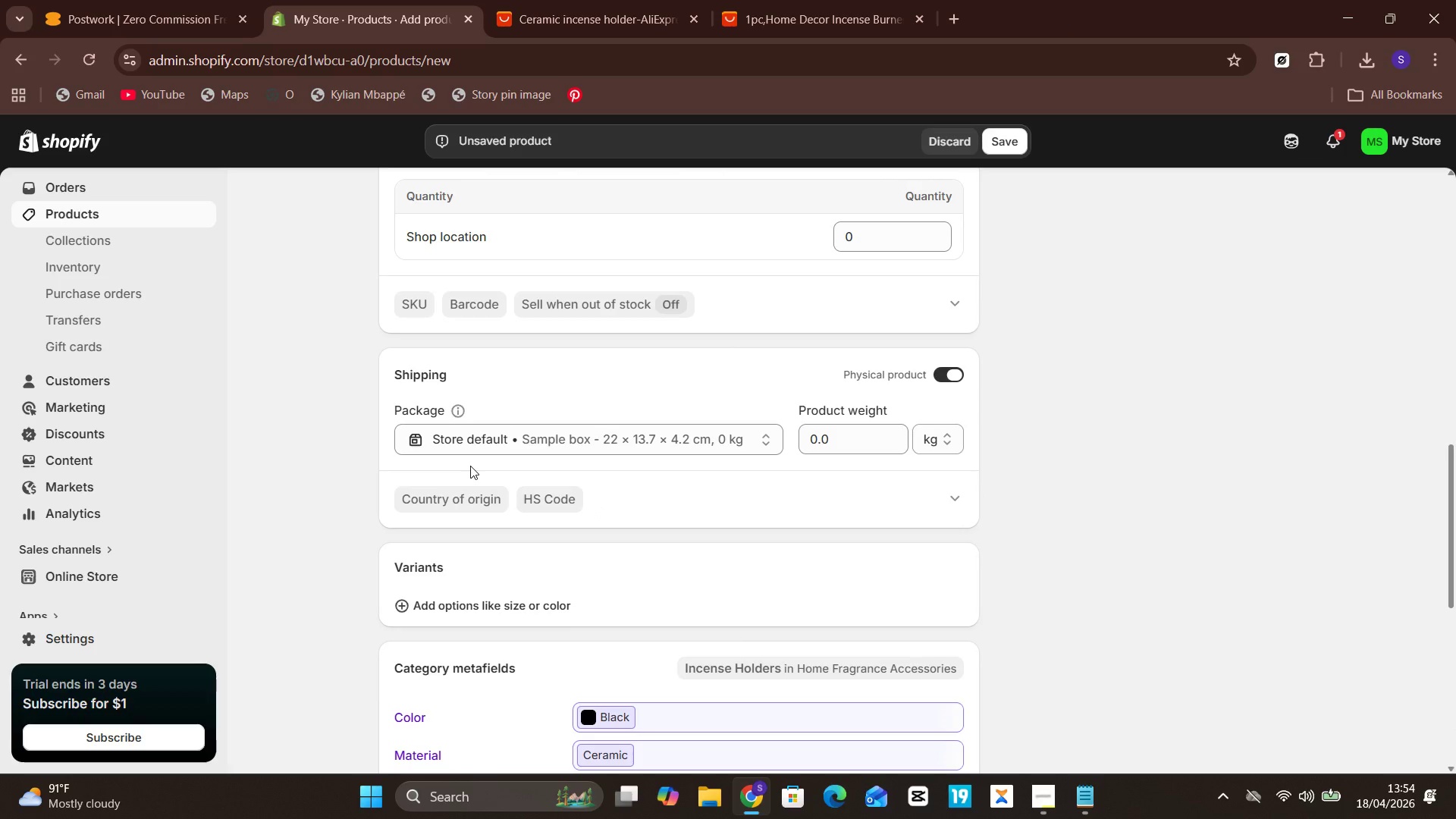 
scroll: coordinate [686, 332], scroll_direction: down, amount: 1.0
 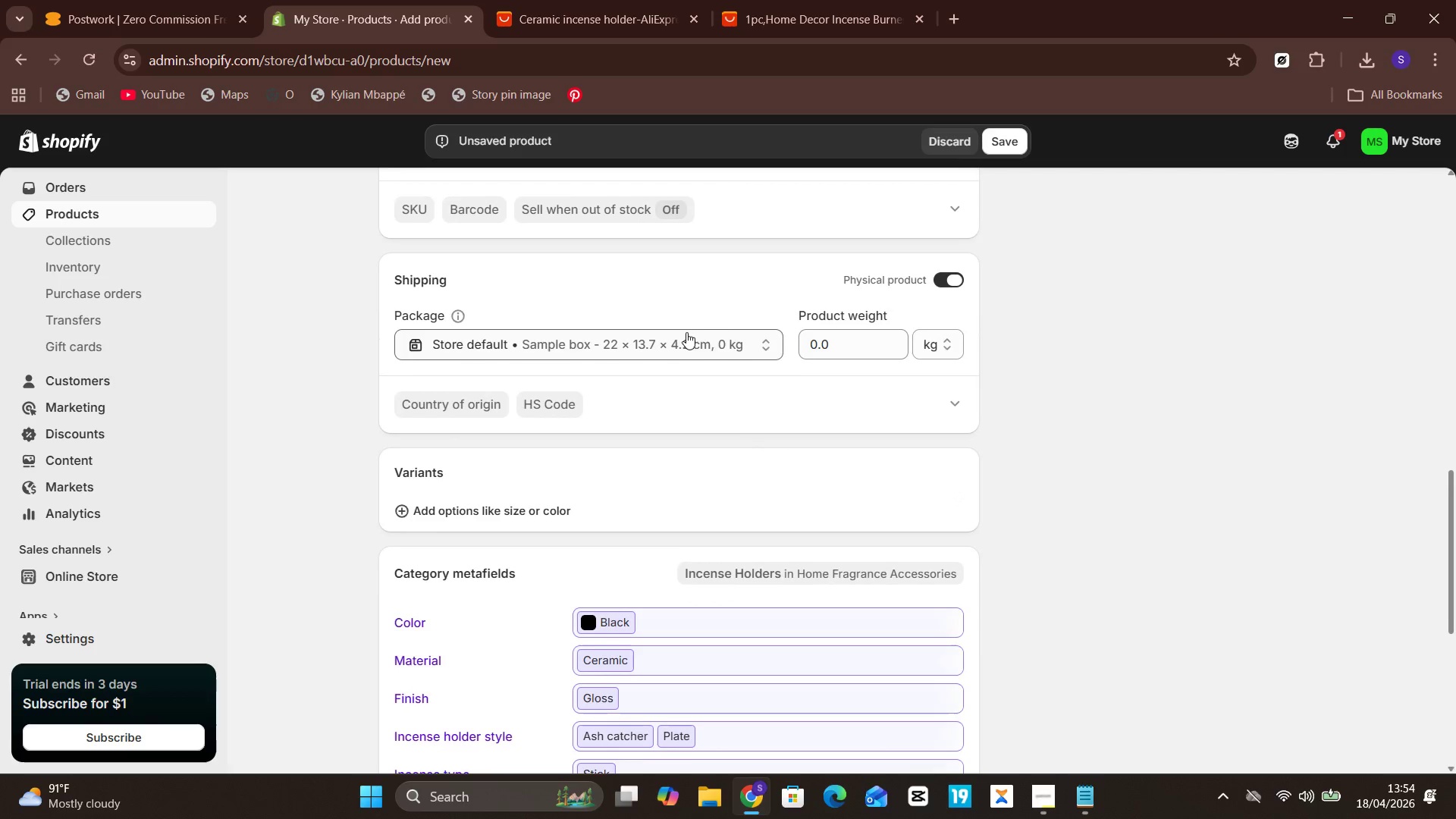 
scroll: coordinate [686, 332], scroll_direction: up, amount: 2.0
 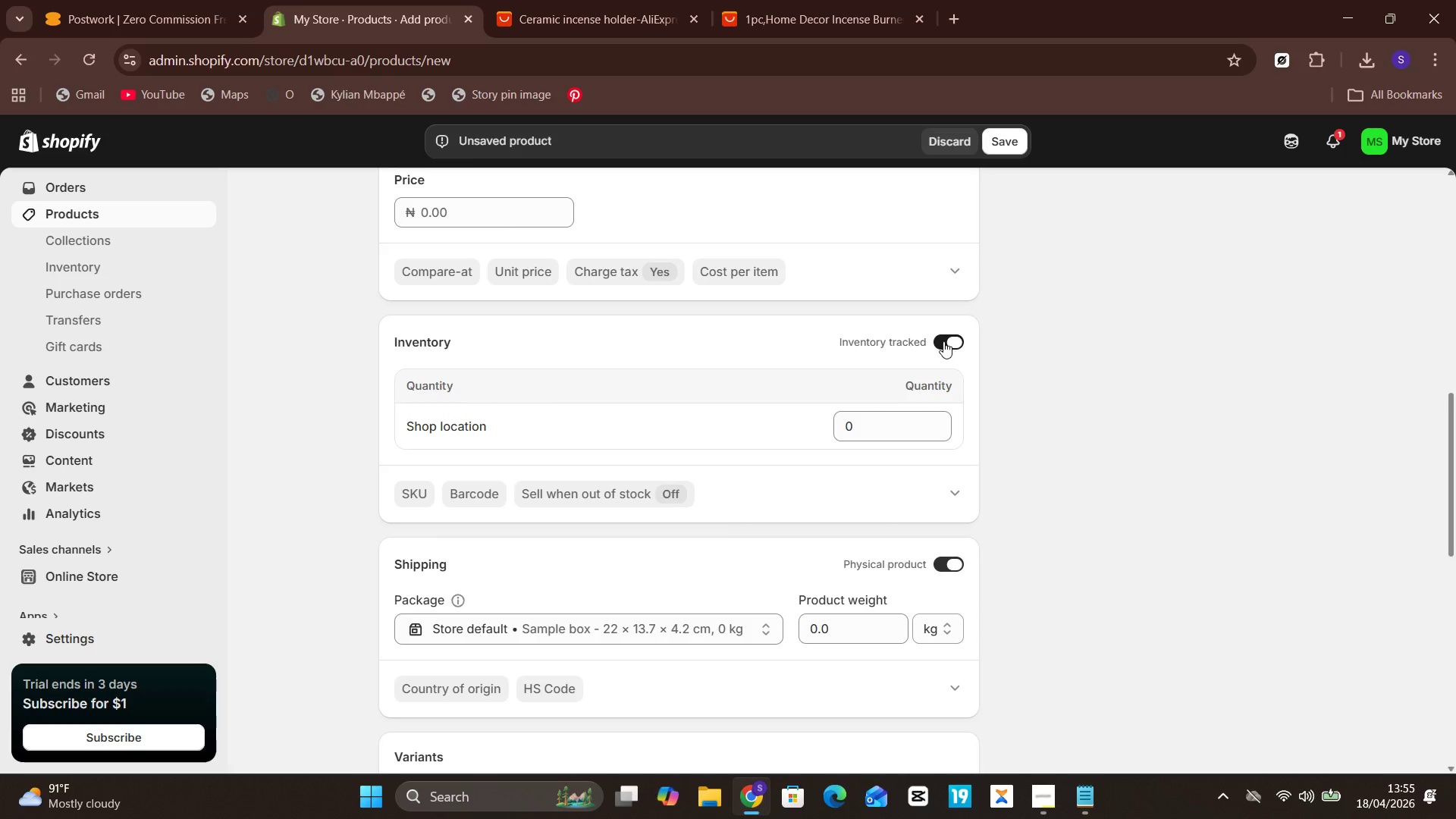 
wait(17.47)
 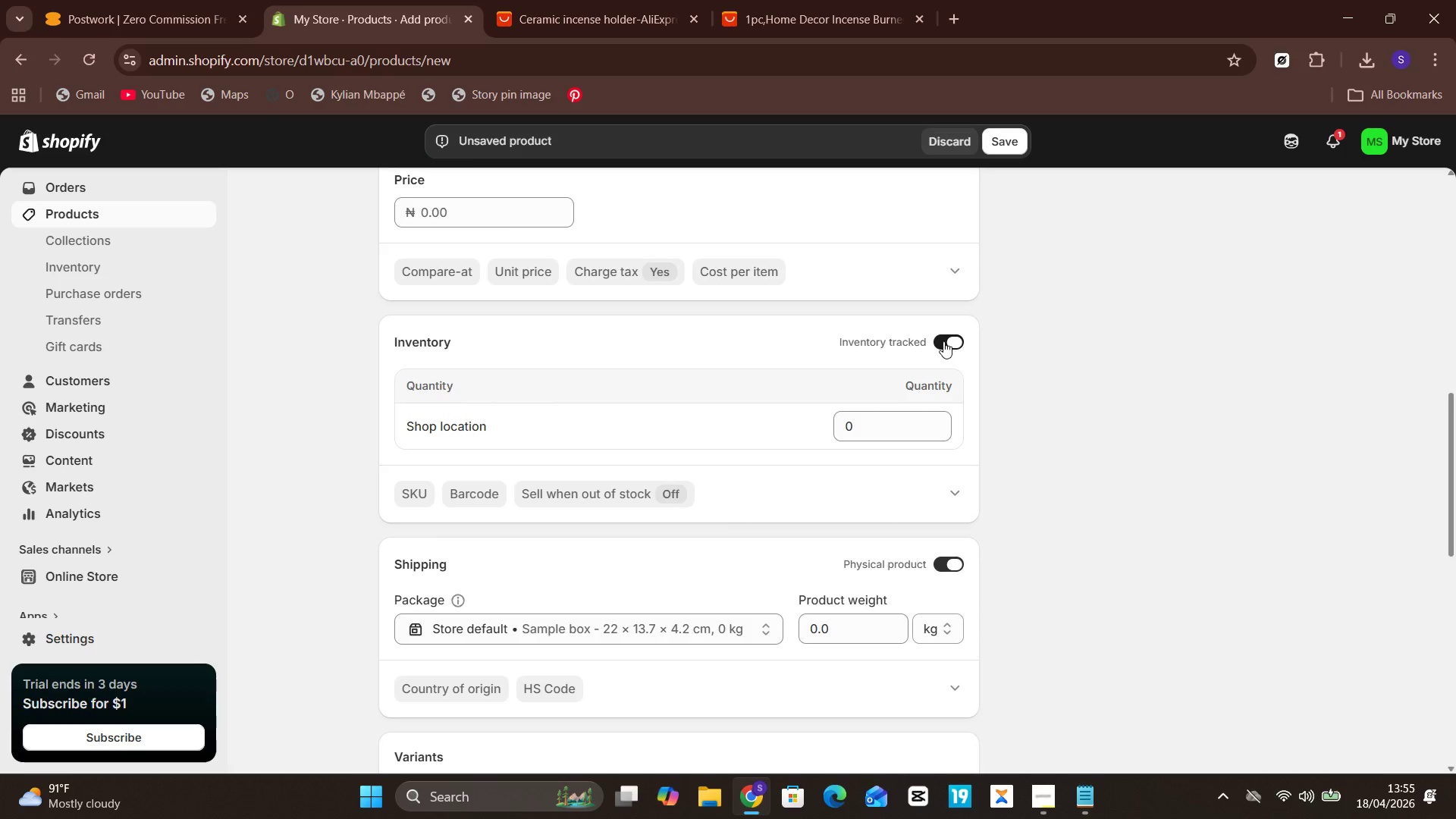 
left_click([891, 430])
 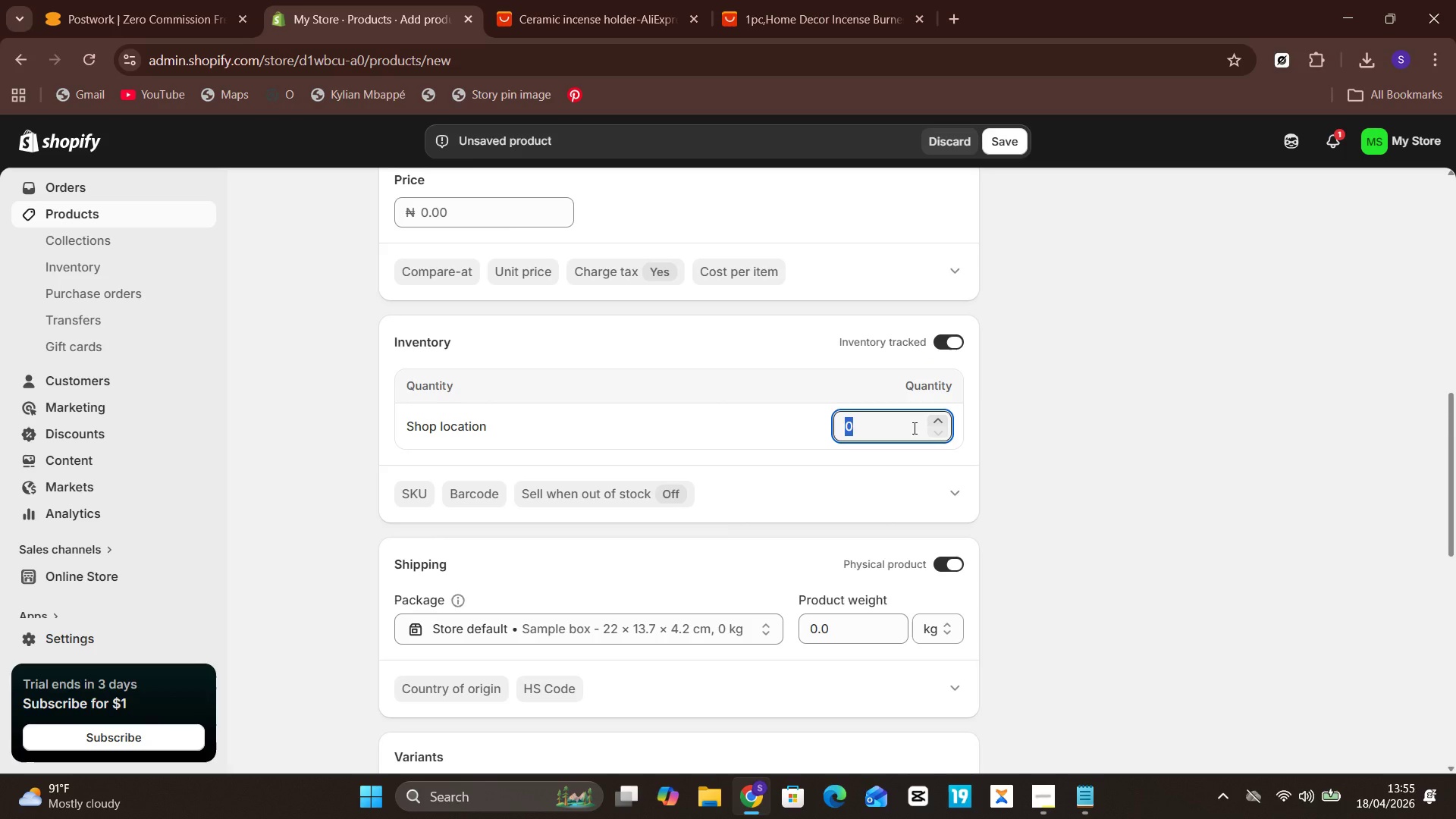 
type(50)
 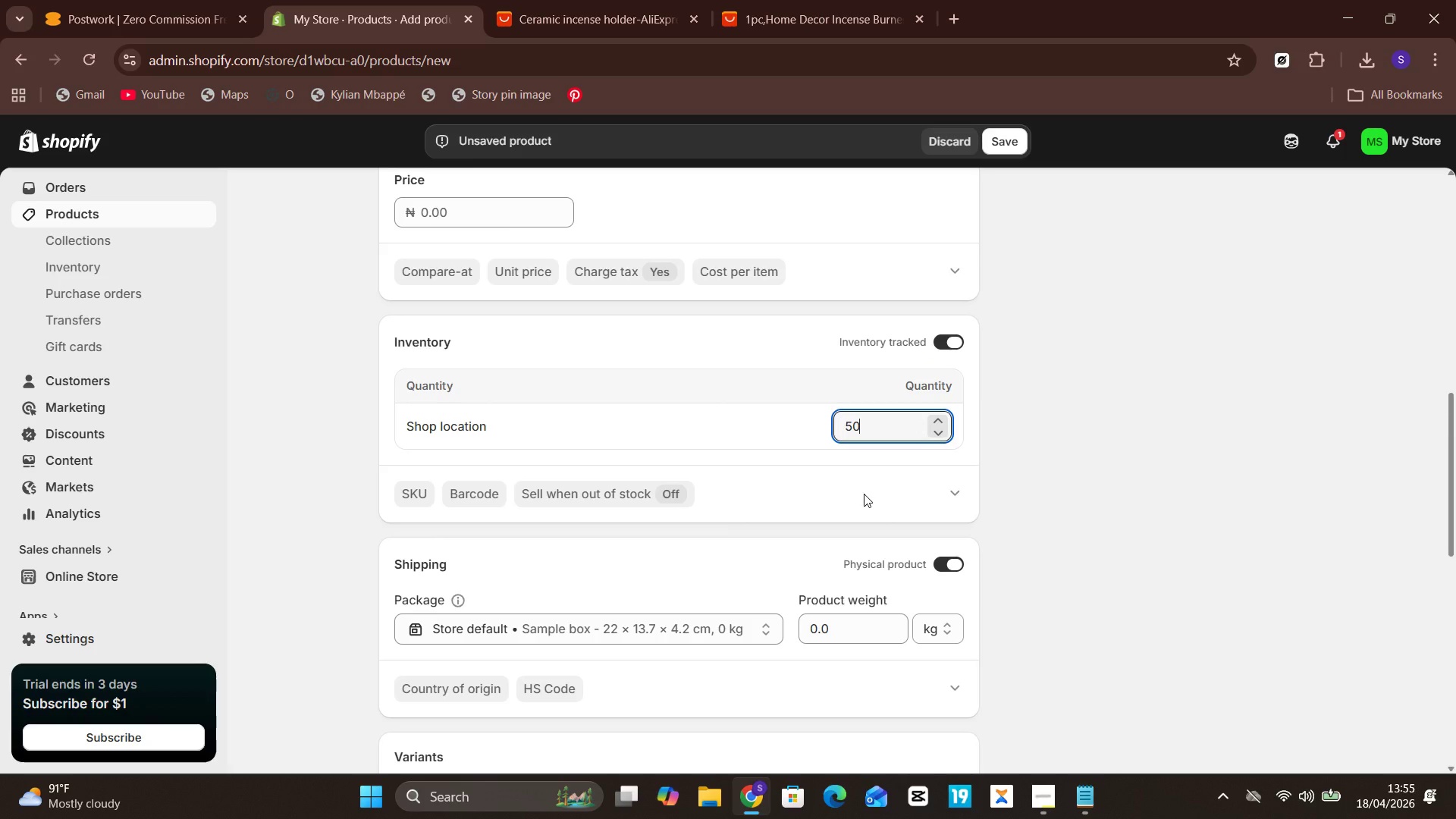 
left_click([855, 477])
 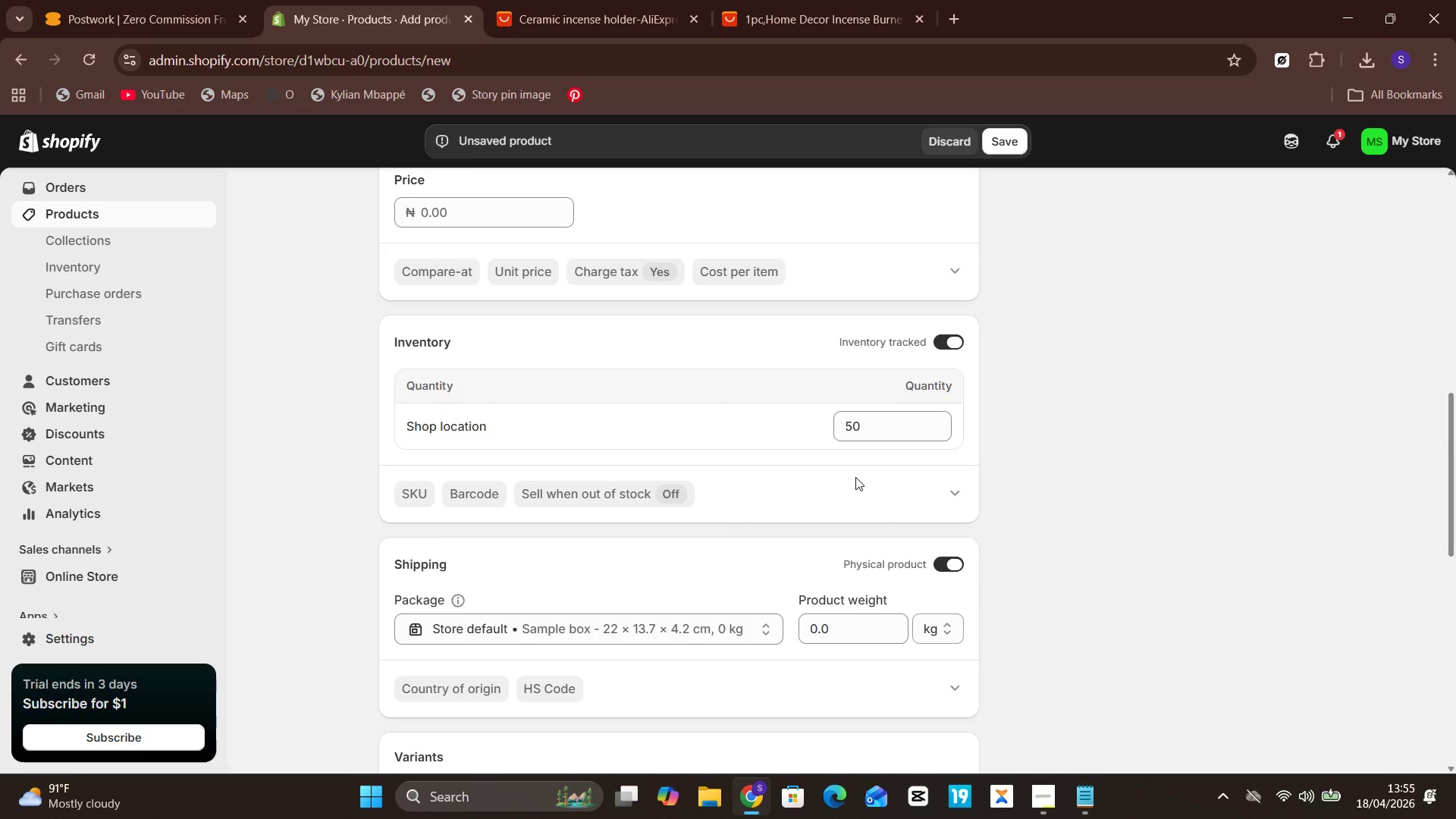 
wait(11.2)
 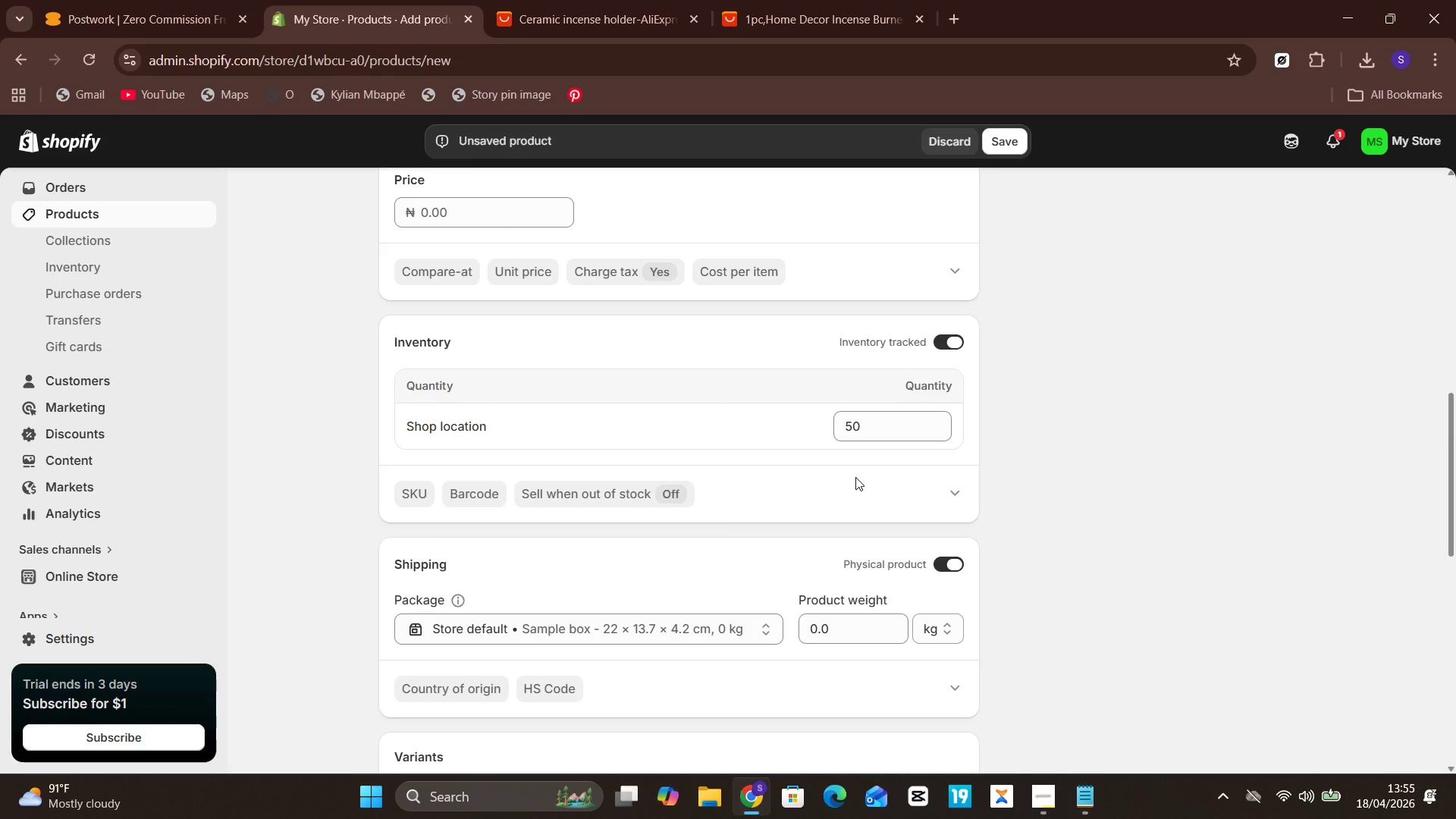 
scroll: coordinate [491, 331], scroll_direction: up, amount: 2.0
 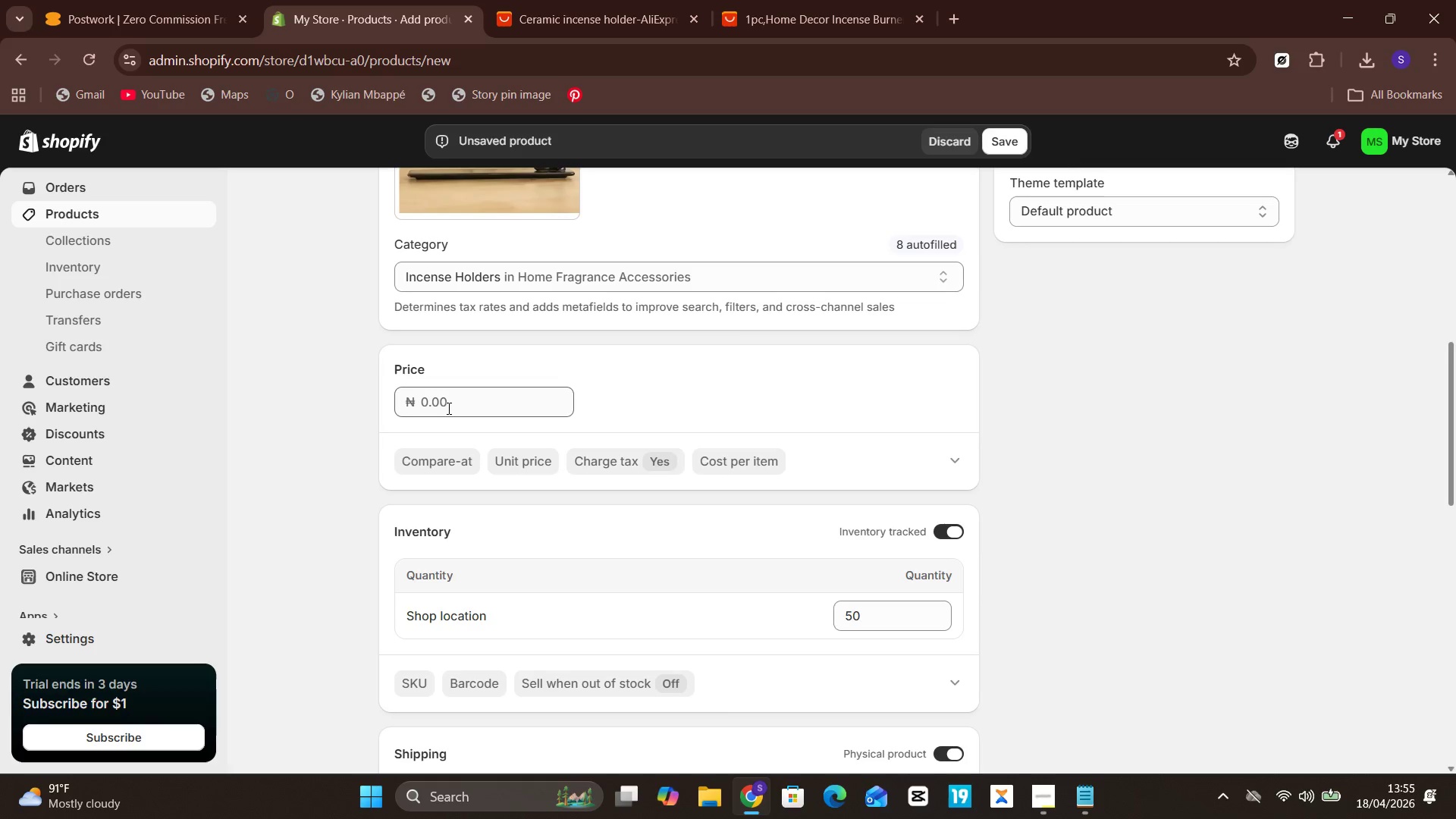 
double_click([450, 404])
 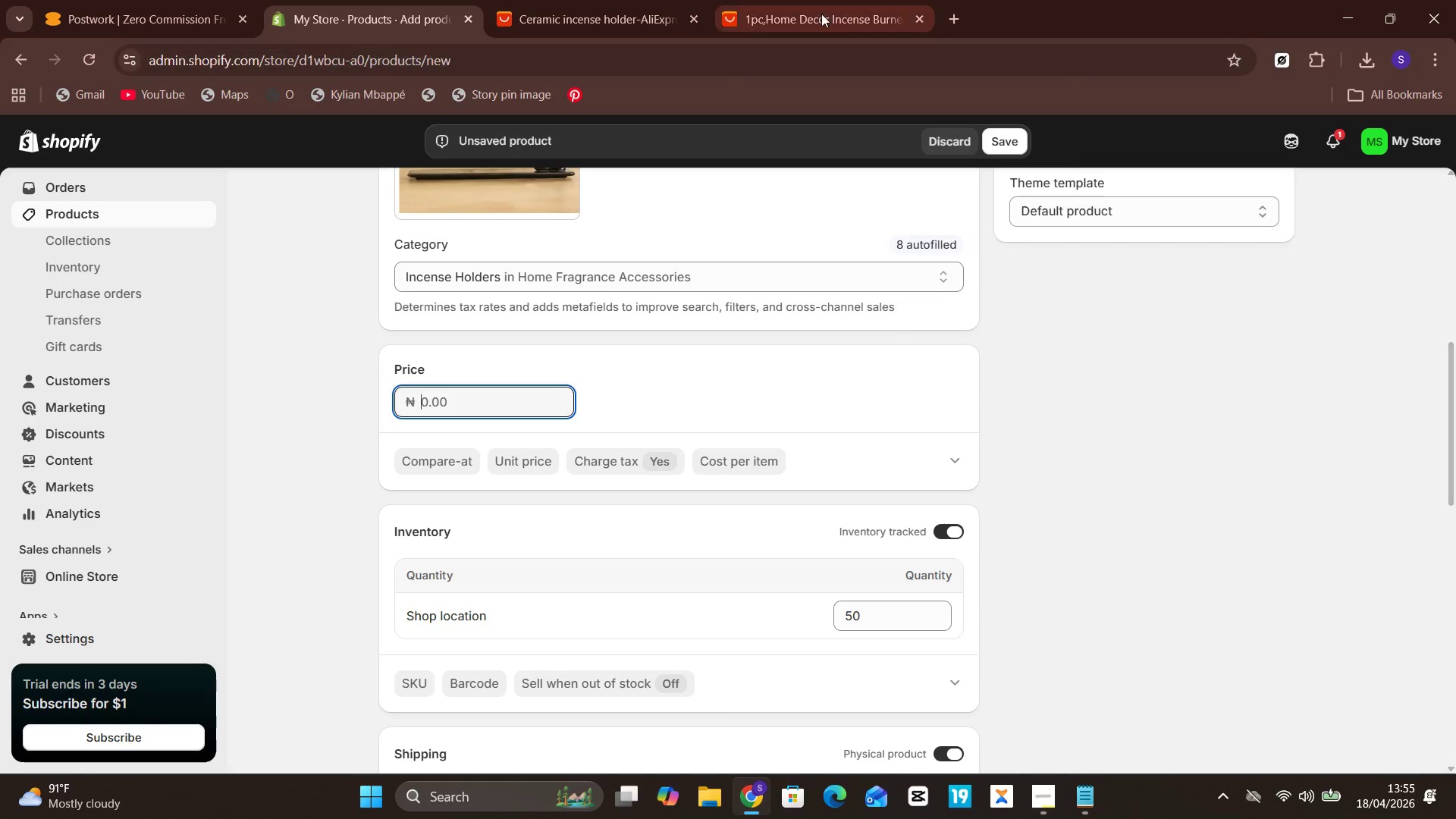 
left_click([830, 8])
 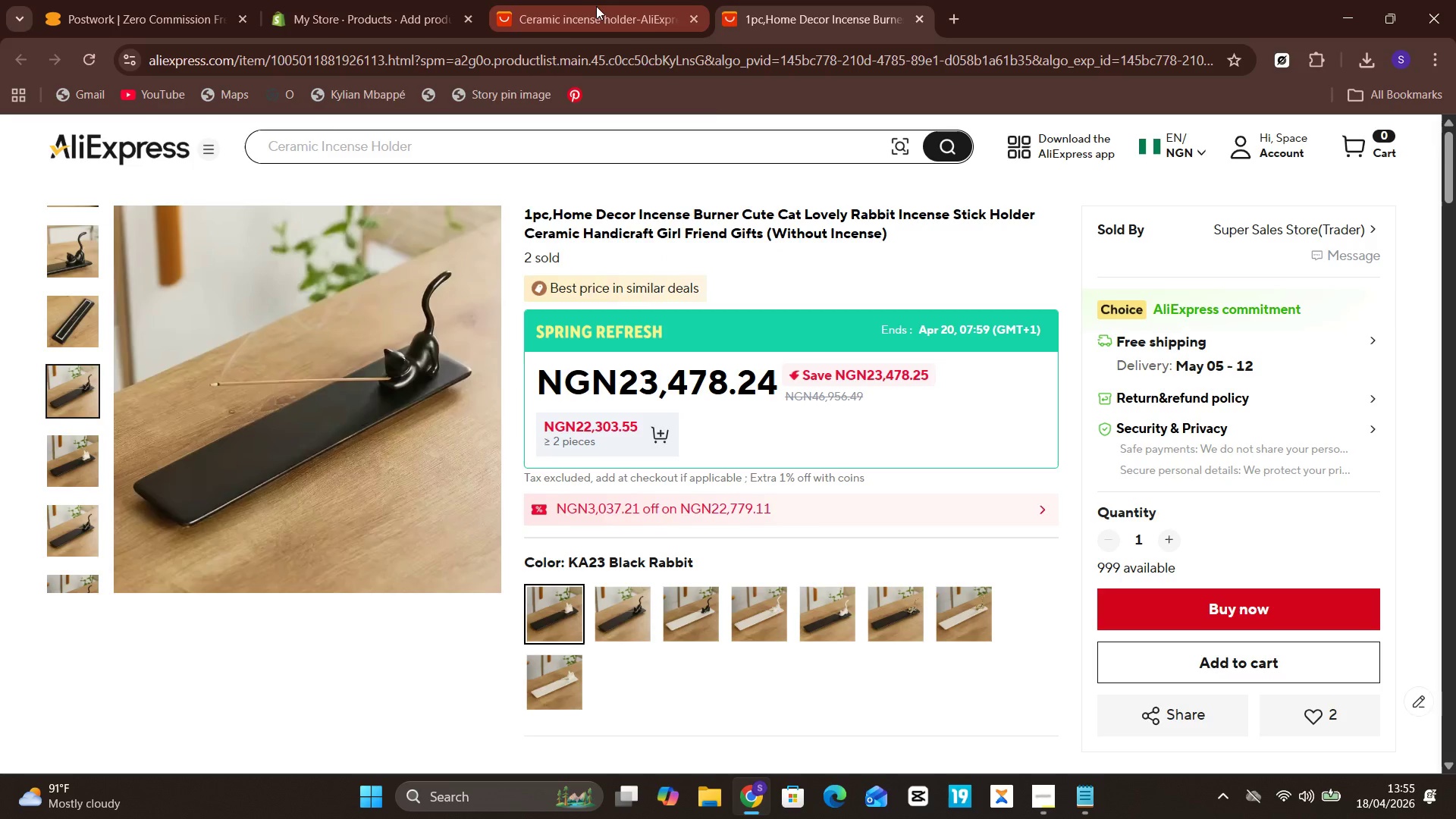 
left_click([328, 0])
 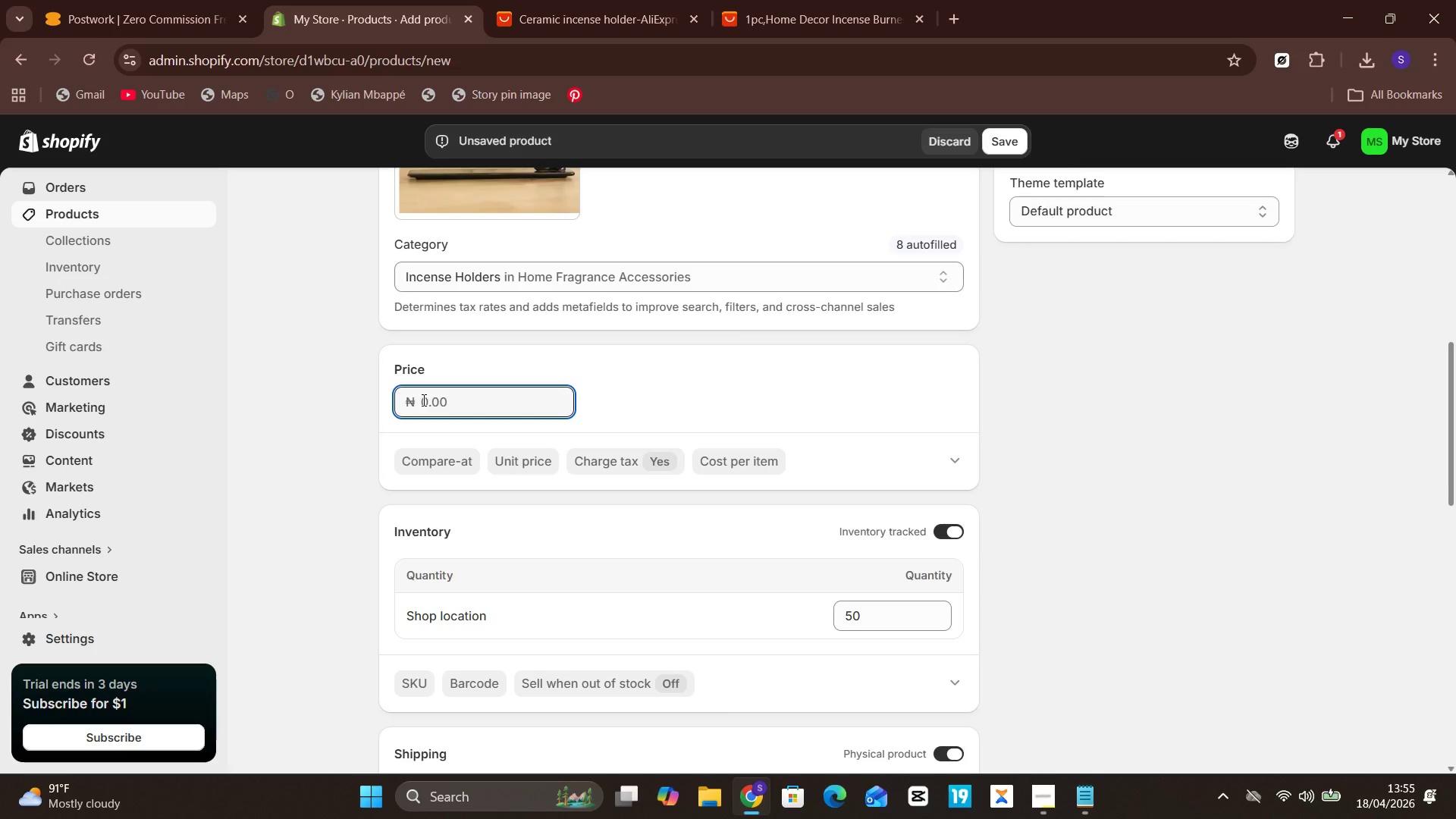 
left_click([425, 404])
 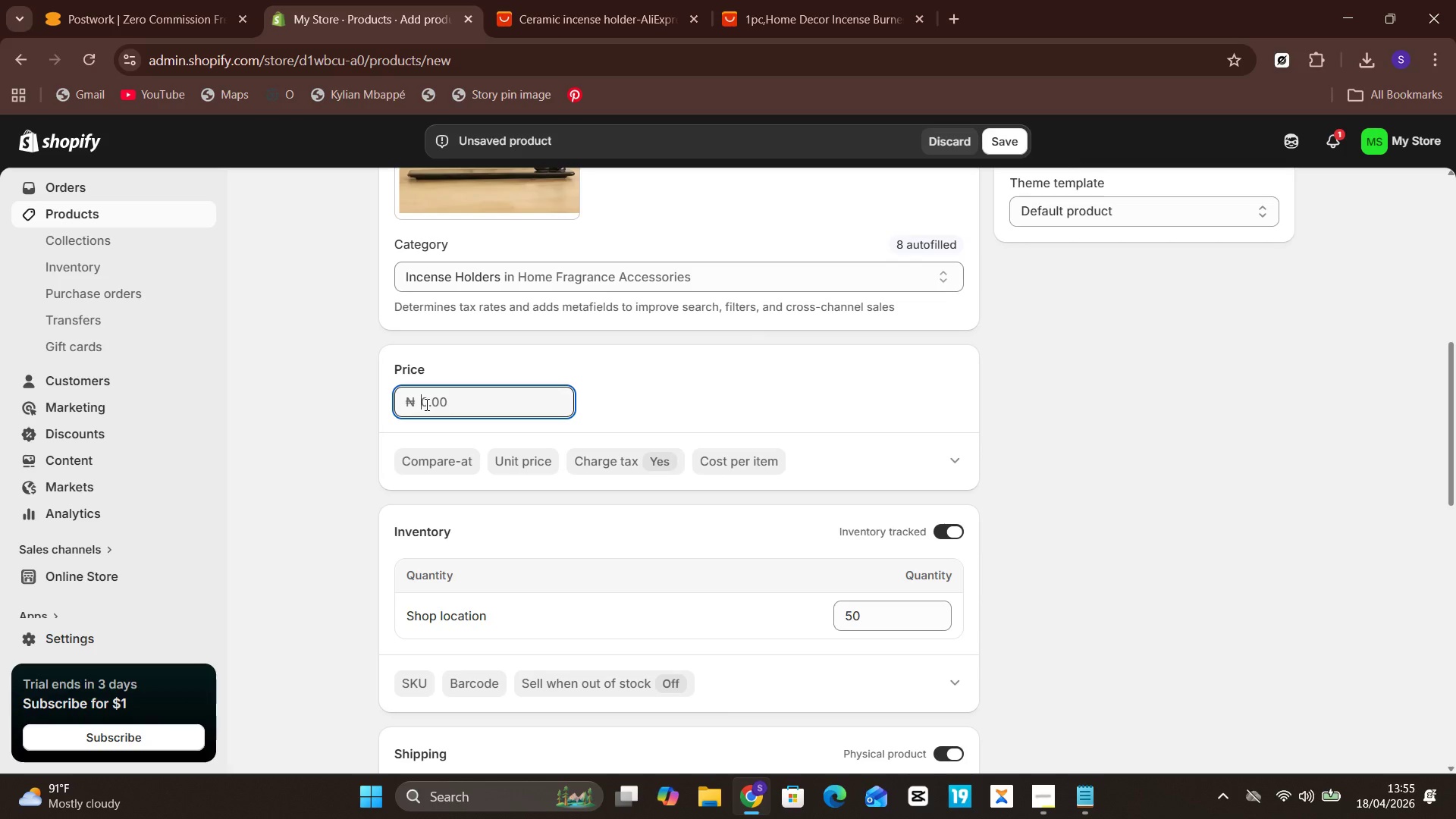 
key(2)
 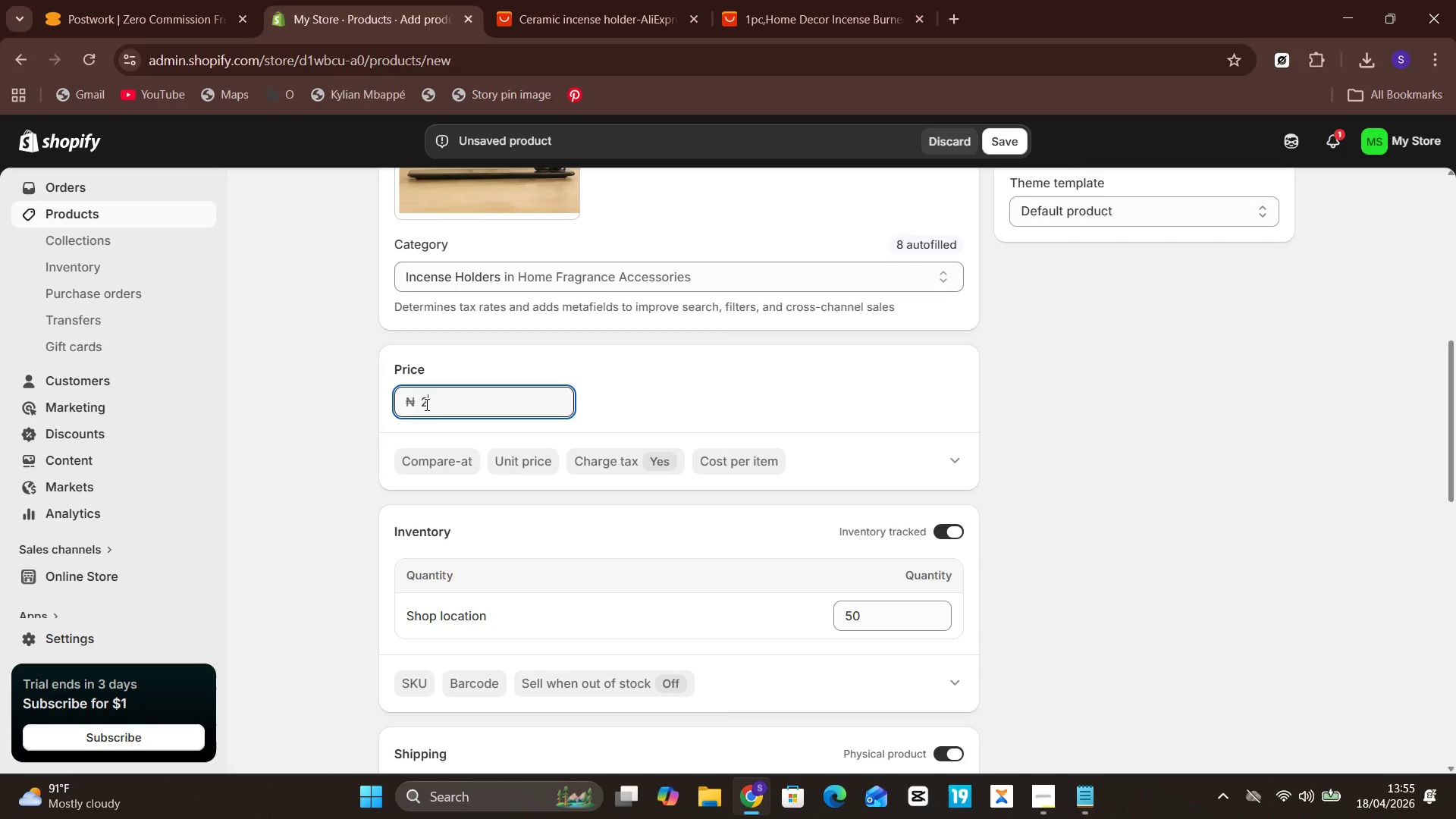 
wait(6.09)
 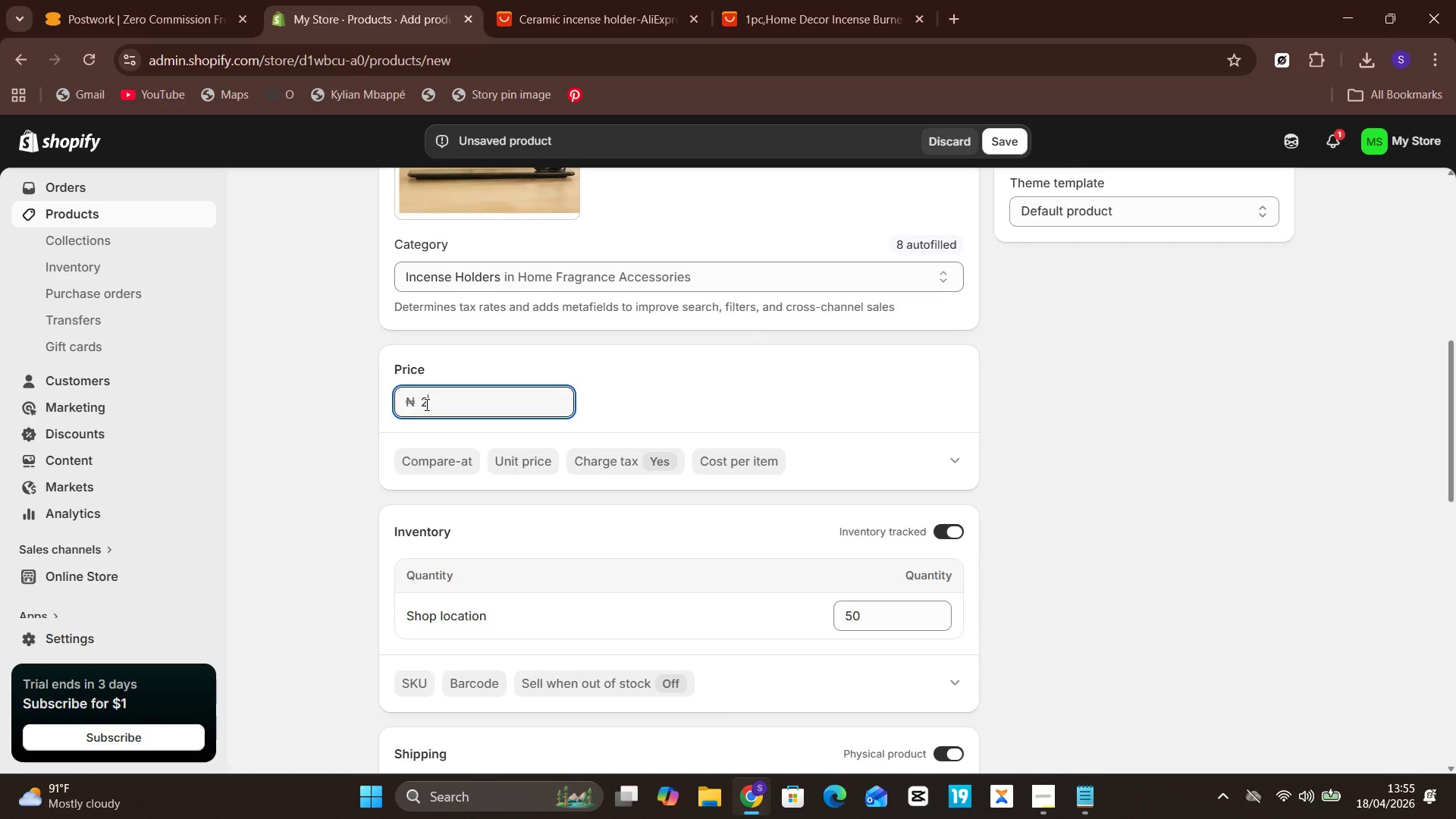 
left_click([439, 468])
 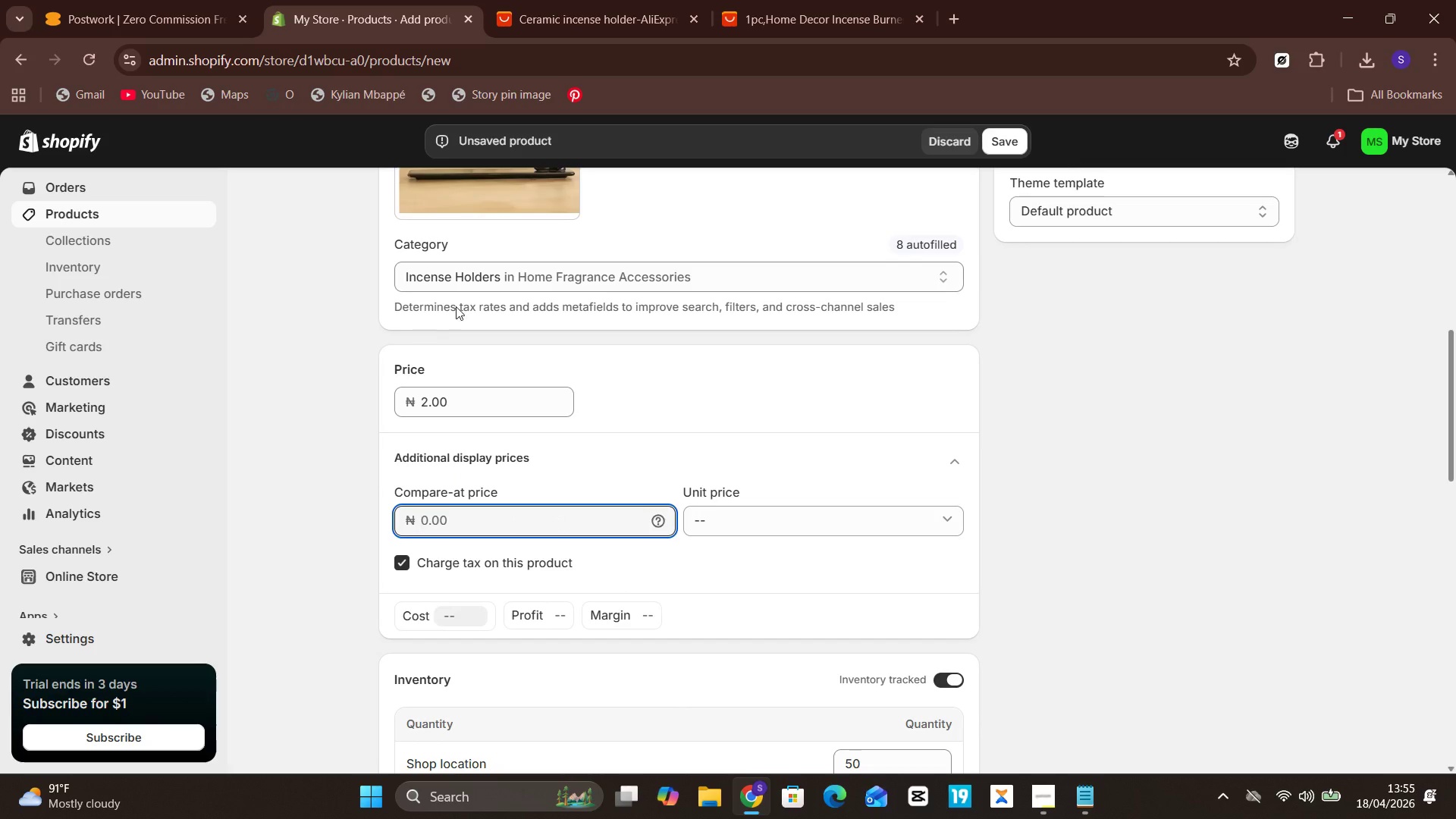 
wait(11.33)
 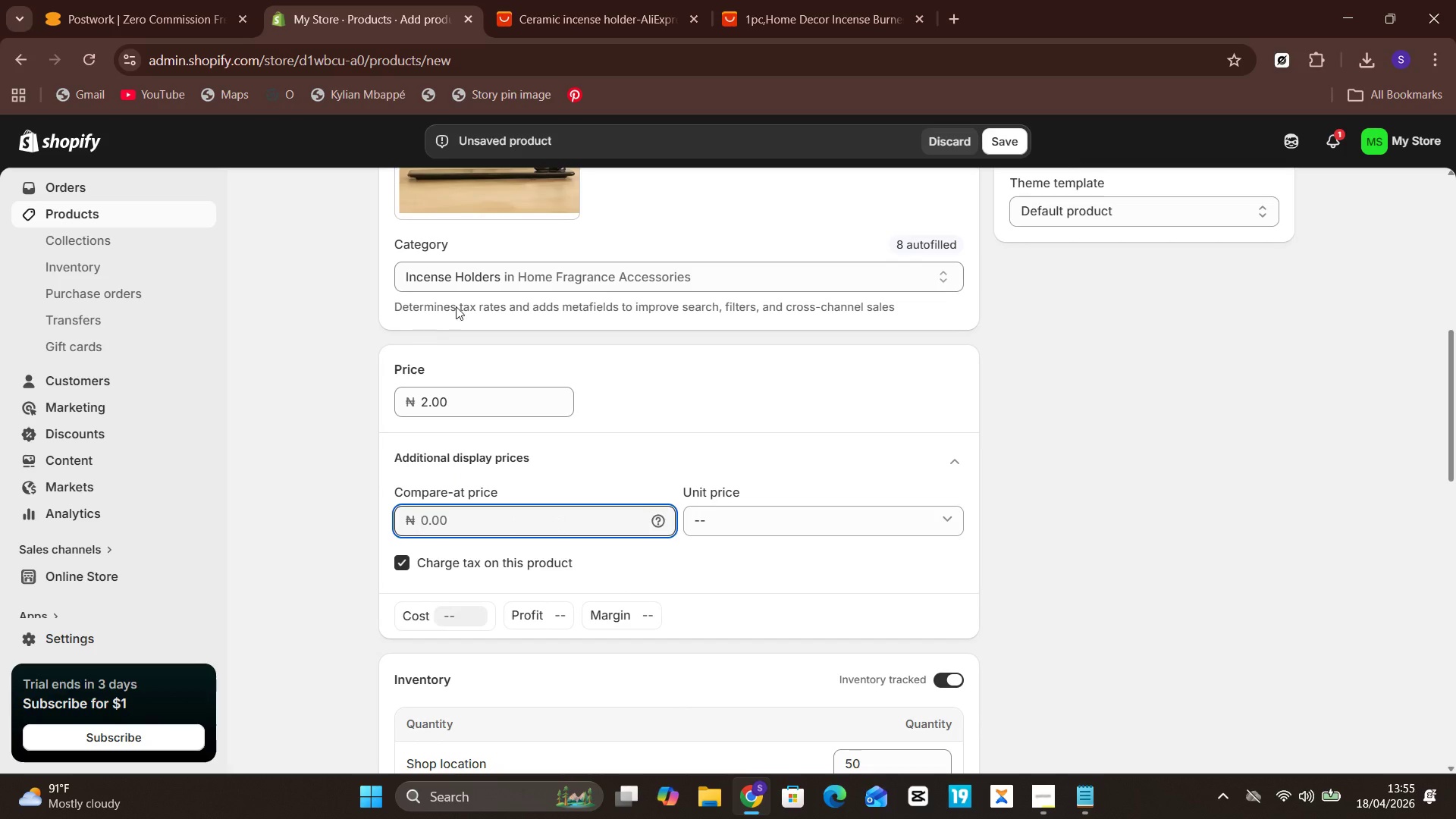 
key(Backspace)
key(Backspace)
key(Backspace)
type(4000)
 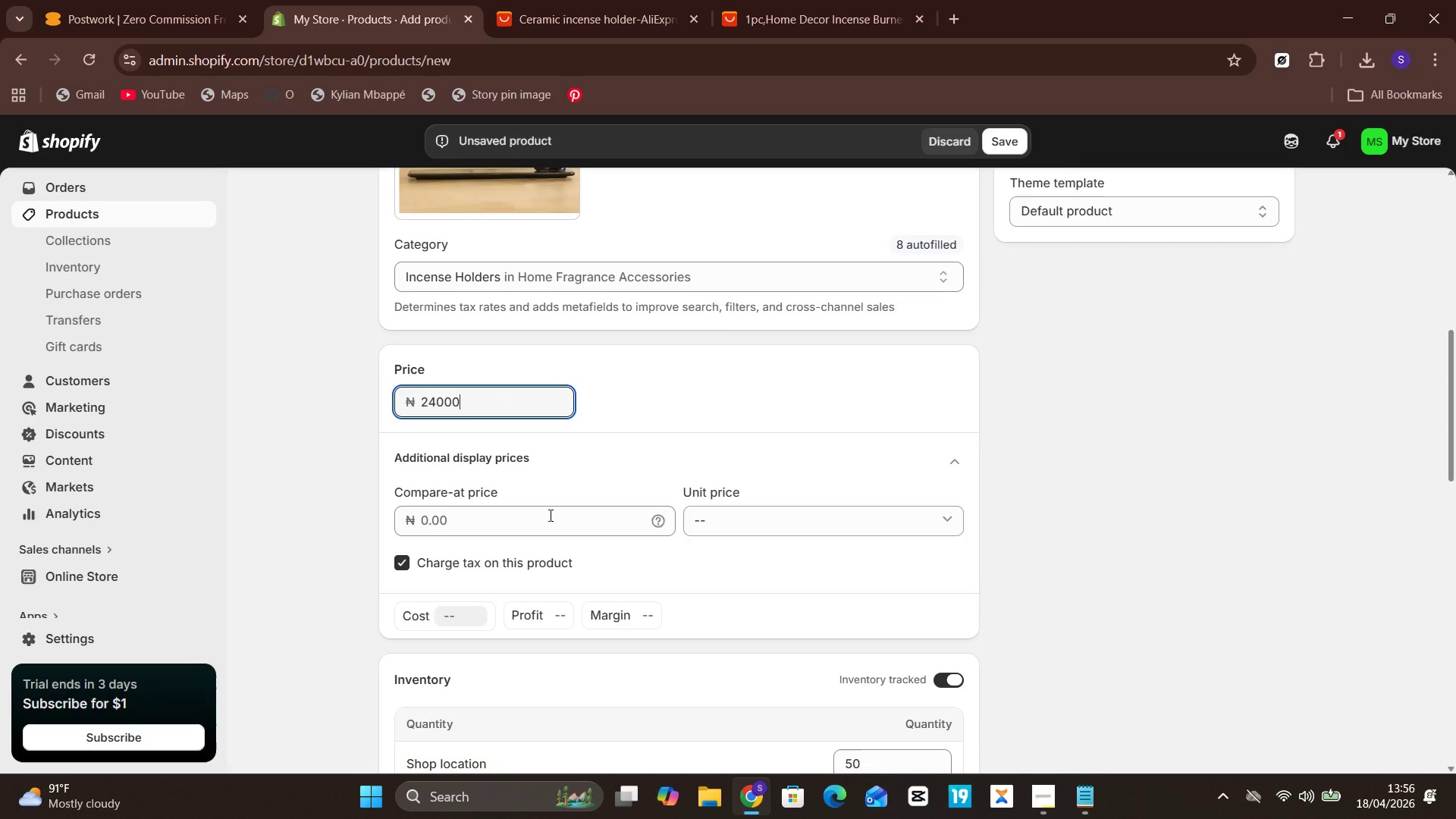 
left_click([548, 524])
 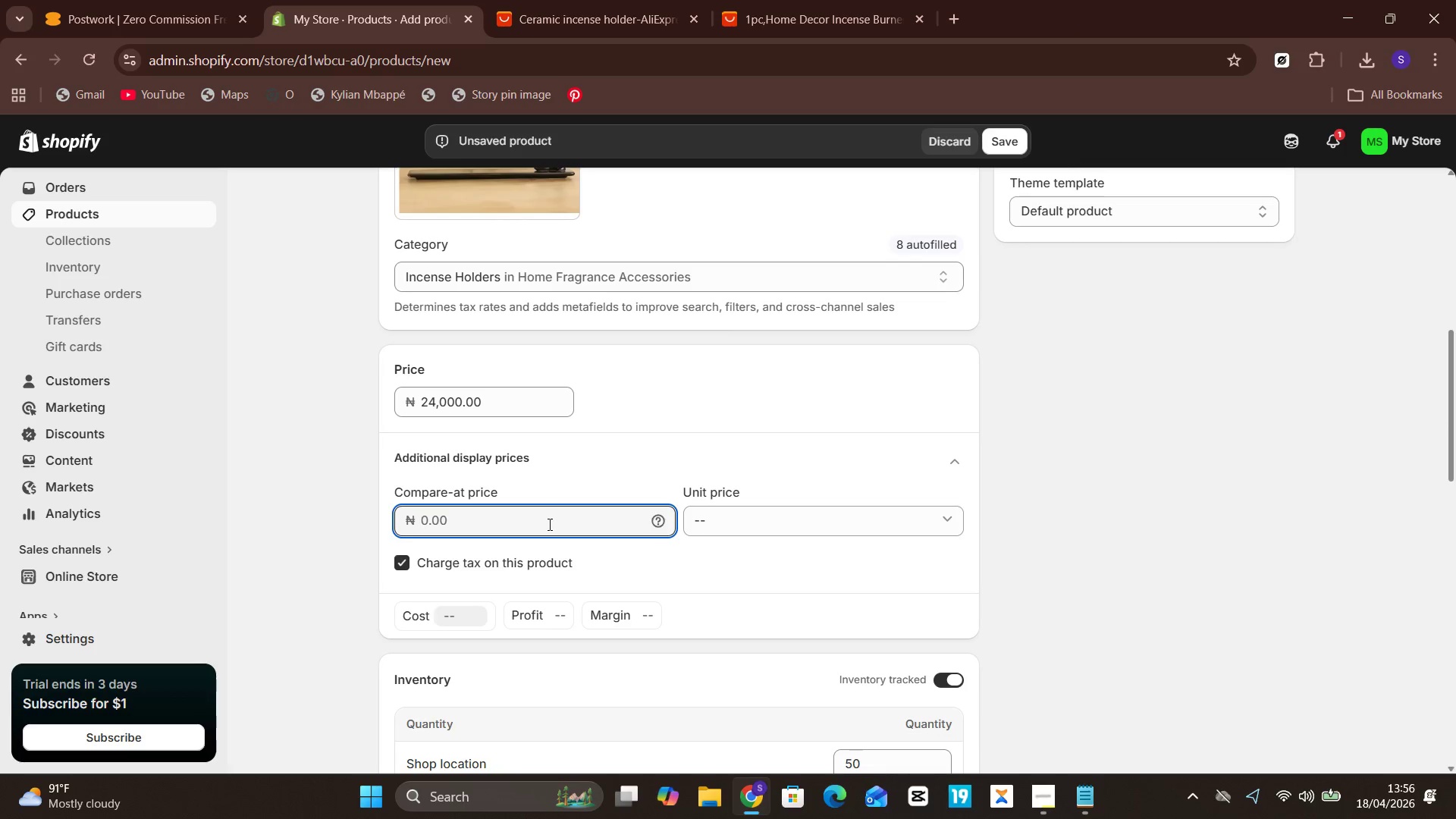 
wait(11.98)
 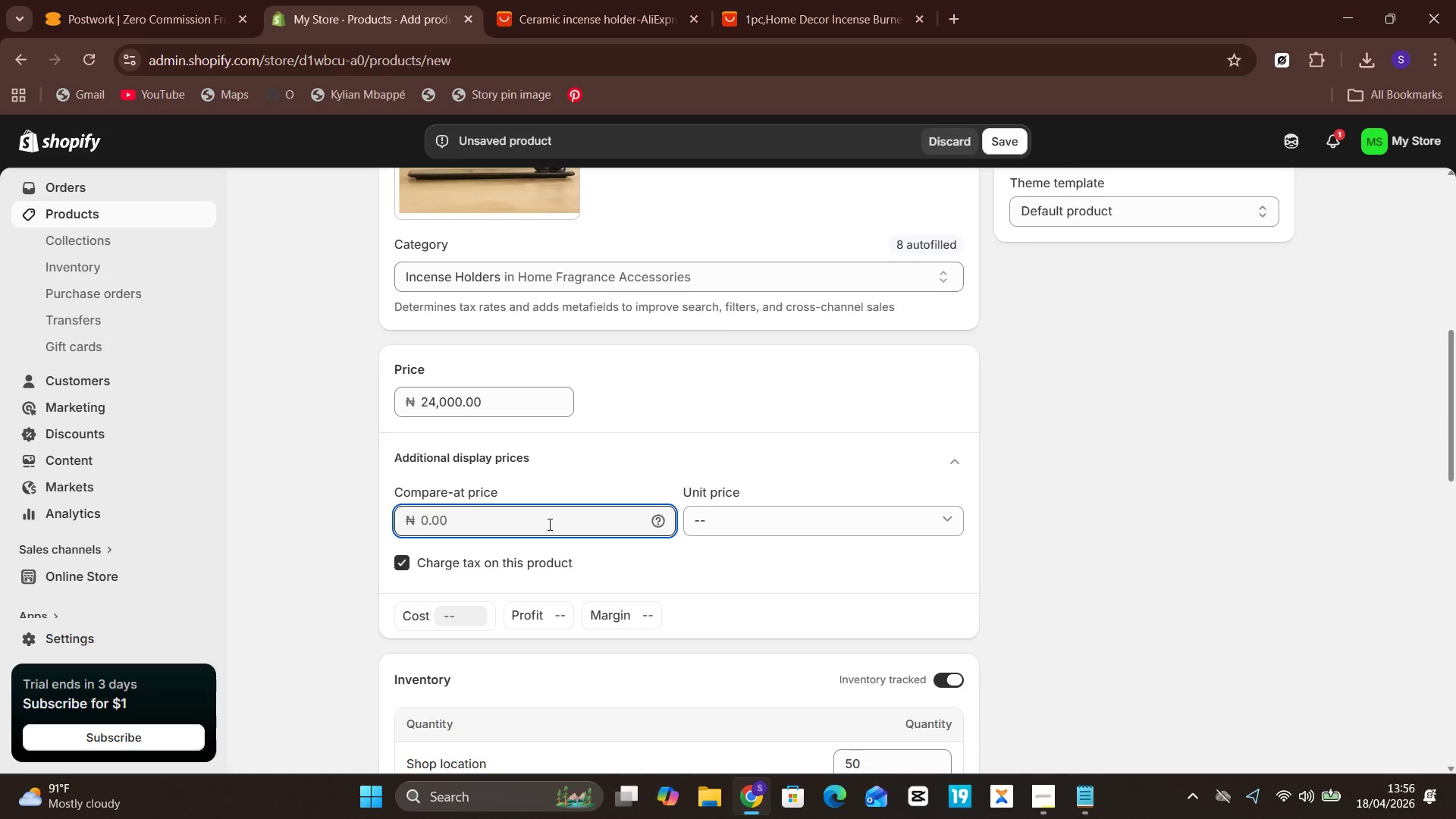 
left_click([434, 403])
 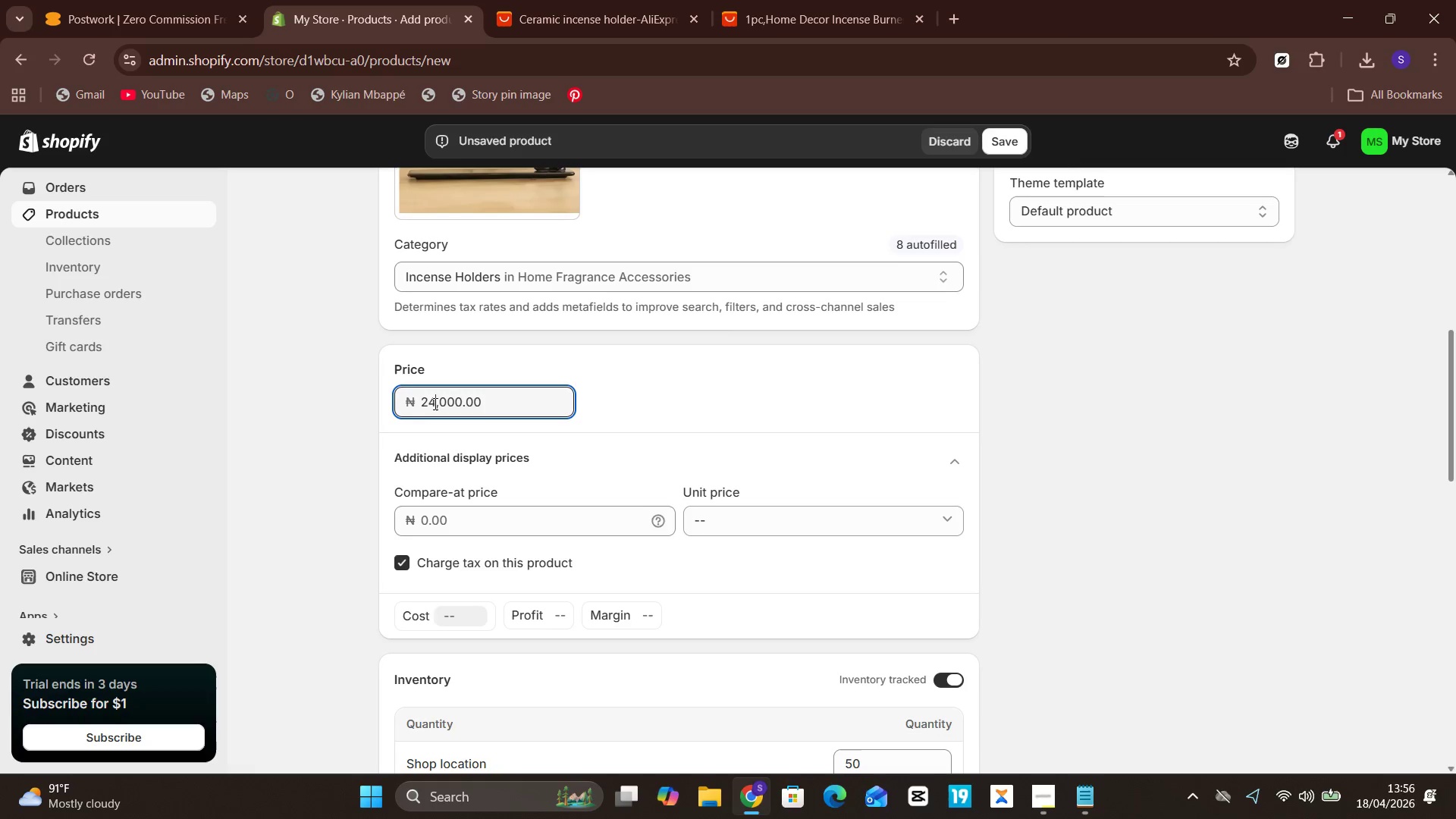 
key(Unknown)
 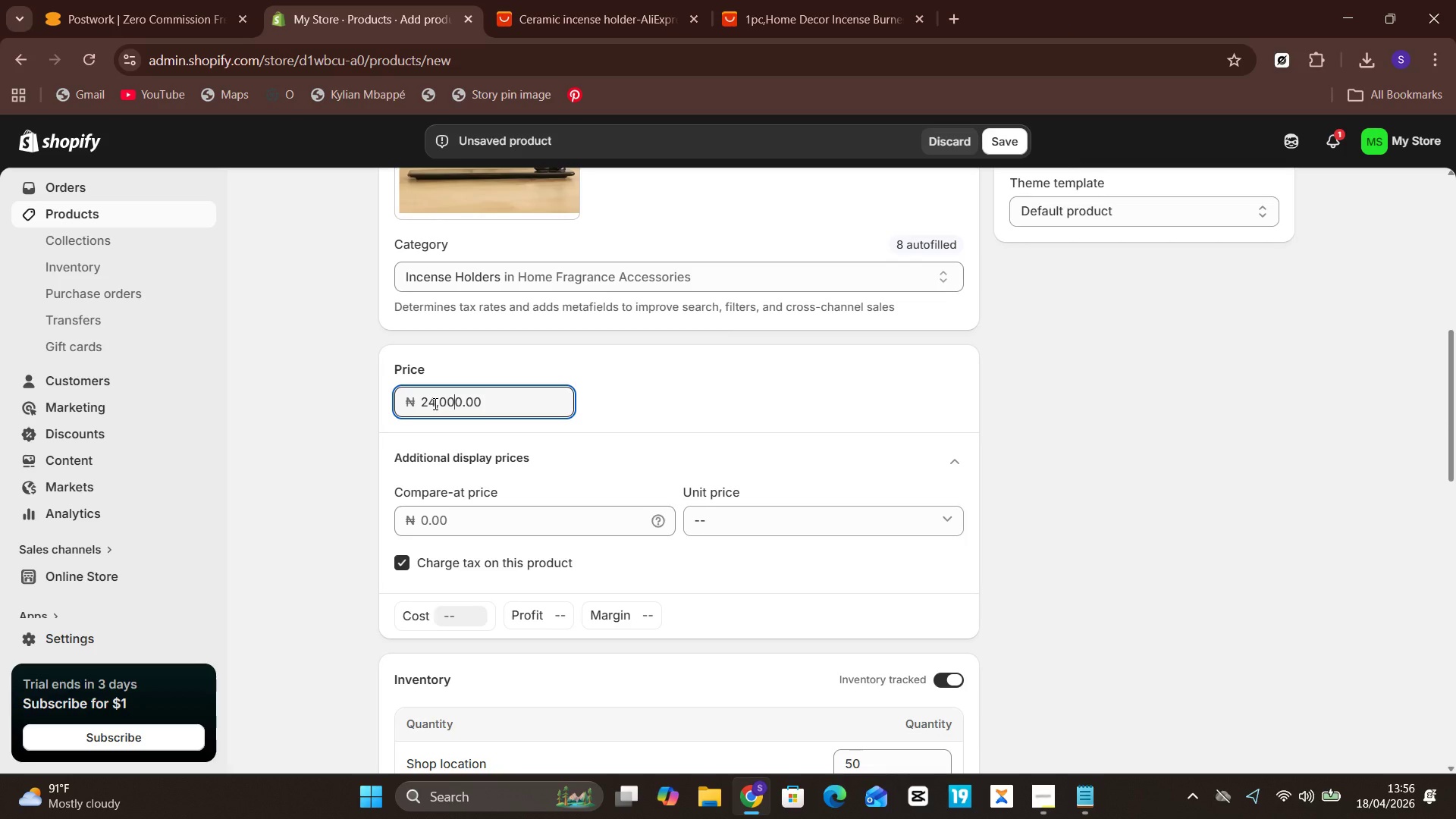 
key(ArrowRight)
 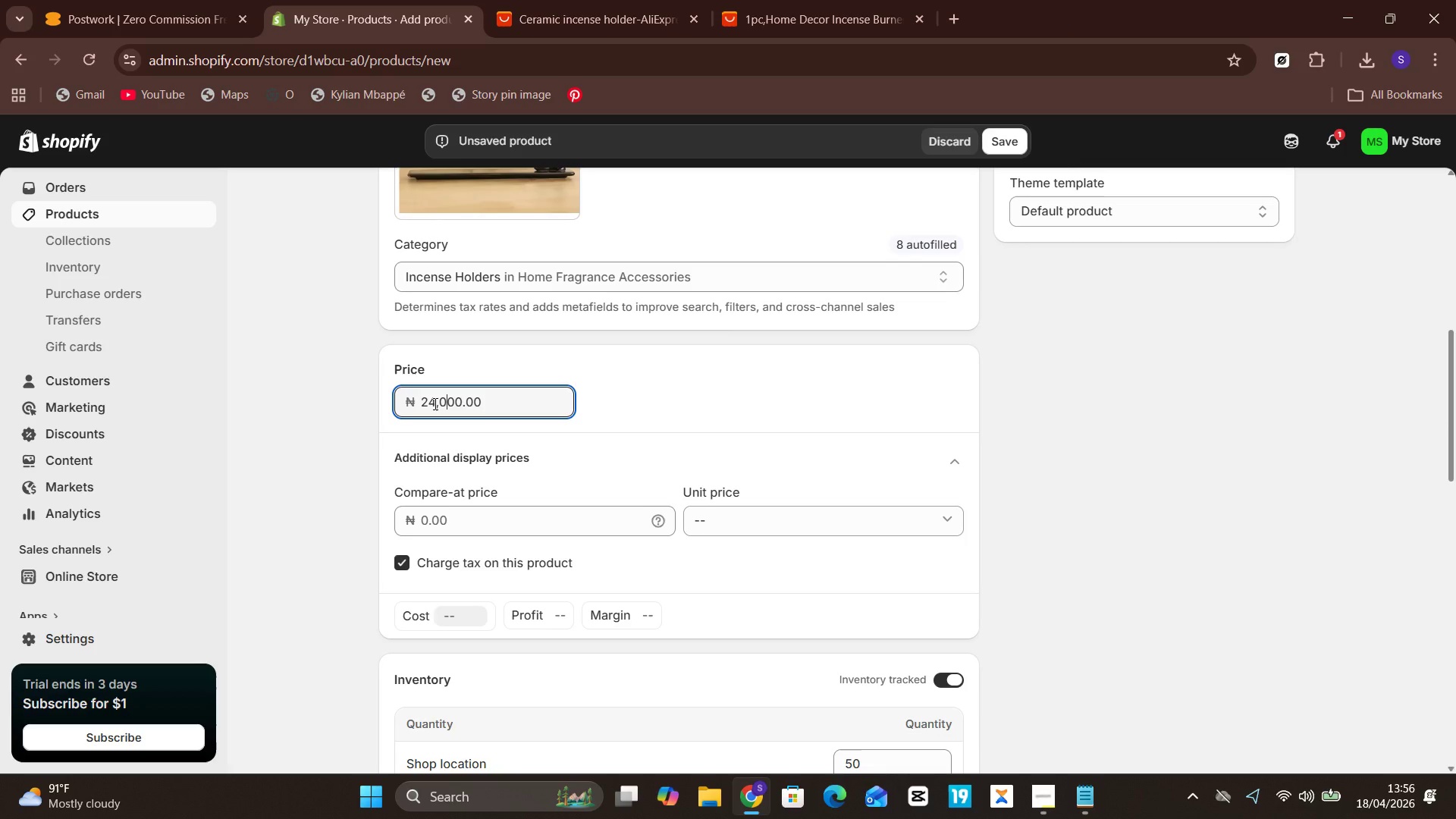 
key(Unknown)
 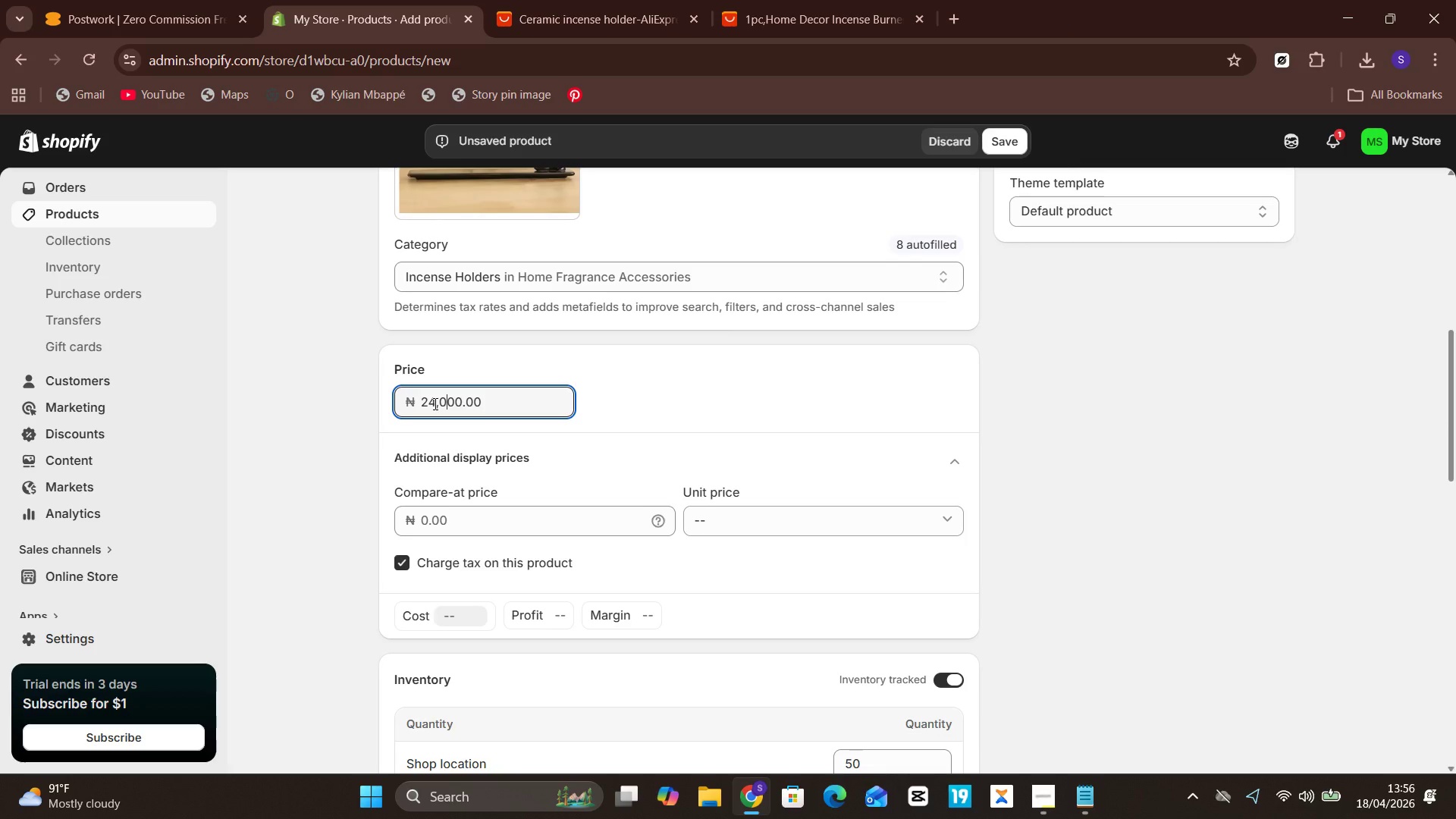 
key(ArrowRight)
 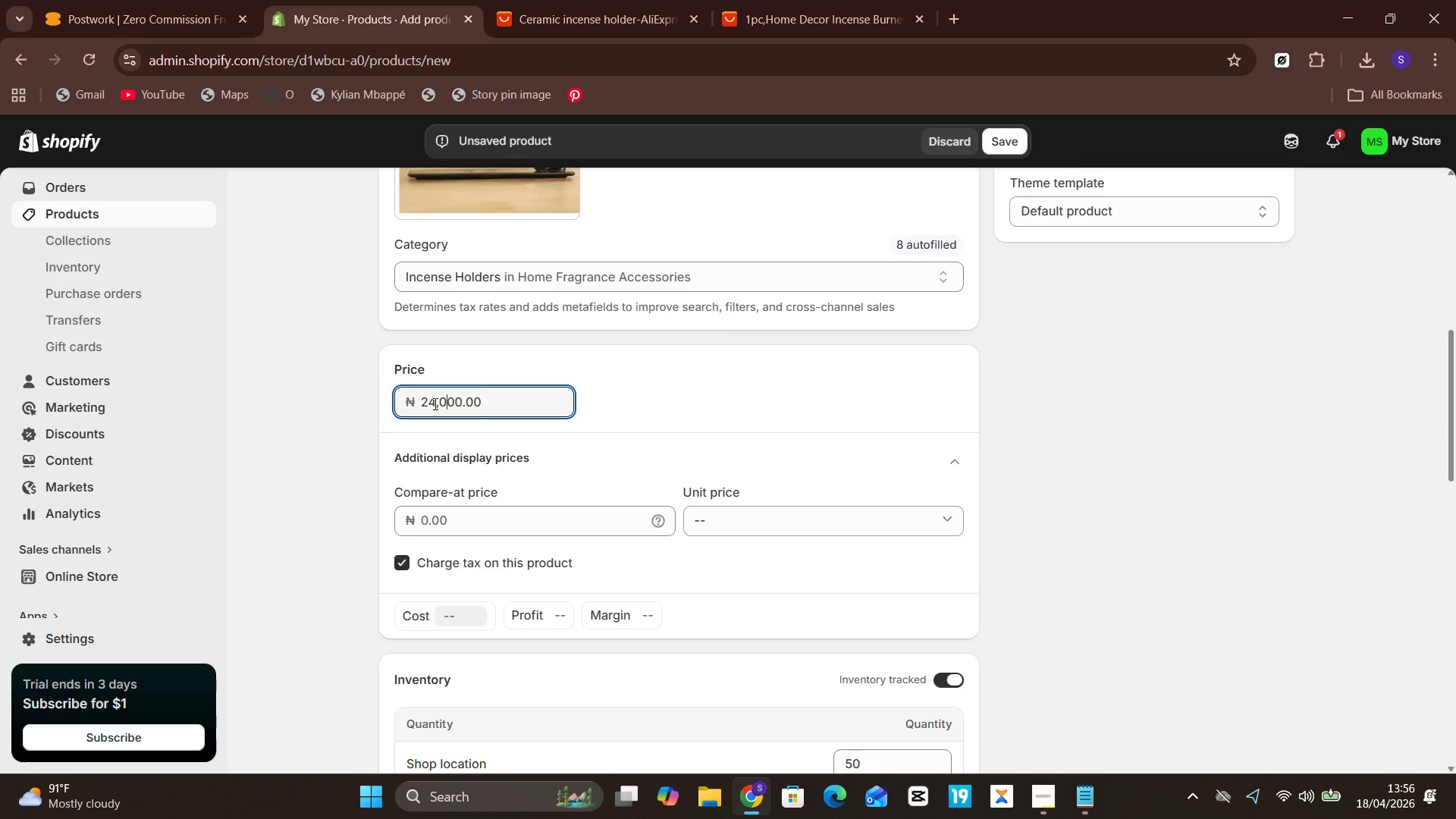 
key(ArrowRight)
 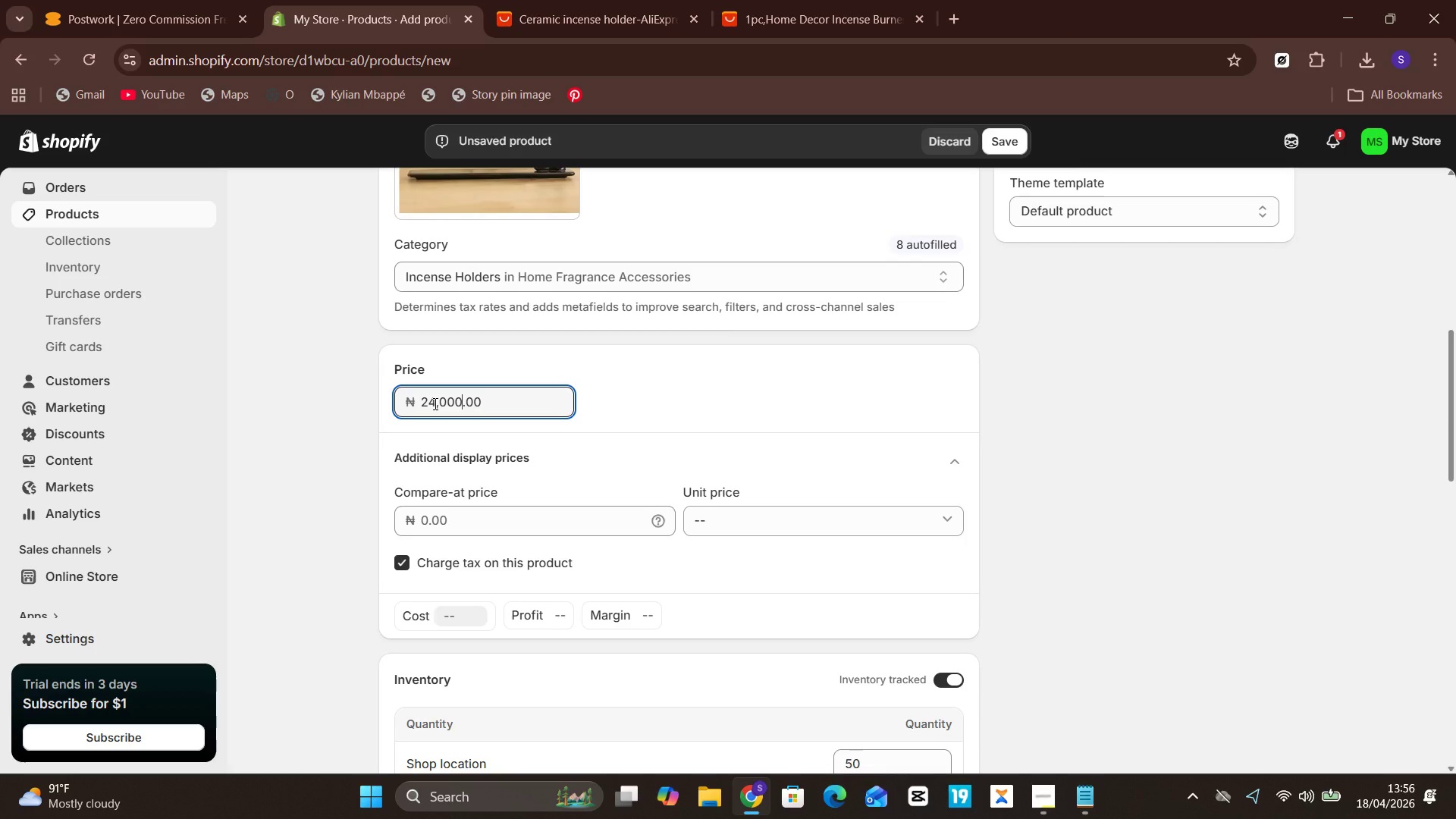 
key(Unknown)
 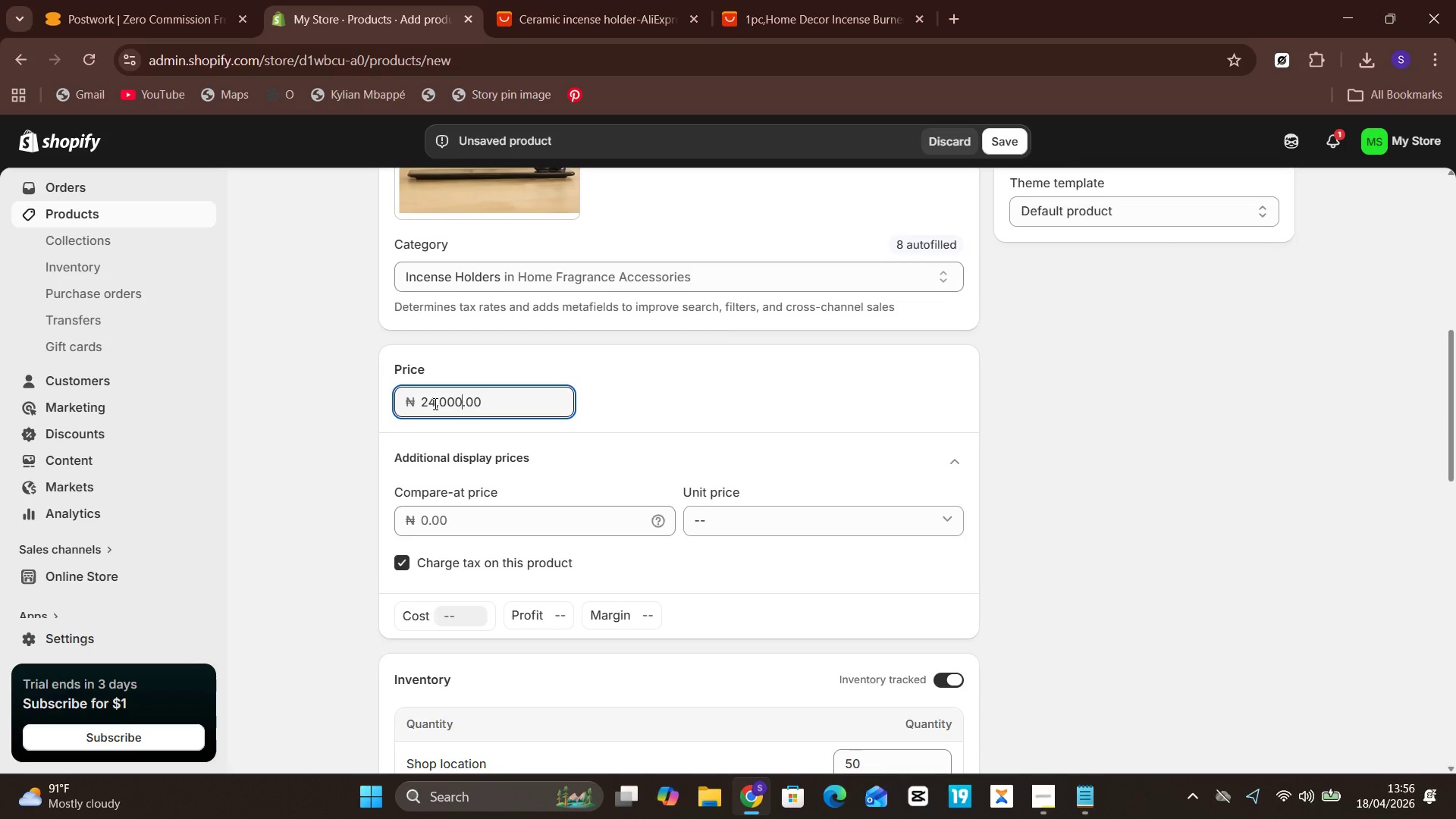 
key(Unknown)
 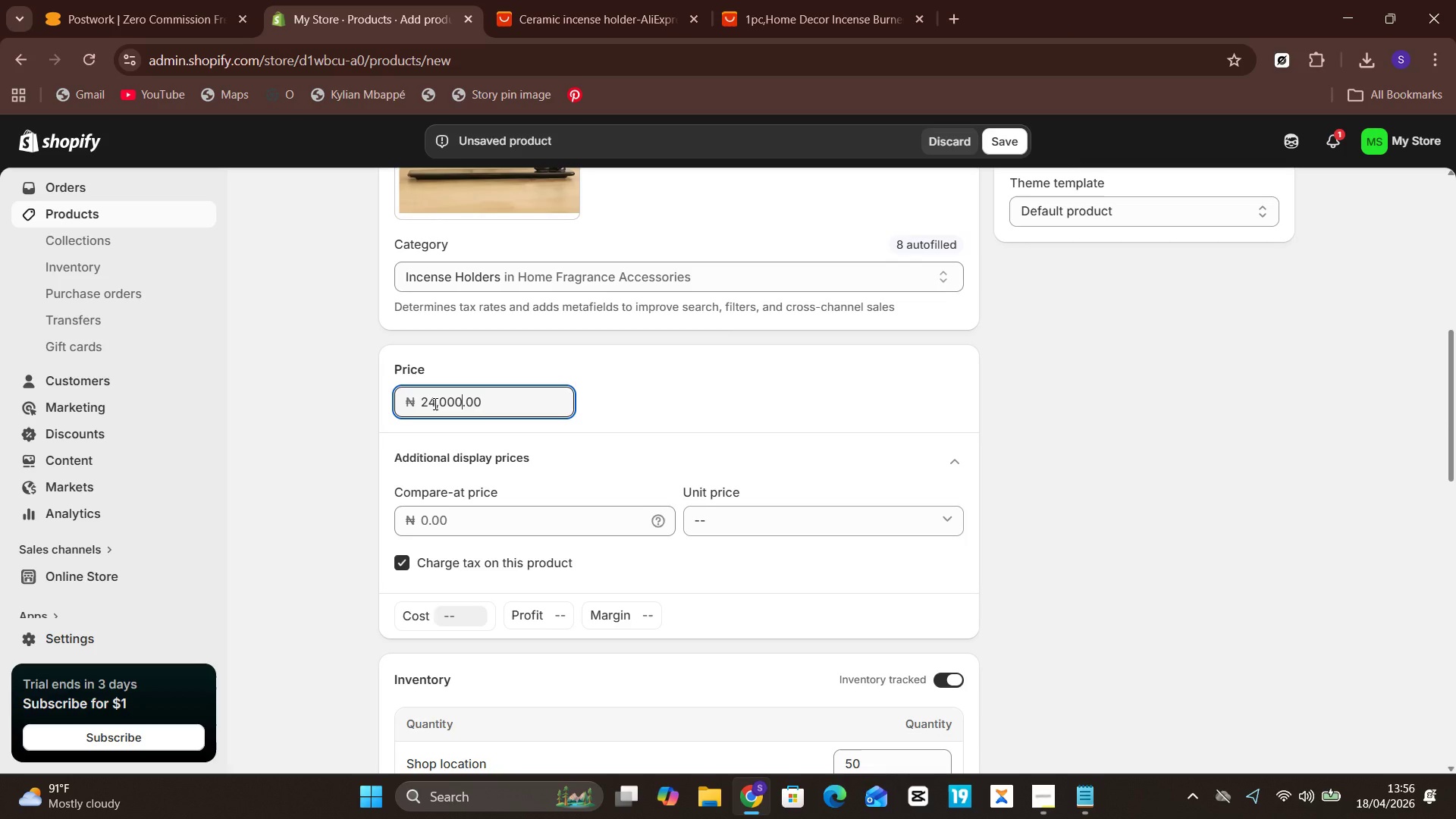 
key(ArrowRight)
 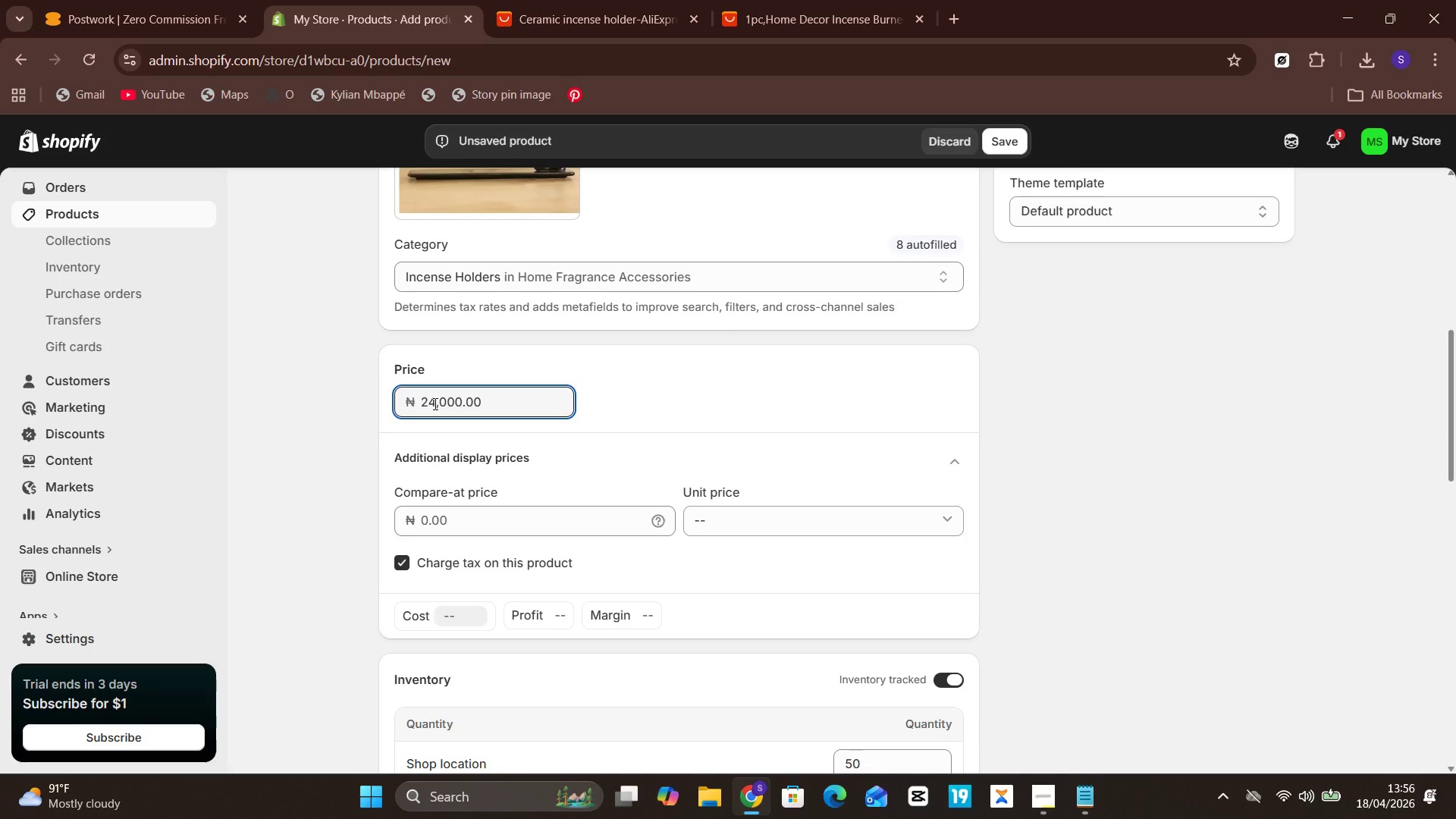 
key(Backspace)
key(Backspace)
key(Backspace)
type(999)
 